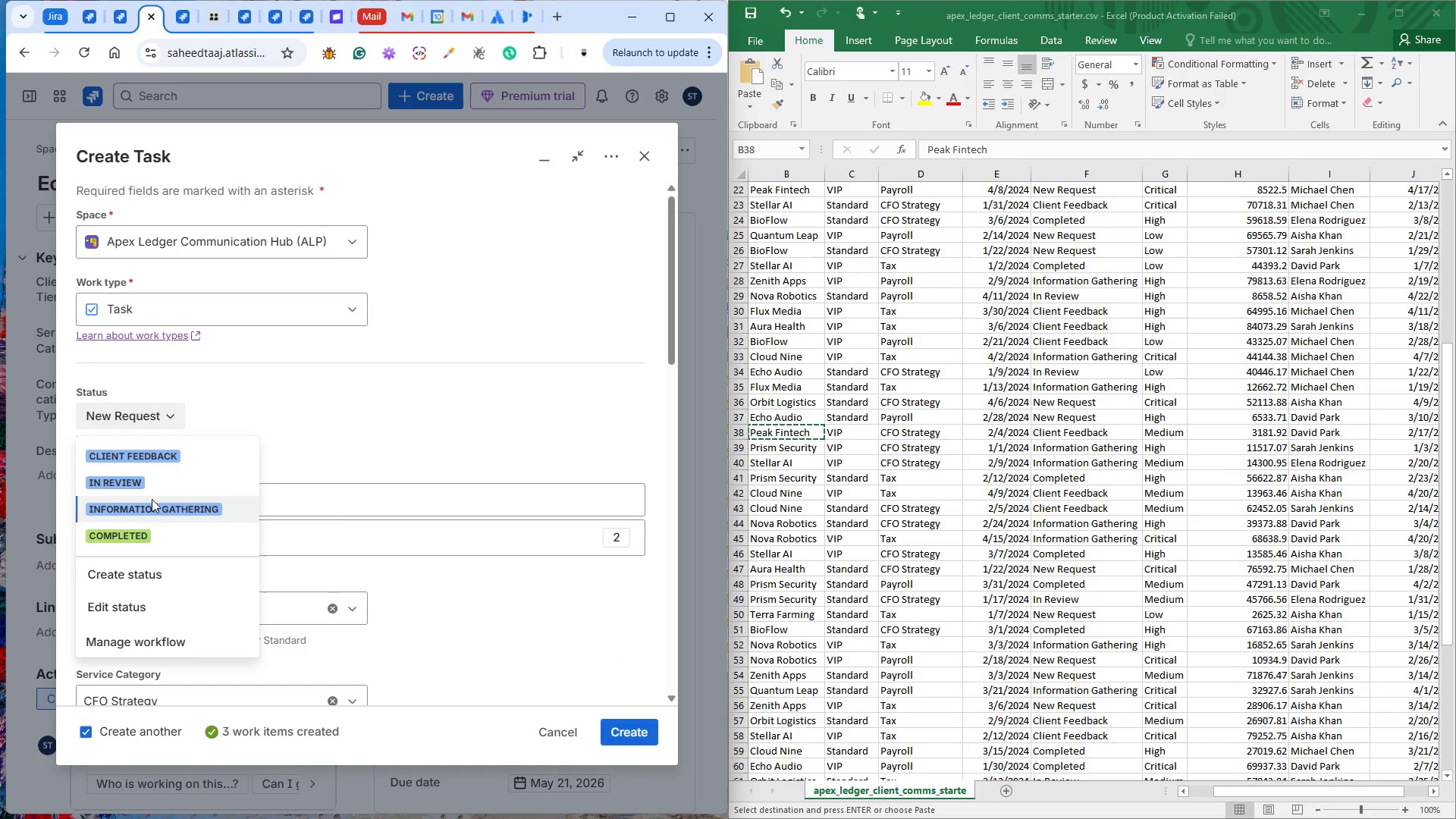 
left_click([153, 456])
 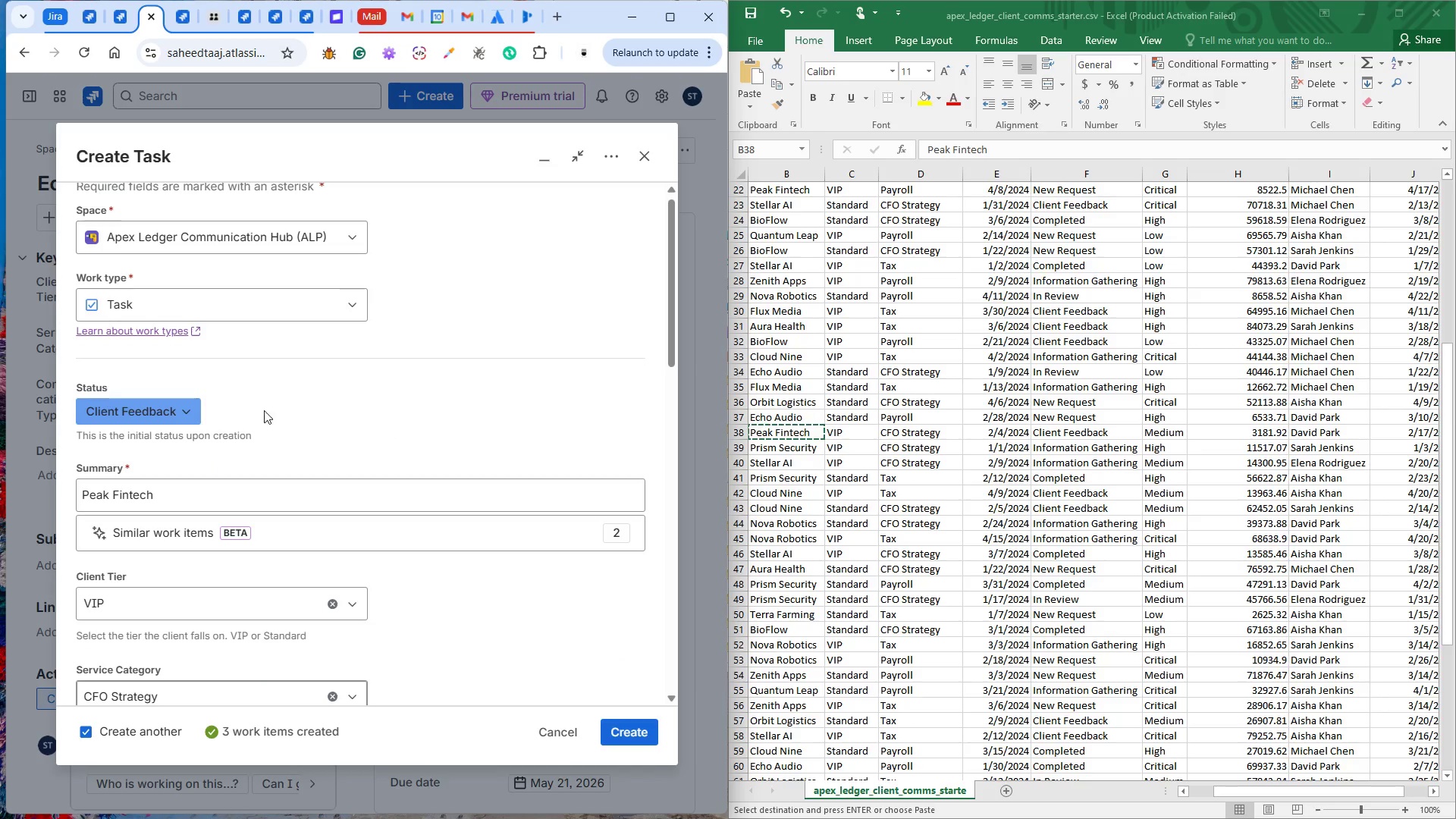 
left_click([297, 406])
 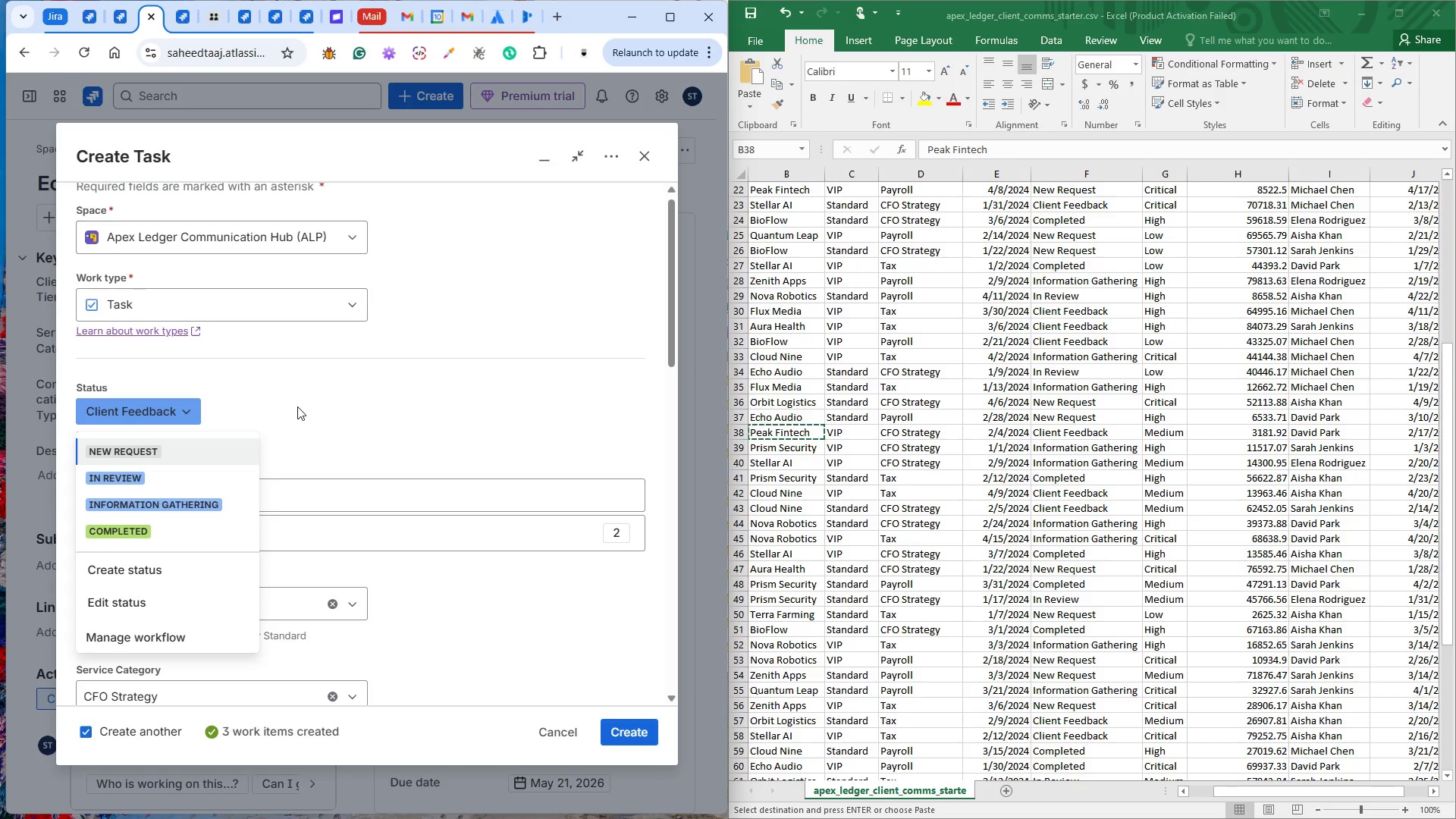 
left_click([297, 406])
 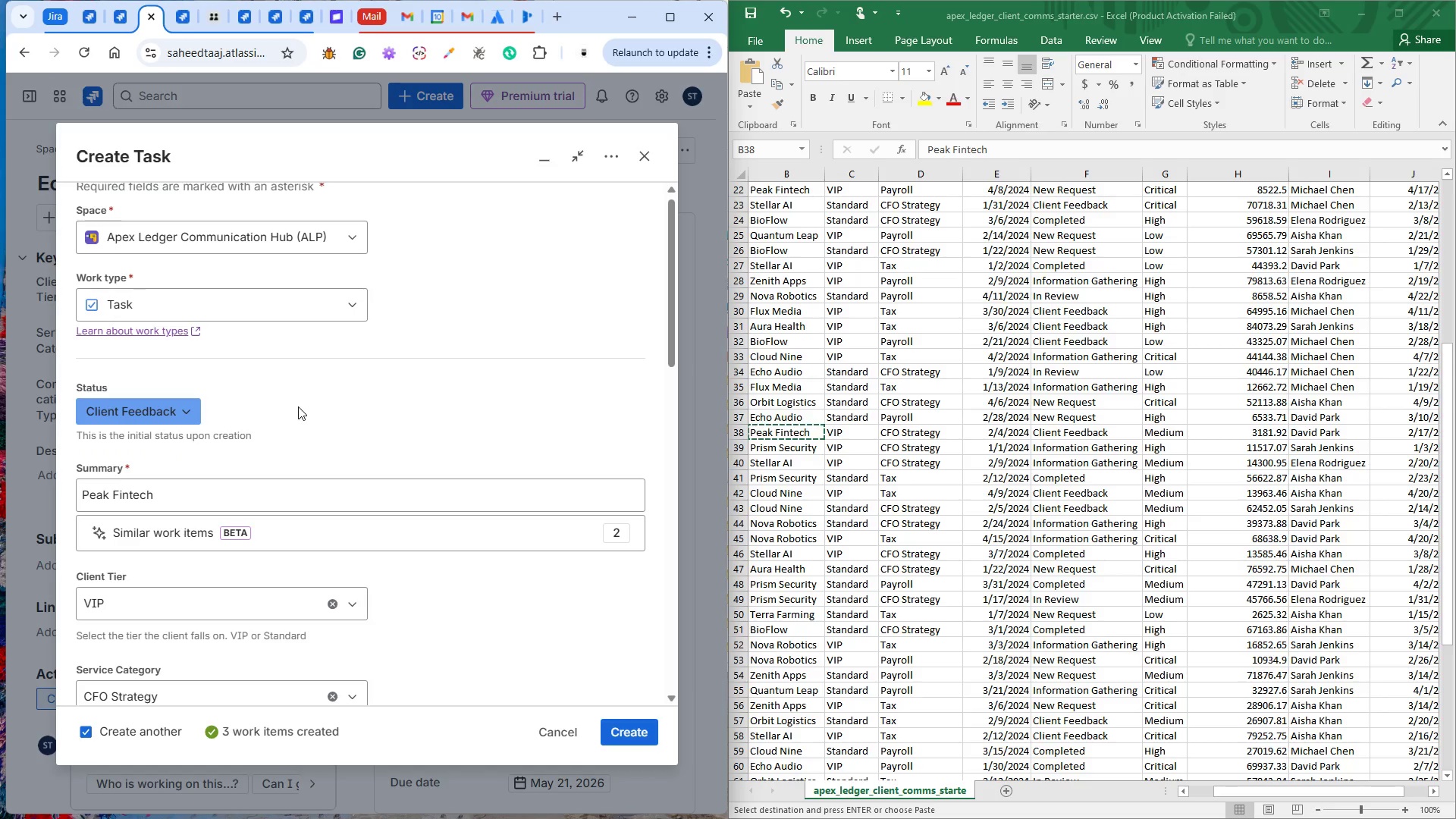 
left_click([301, 406])
 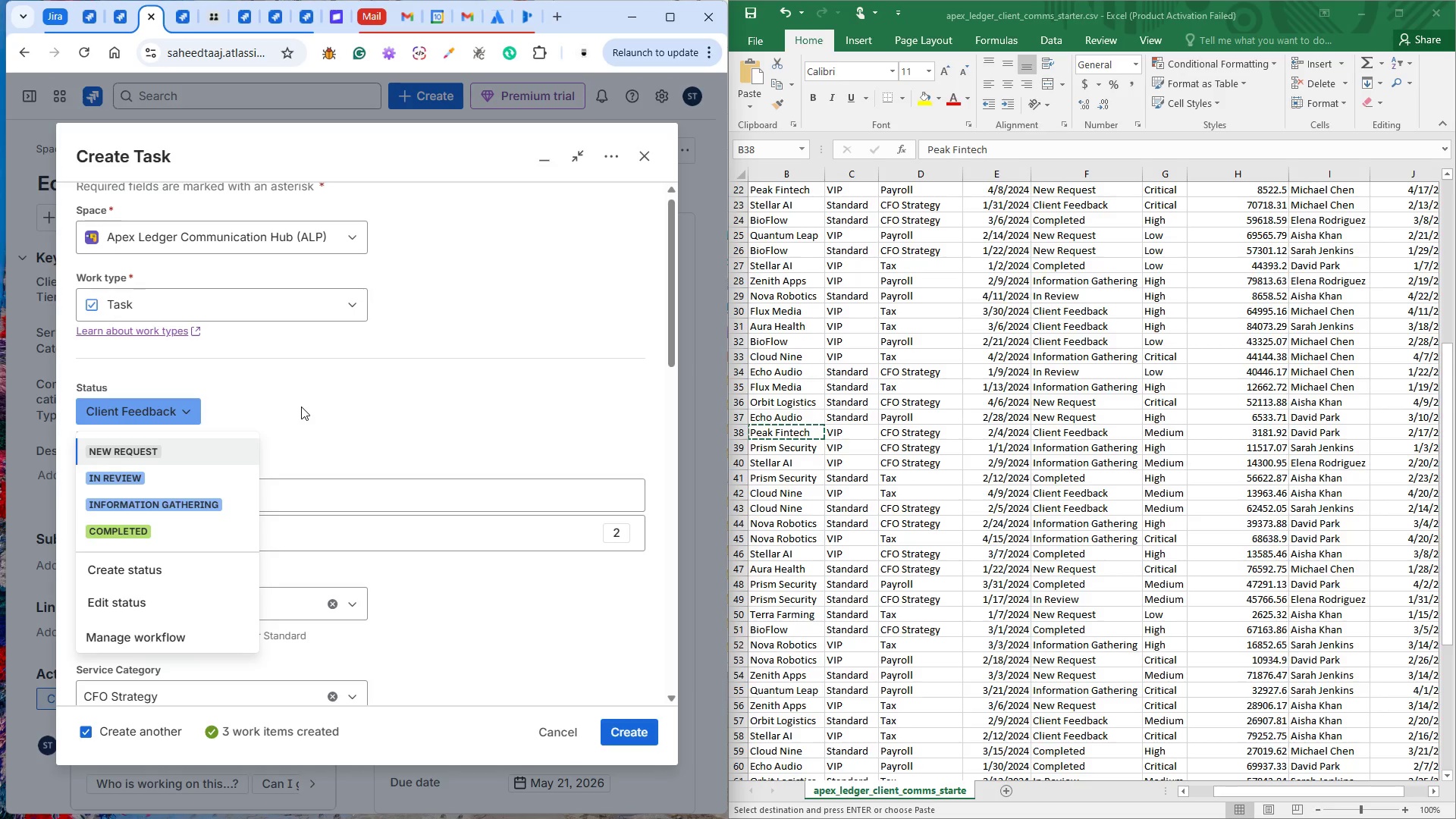 
left_click([301, 406])
 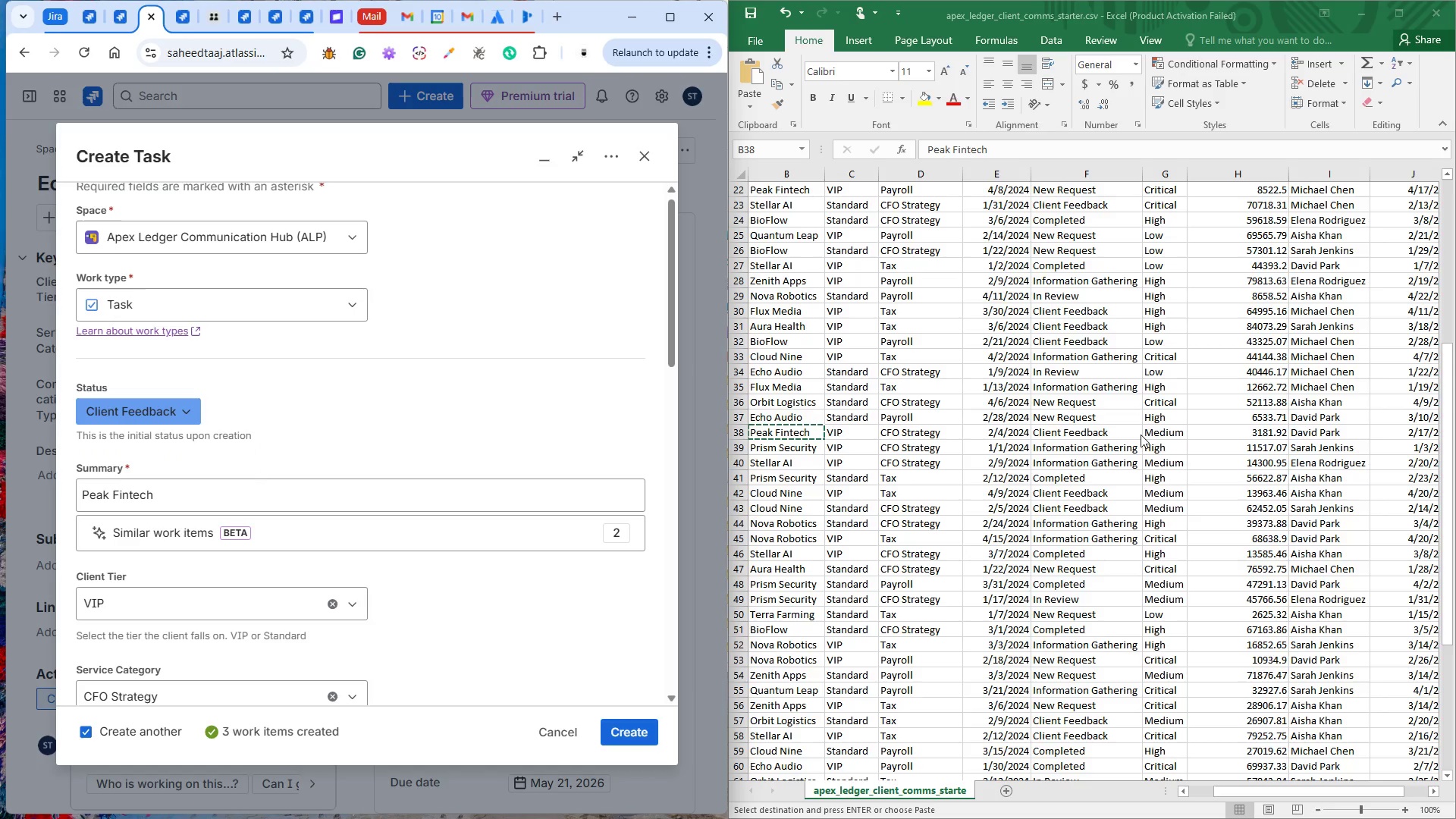 
wait(6.56)
 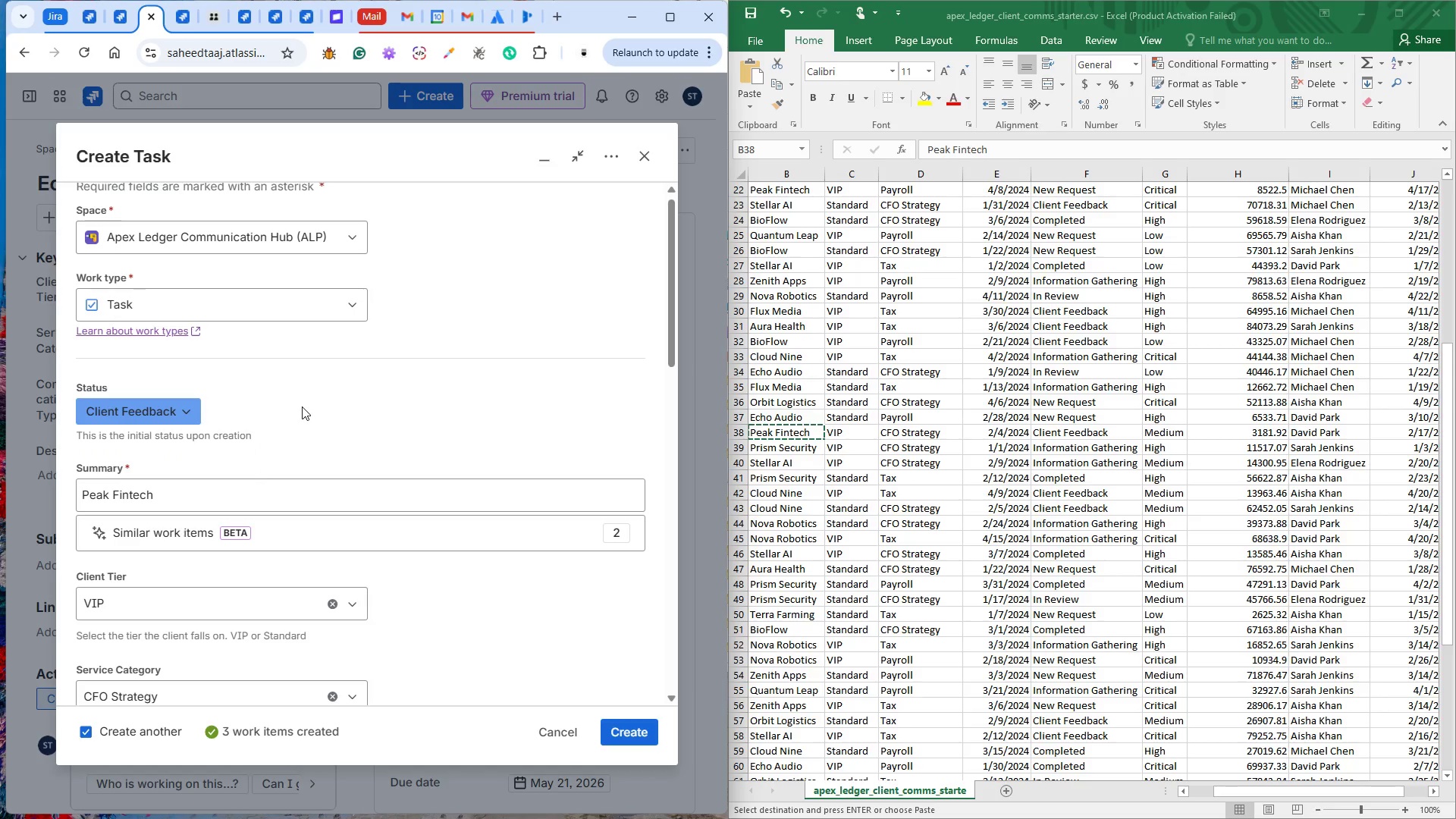 
double_click([1260, 429])
 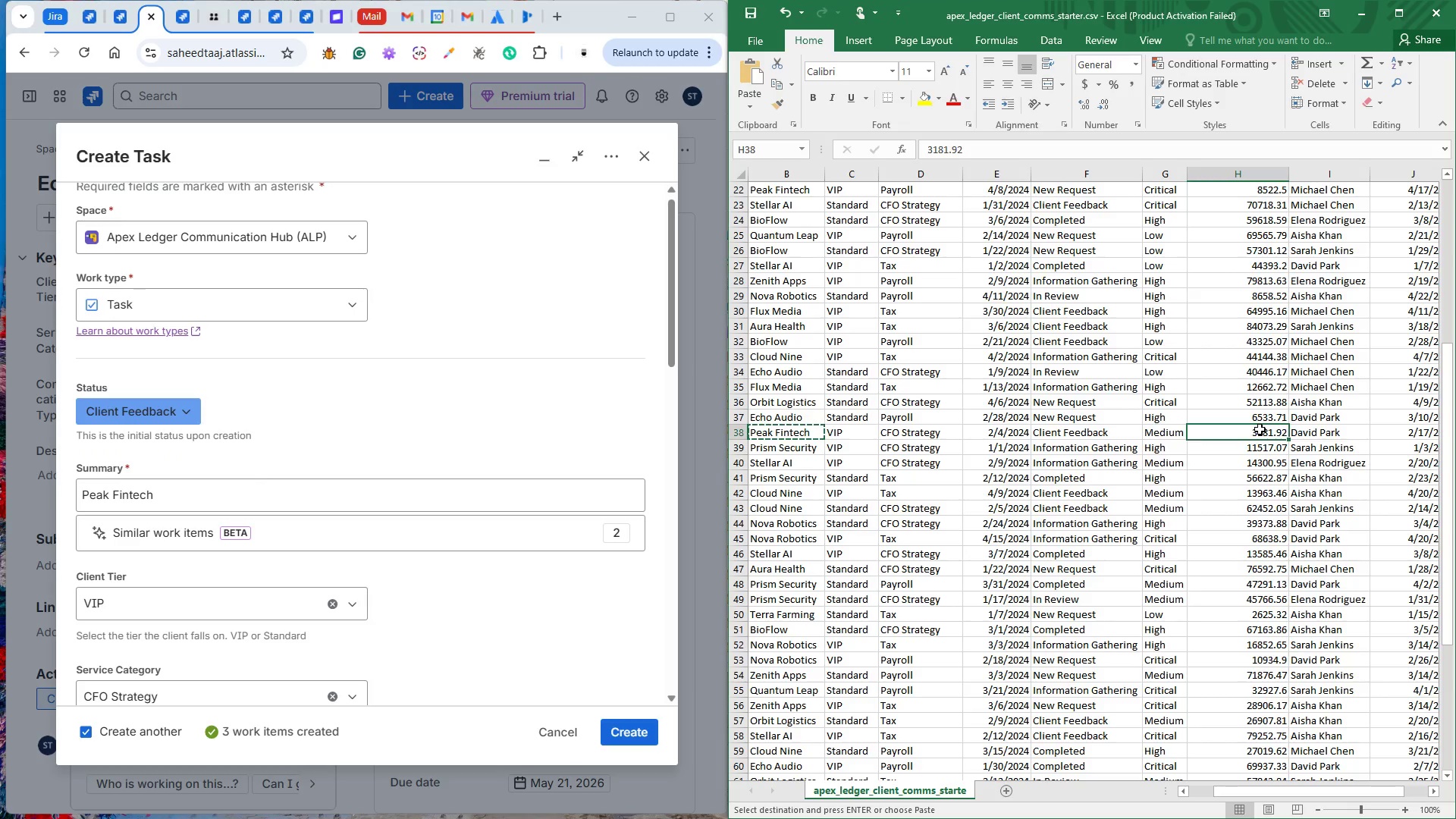 
key(Control+C)
 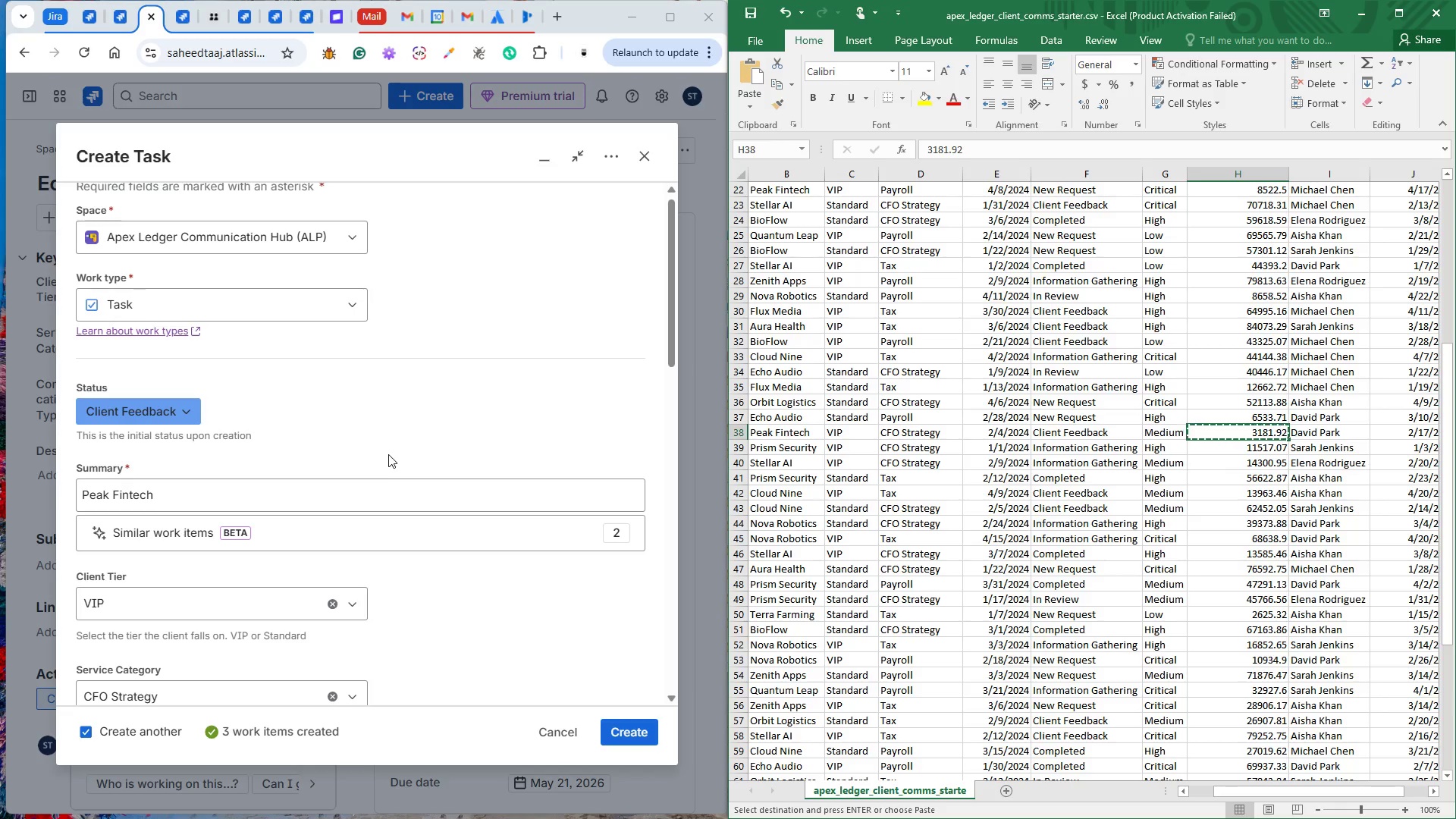 
scroll: coordinate [293, 454], scroll_direction: down, amount: 4.0
 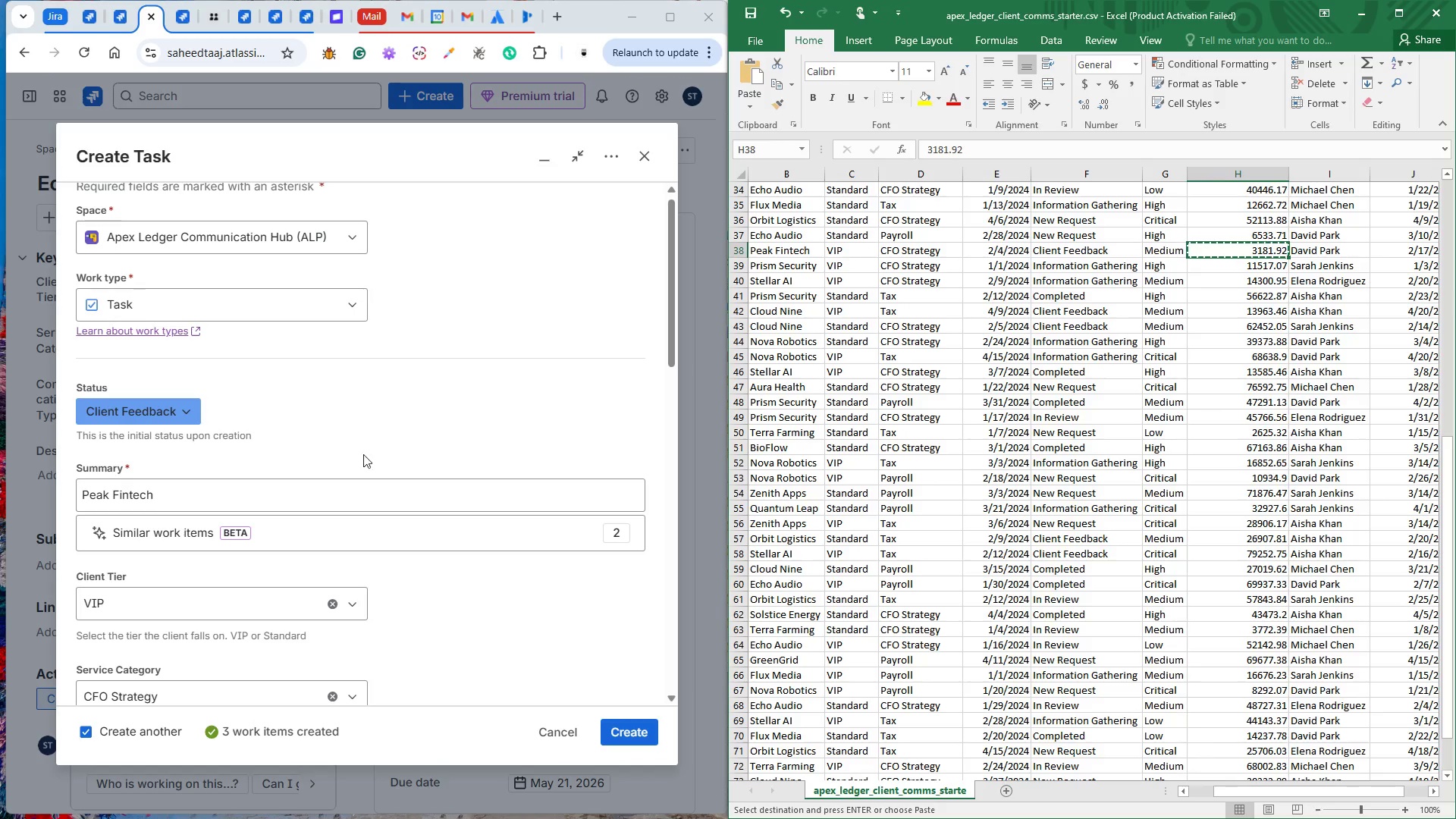 
scroll: coordinate [388, 454], scroll_direction: up, amount: 2.0
 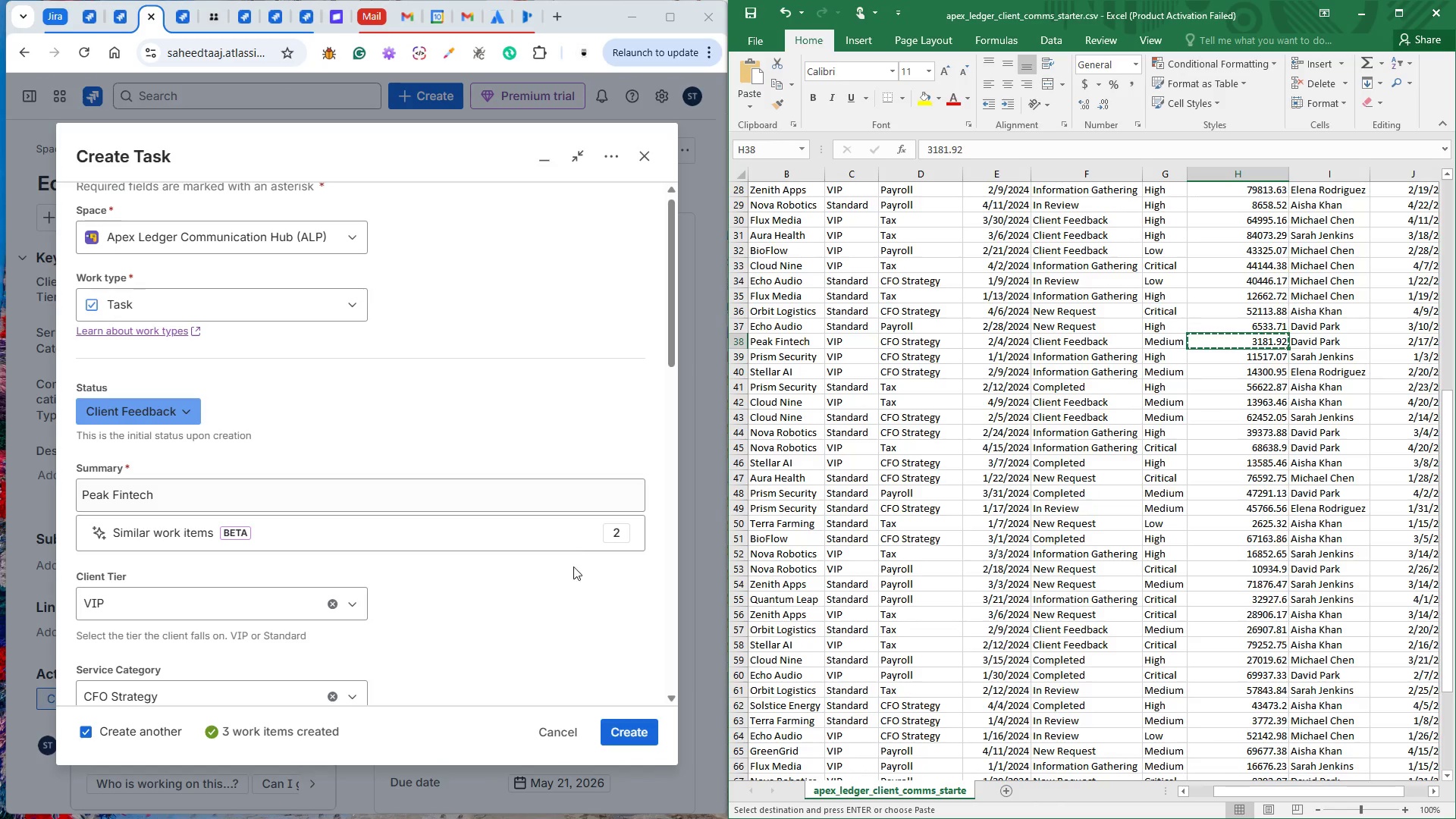 
left_click([600, 604])
 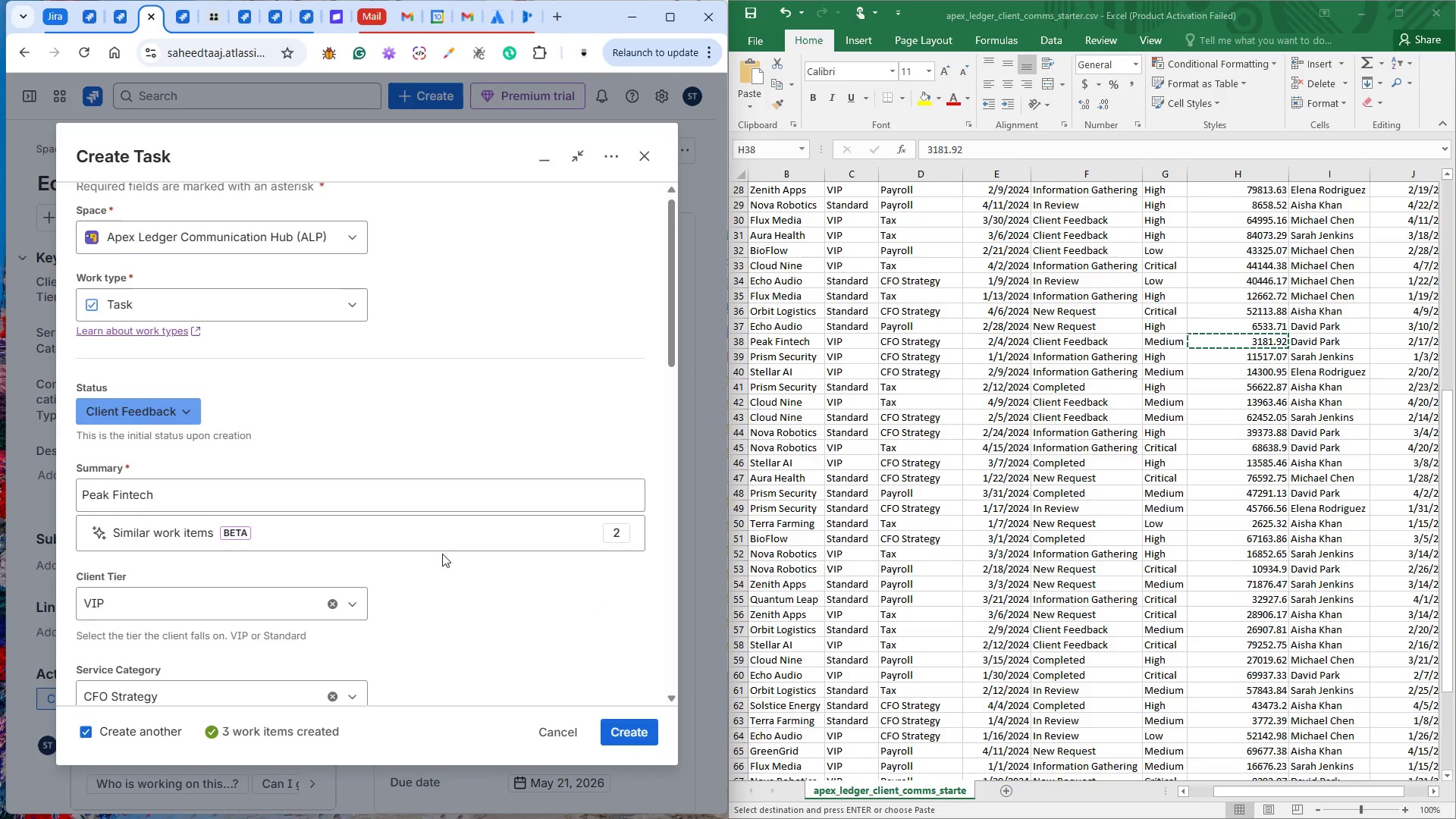 
scroll: coordinate [297, 505], scroll_direction: down, amount: 10.0
 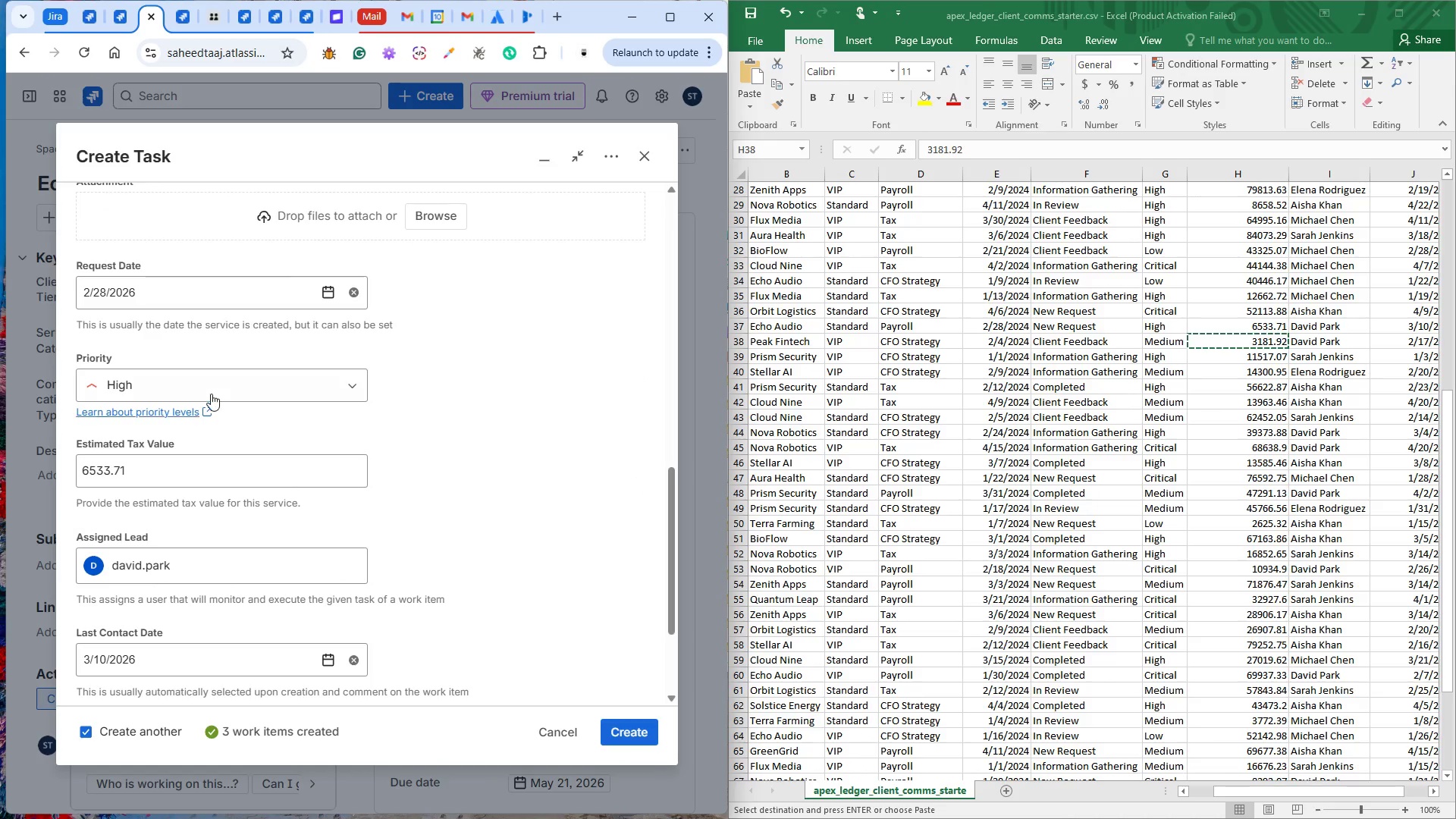 
left_click([212, 392])
 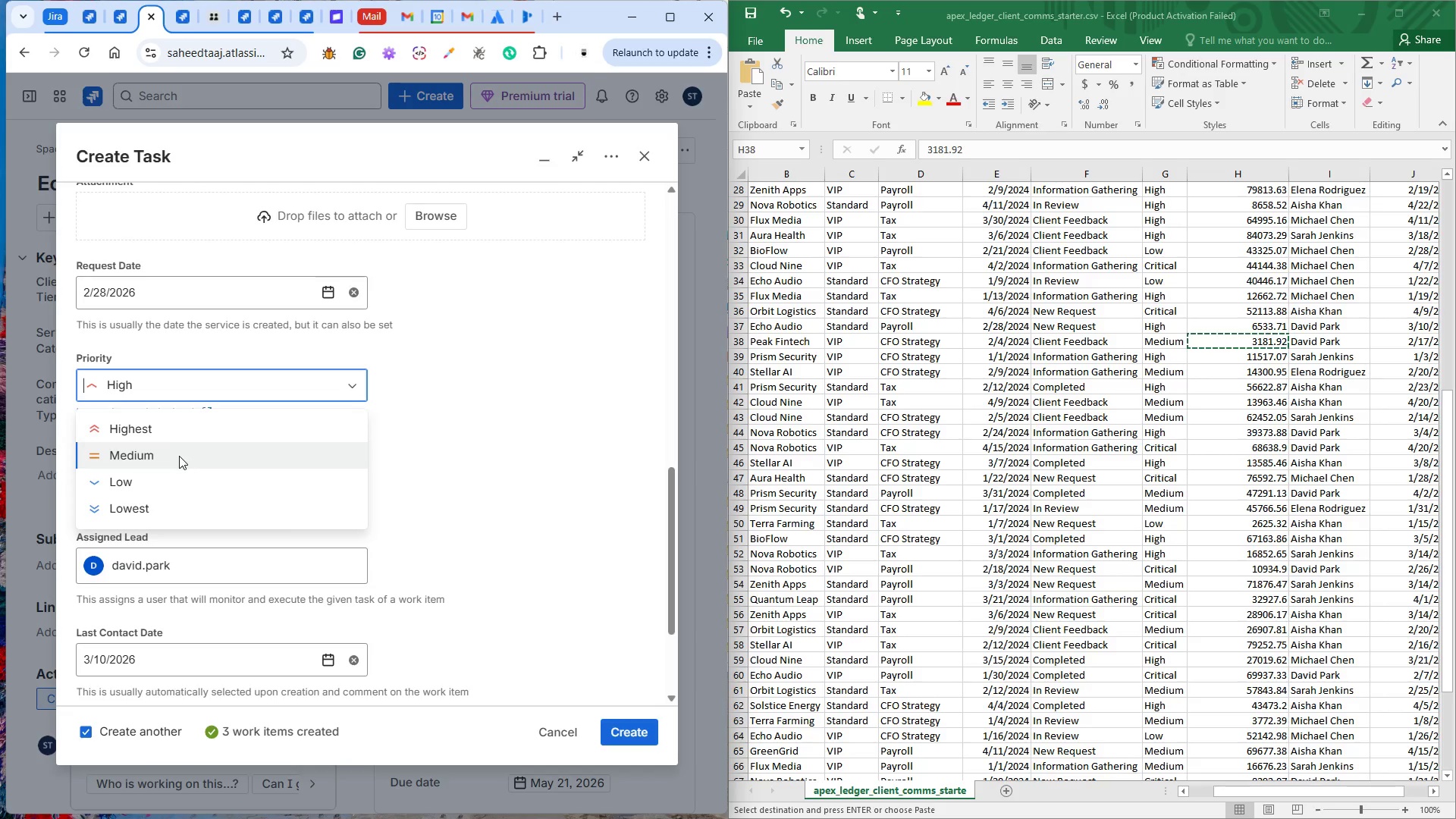 
left_click([179, 456])
 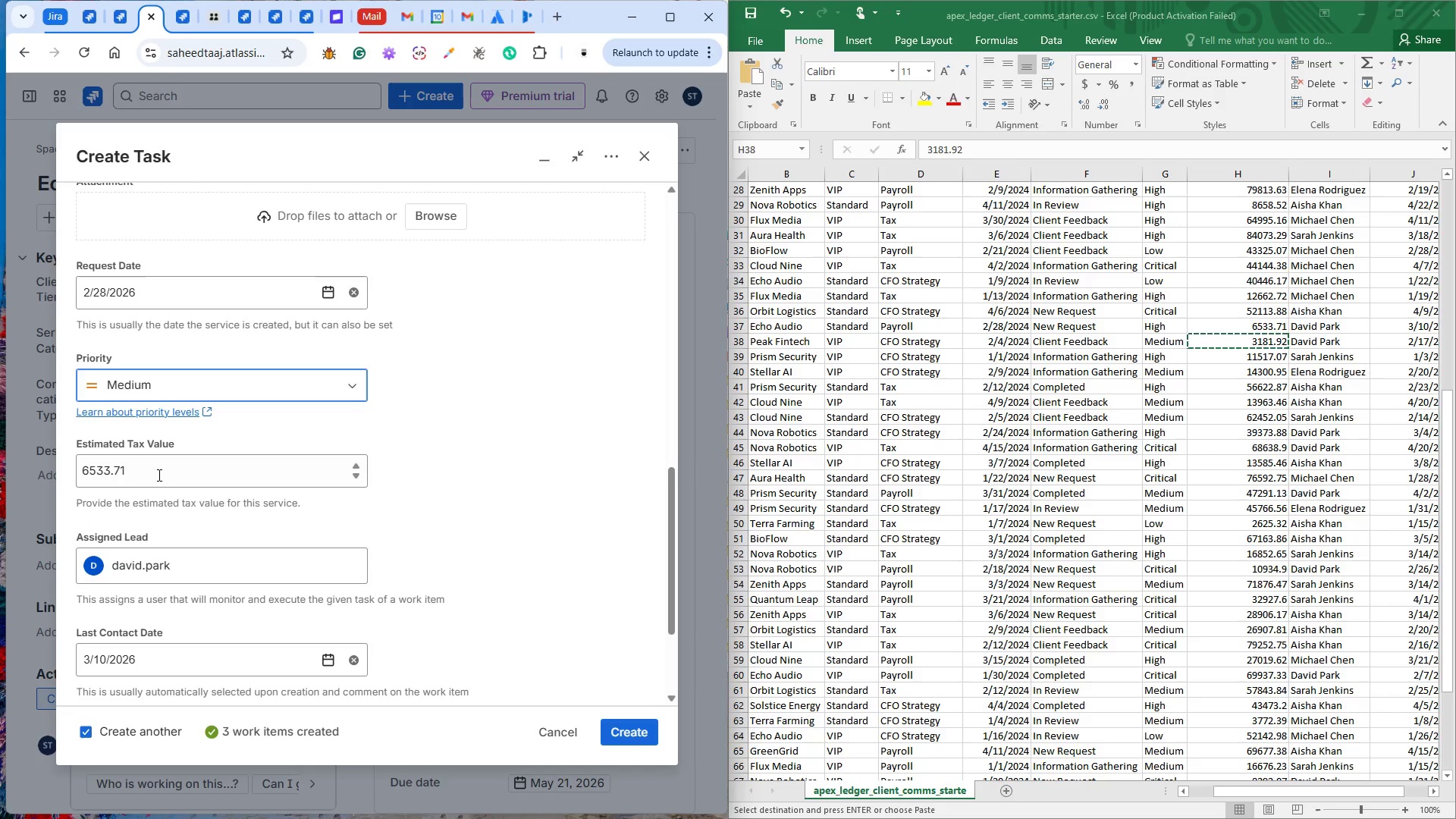 
left_click_drag(start_coordinate=[158, 475], to_coordinate=[46, 466])
 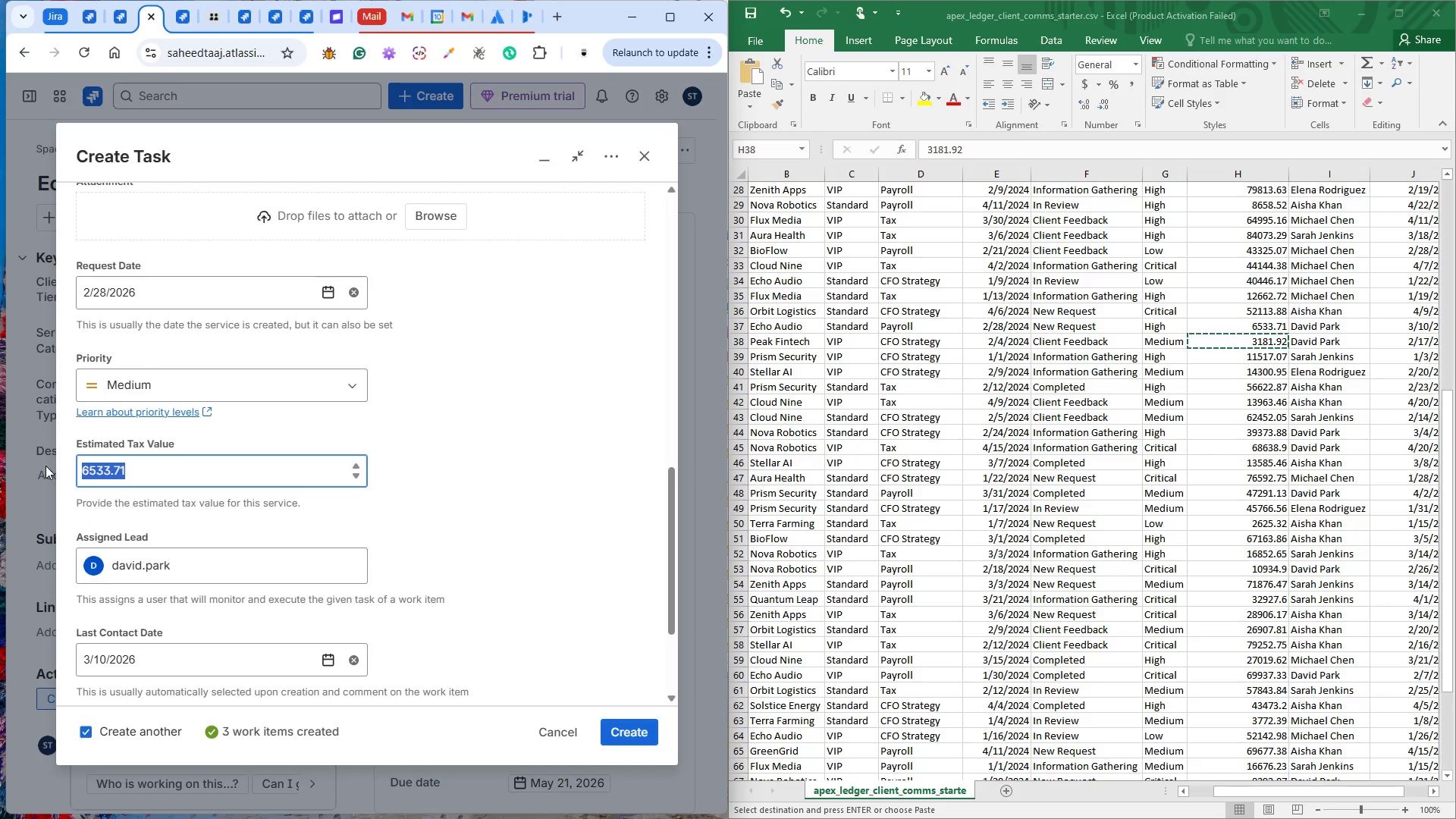 
key(Control+V)
 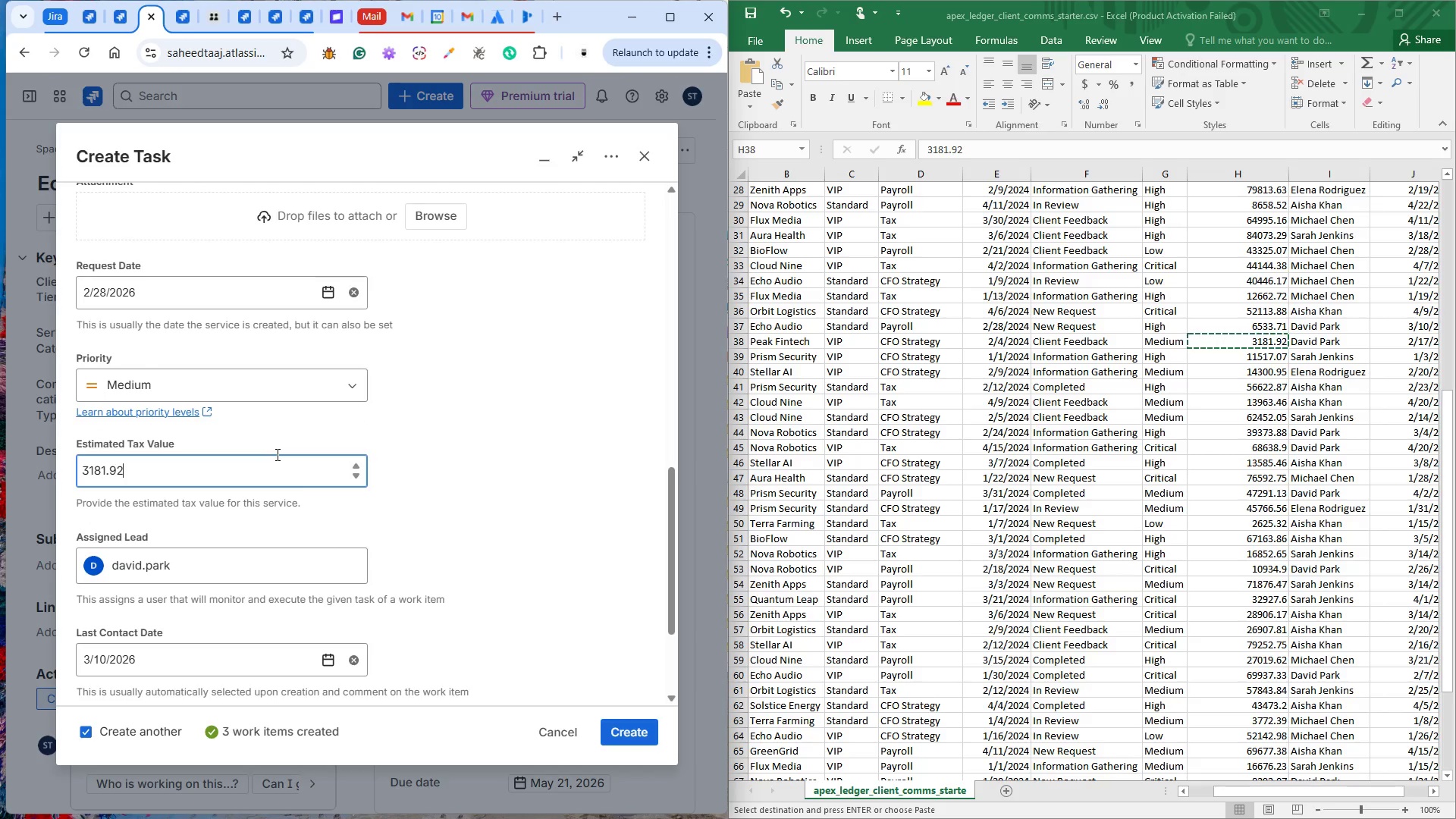 
scroll: coordinate [276, 454], scroll_direction: up, amount: 1.0
 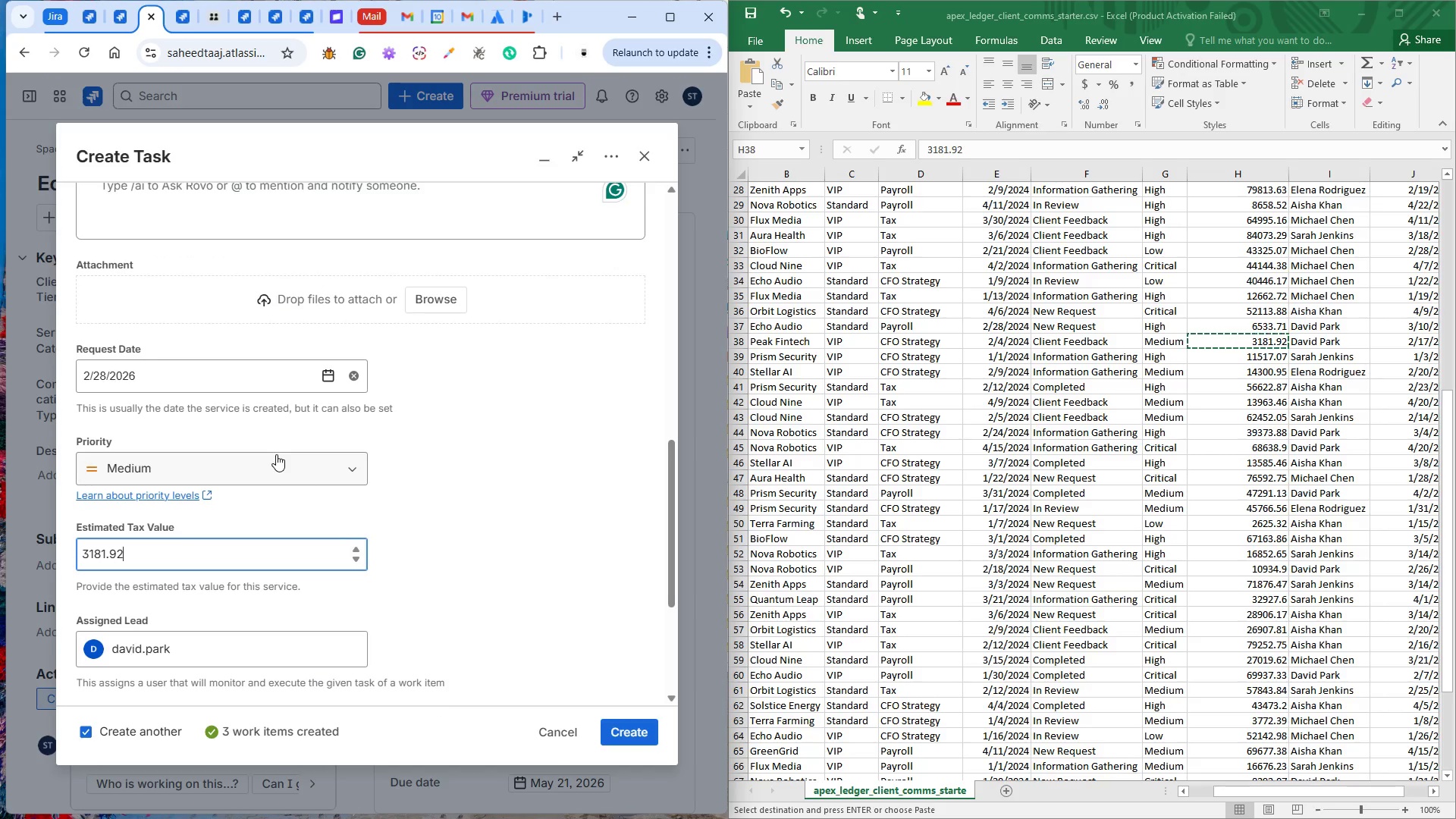 
scroll: coordinate [386, 495], scroll_direction: down, amount: 4.0
 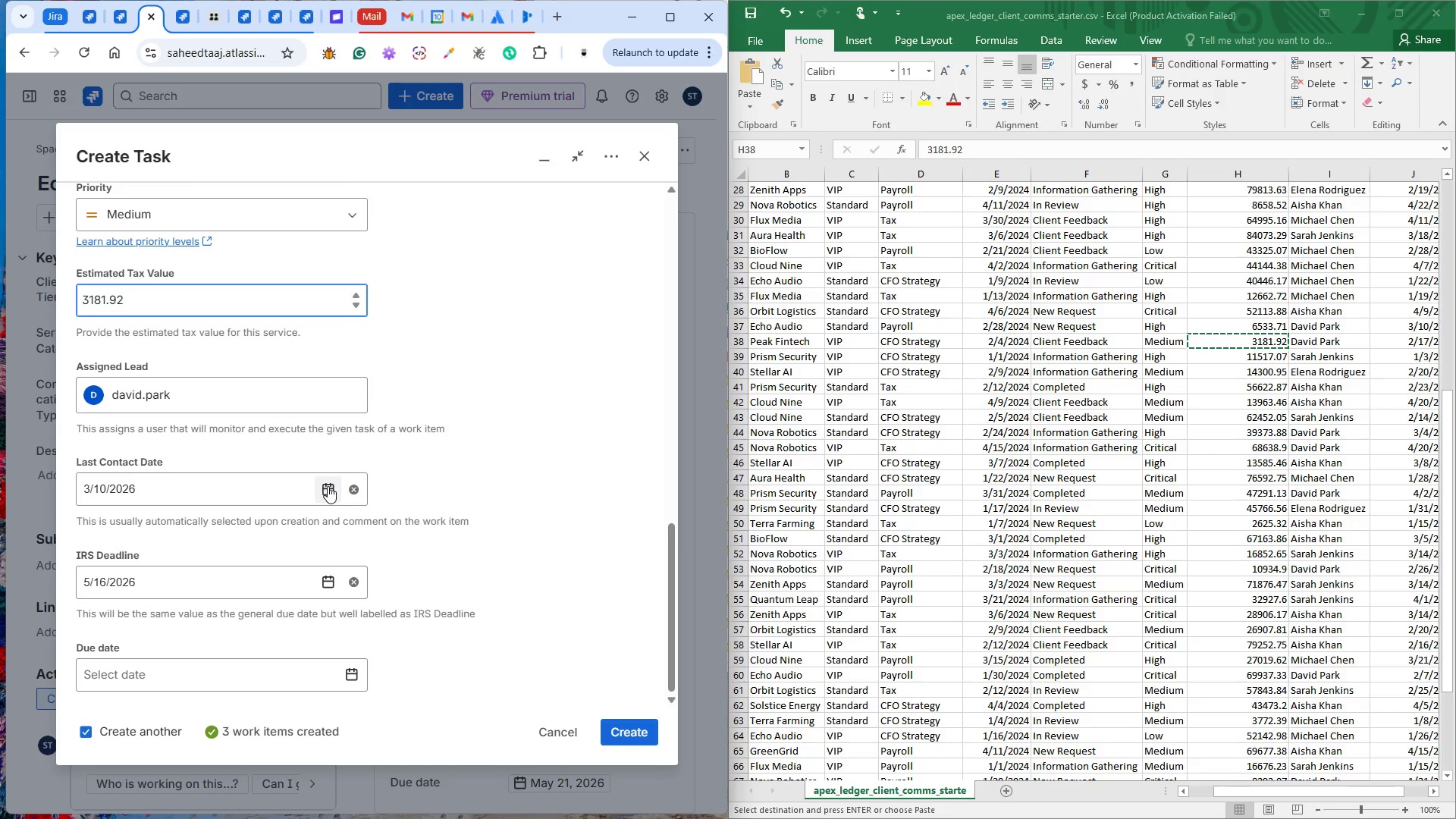 
left_click([328, 486])
 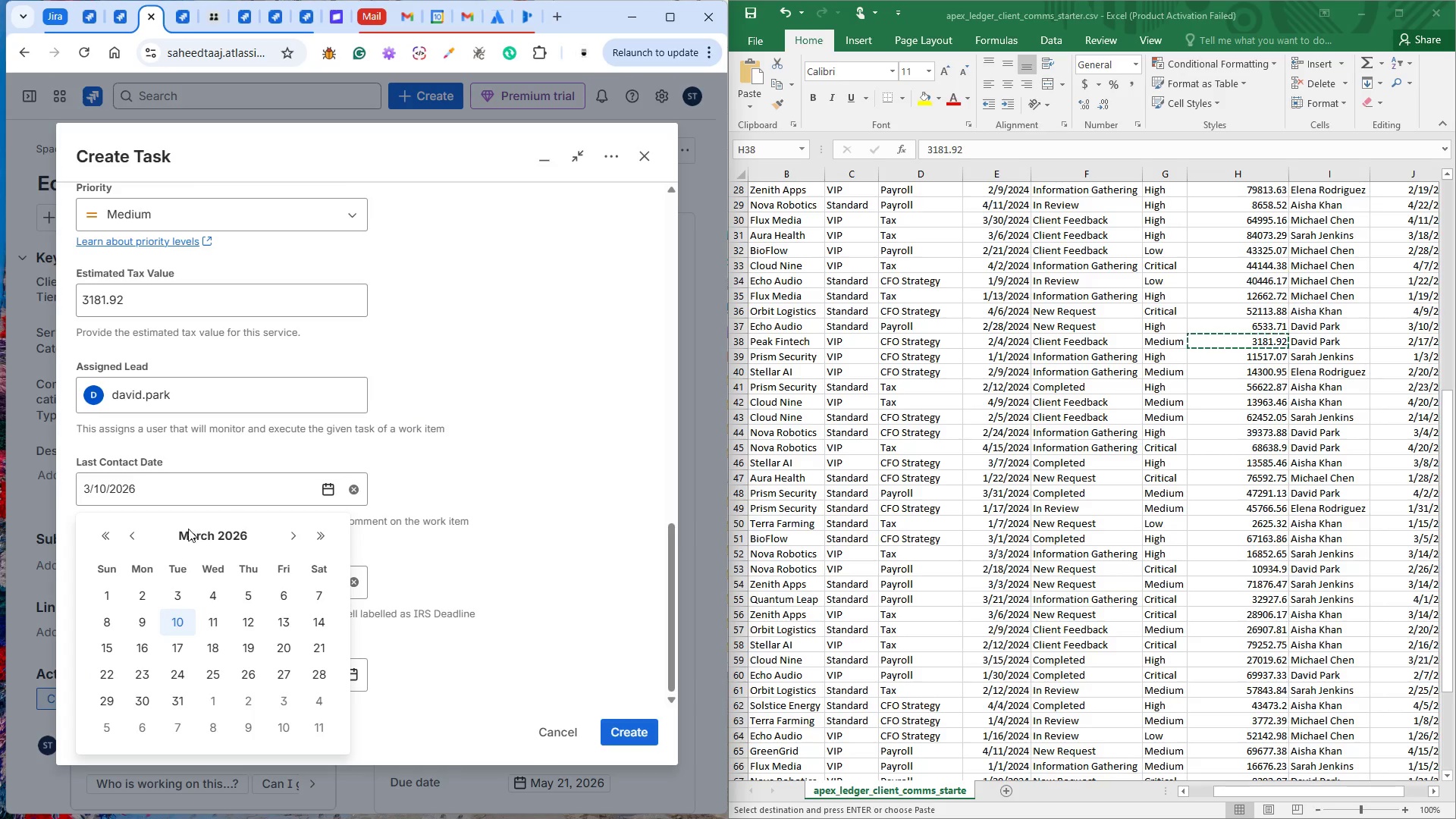 
left_click([132, 529])
 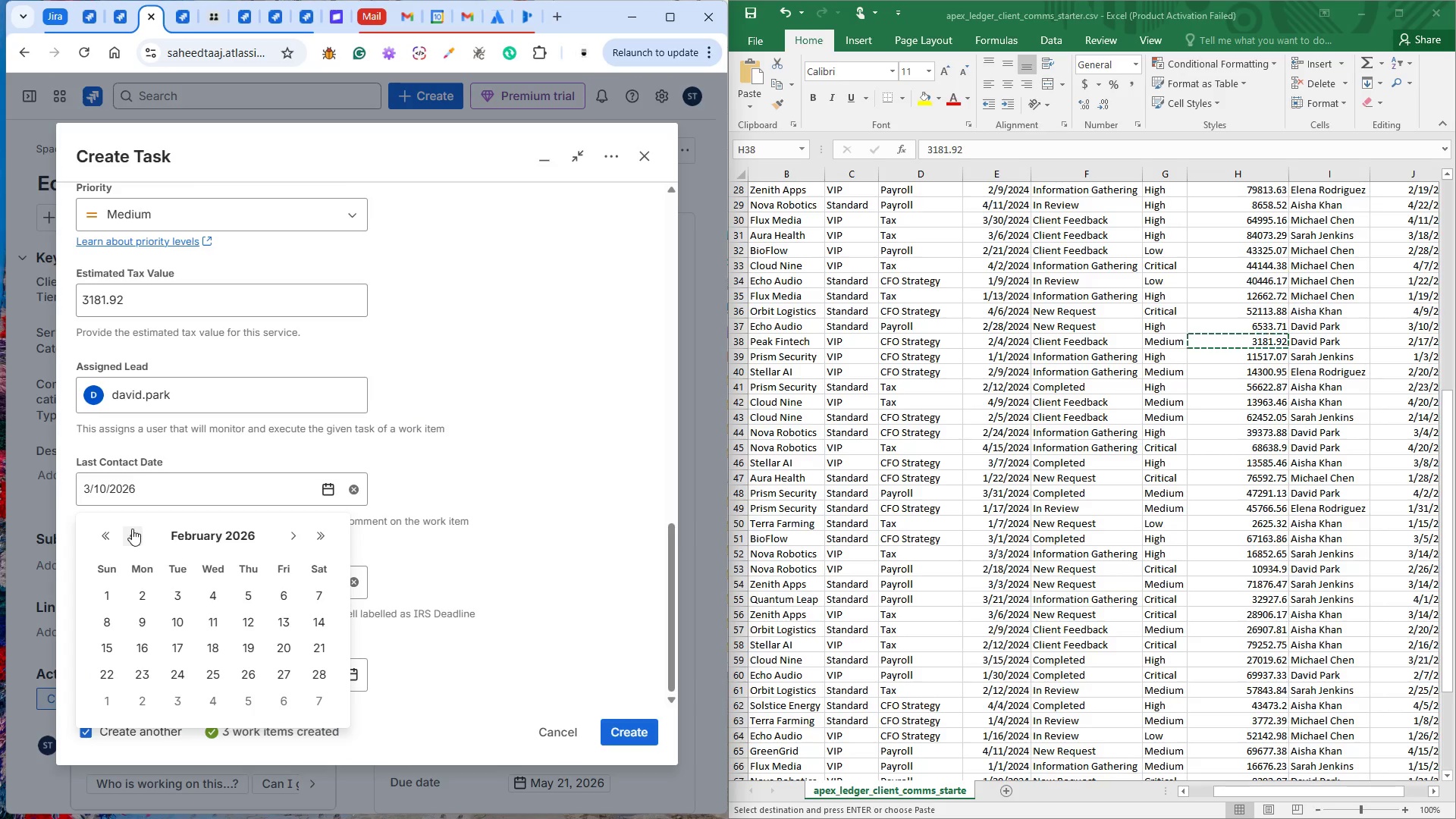 
left_click([132, 529])
 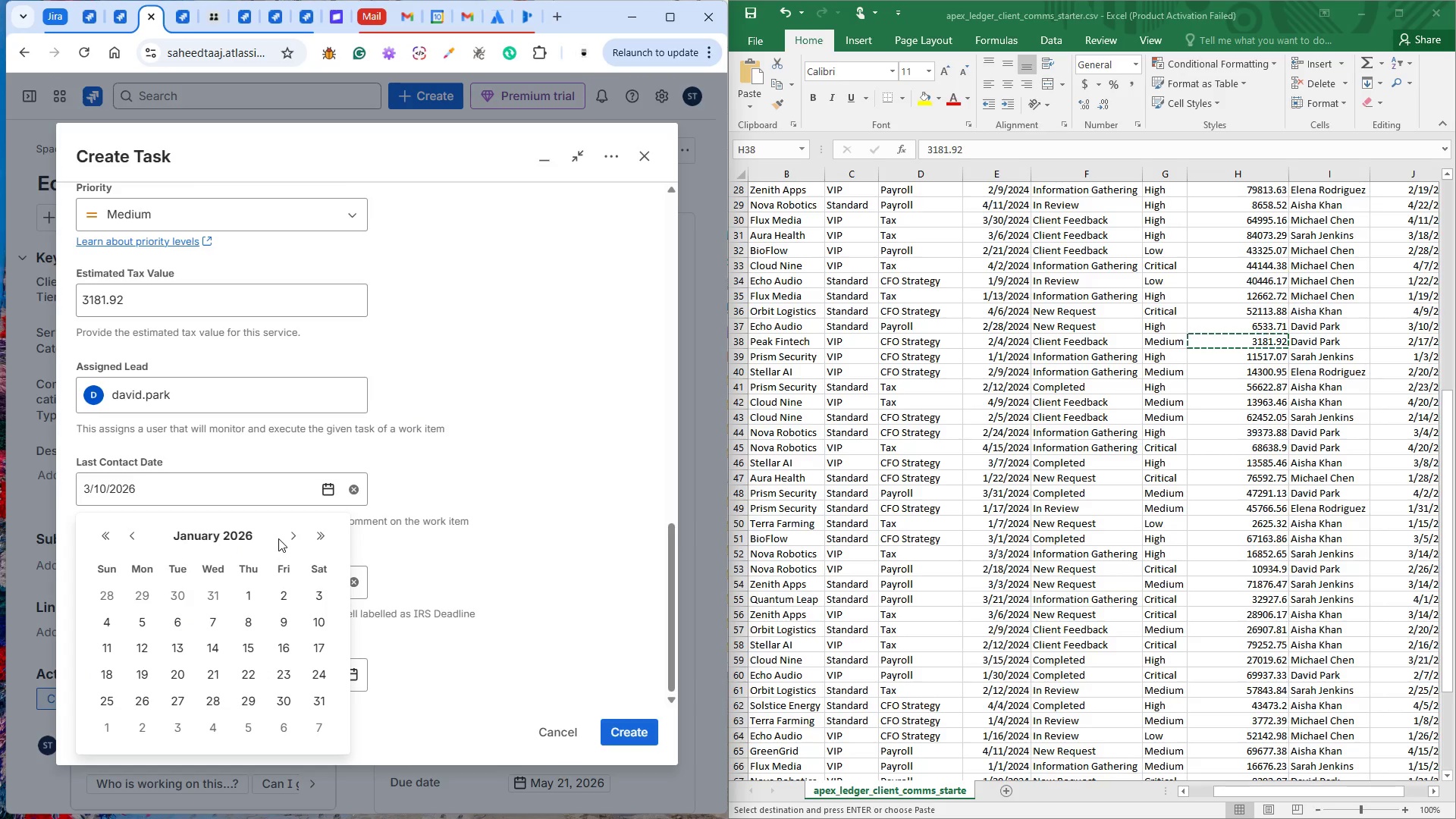 
left_click([291, 534])
 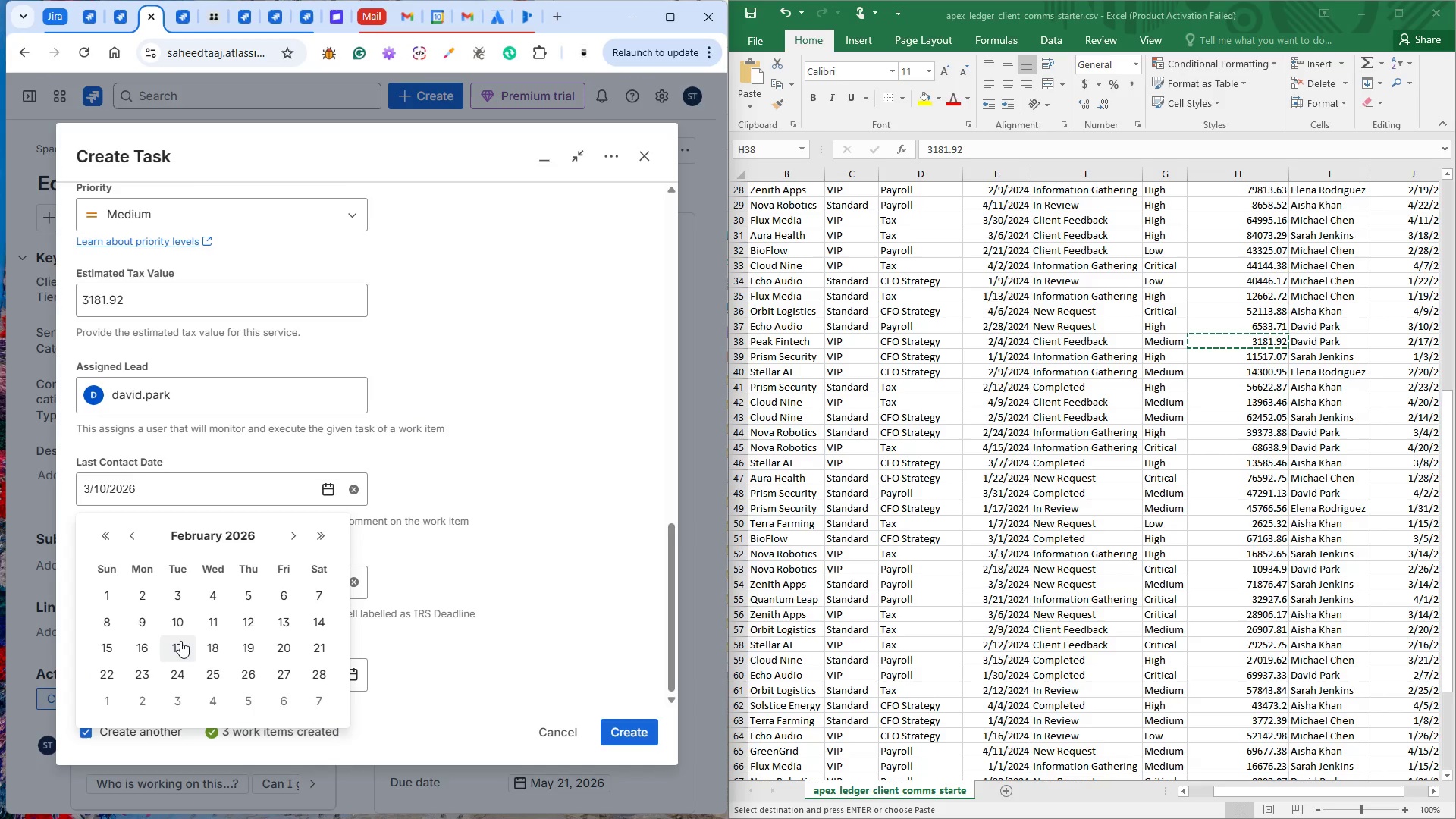 
left_click([180, 641])
 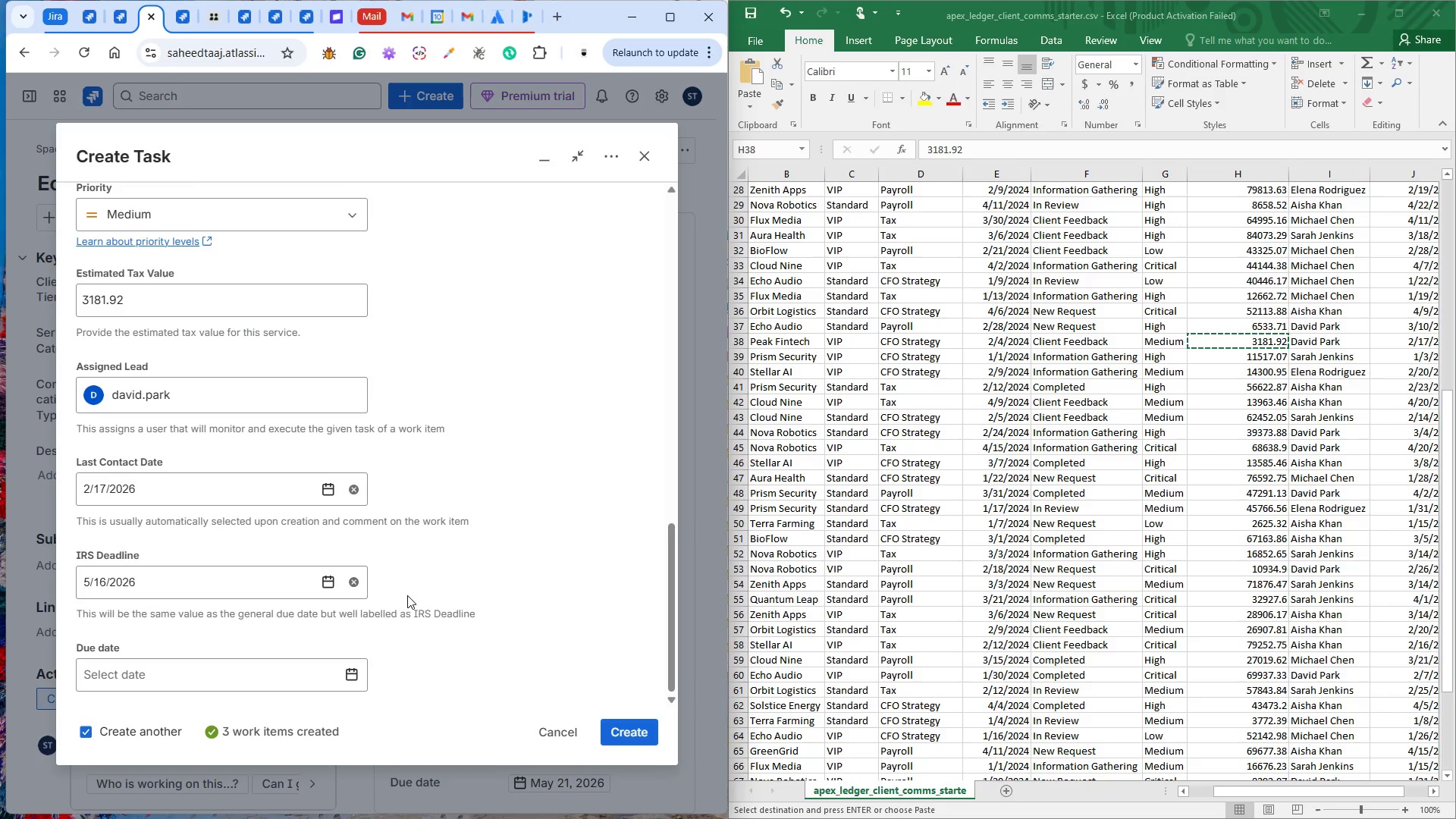 
wait(6.69)
 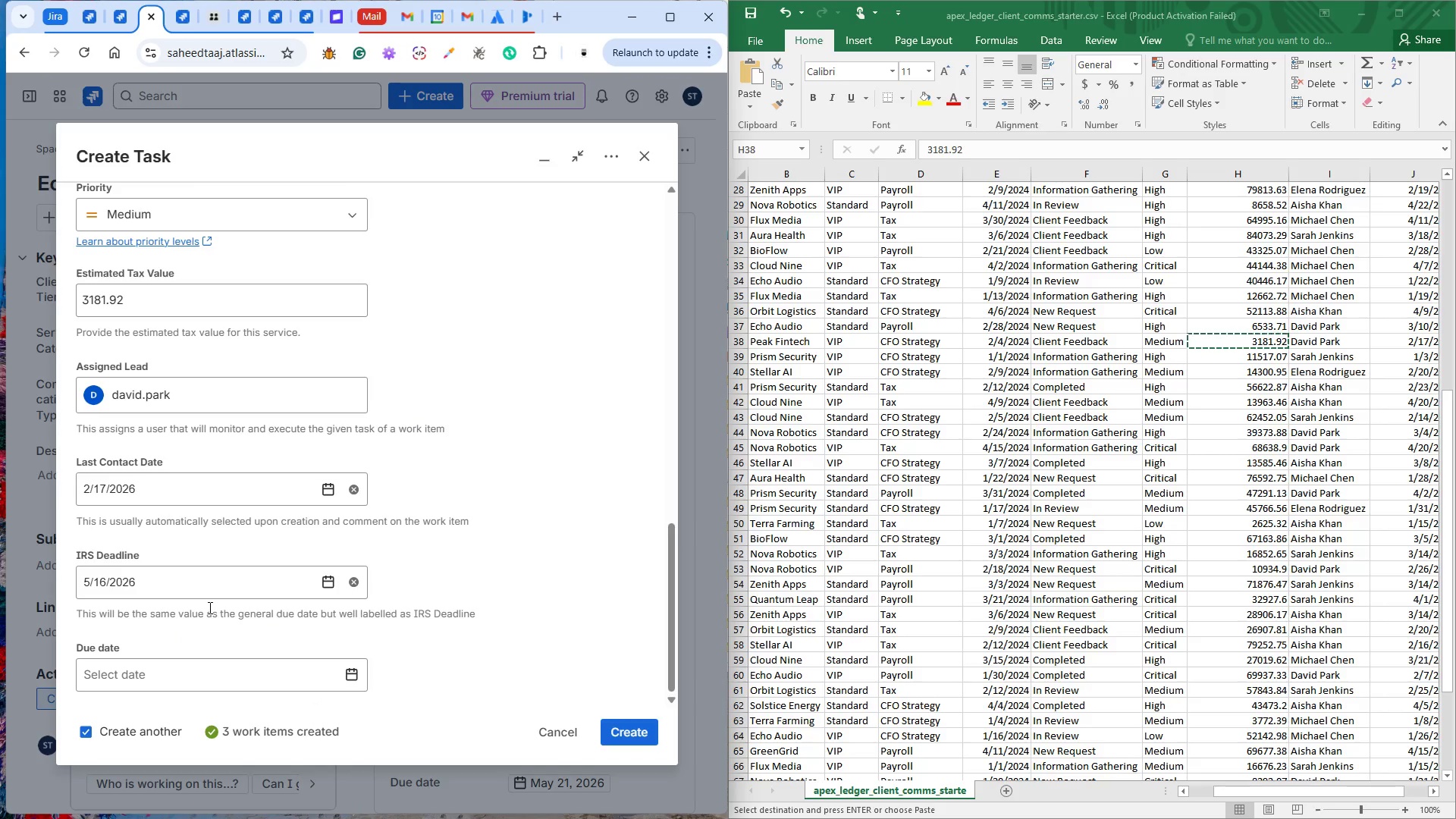 
left_click([624, 733])
 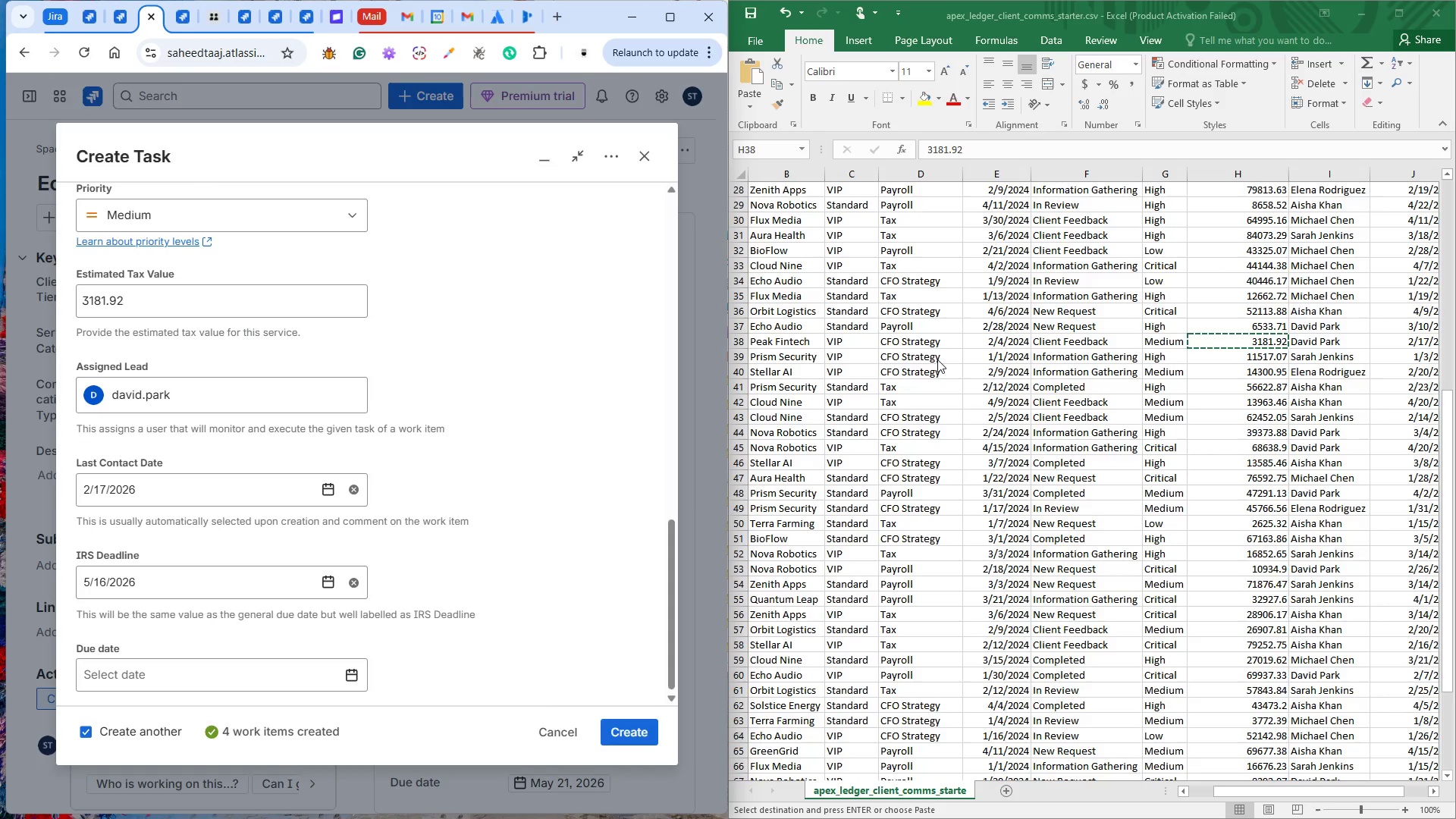 
left_click([796, 355])
 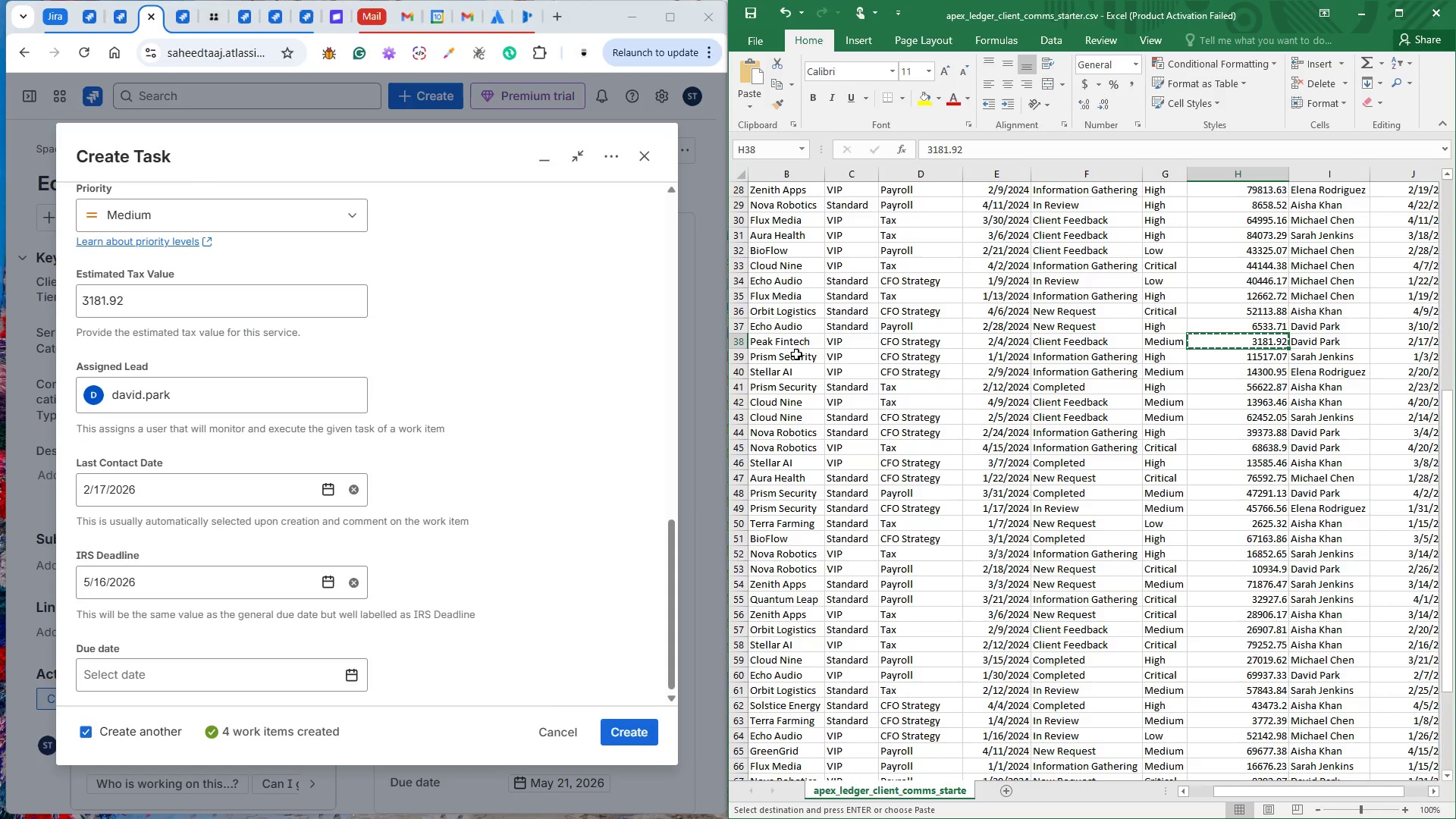 
left_click([796, 354])
 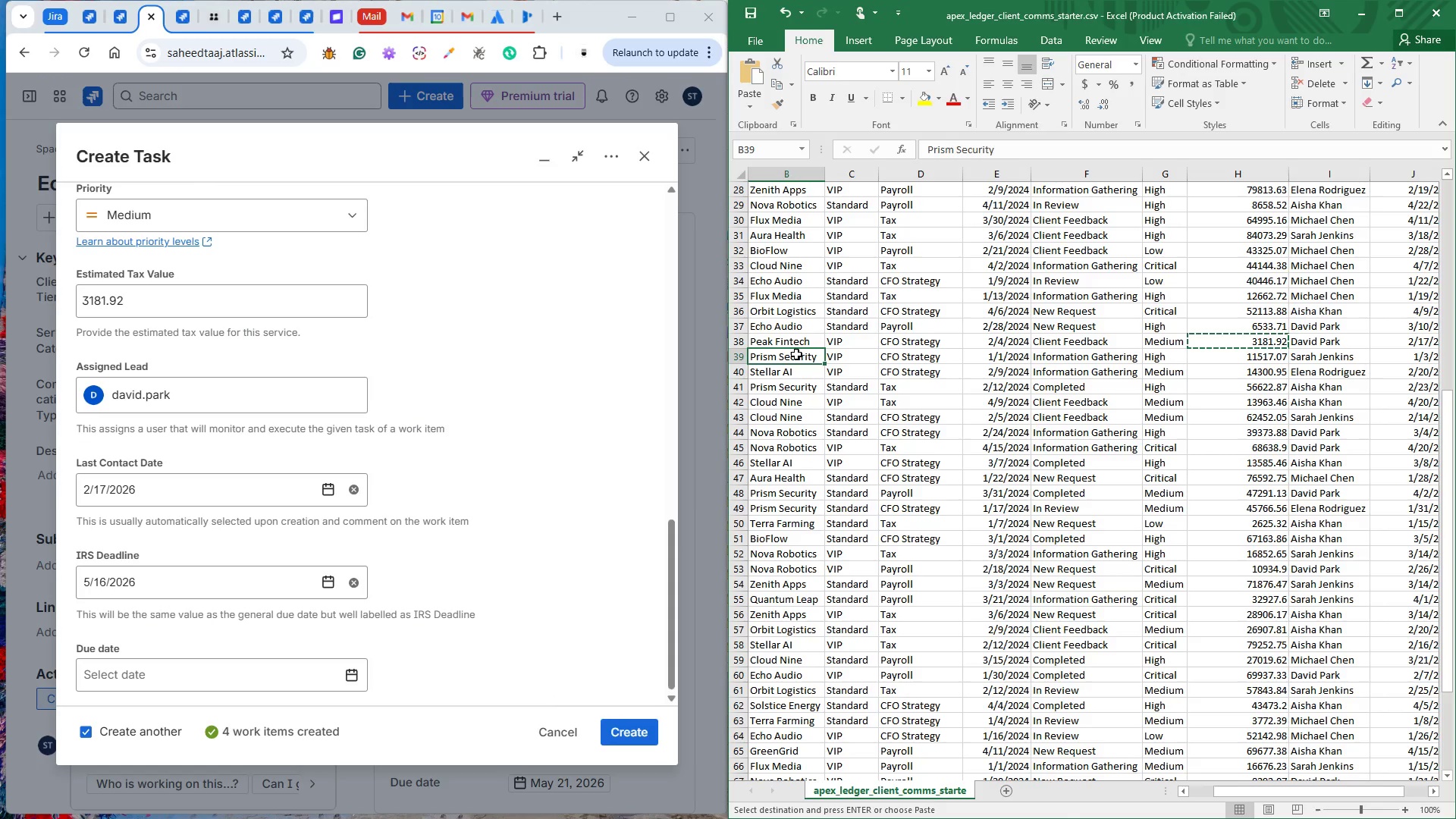 
key(Control+C)
 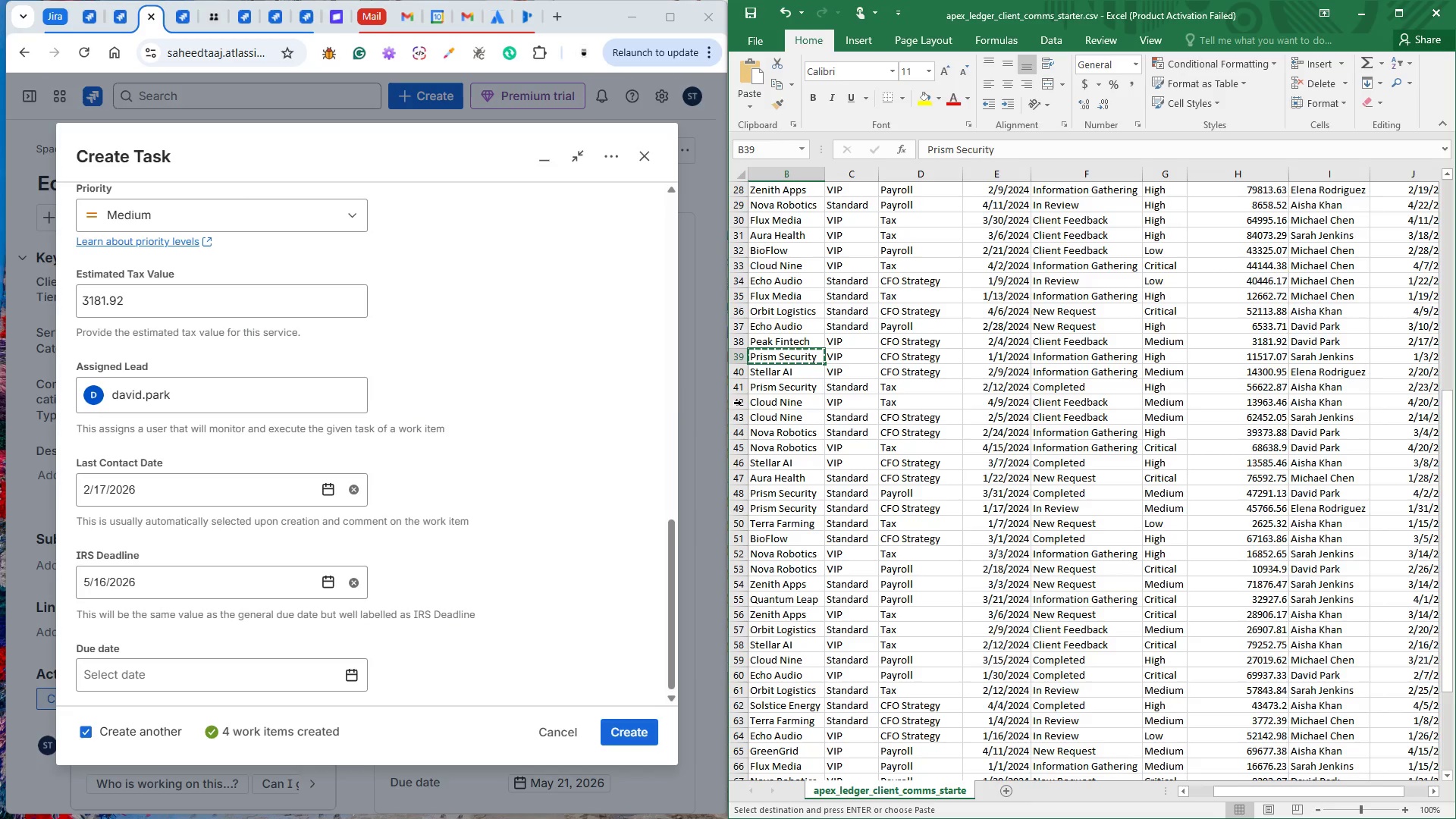 
scroll: coordinate [386, 469], scroll_direction: up, amount: 2.0
 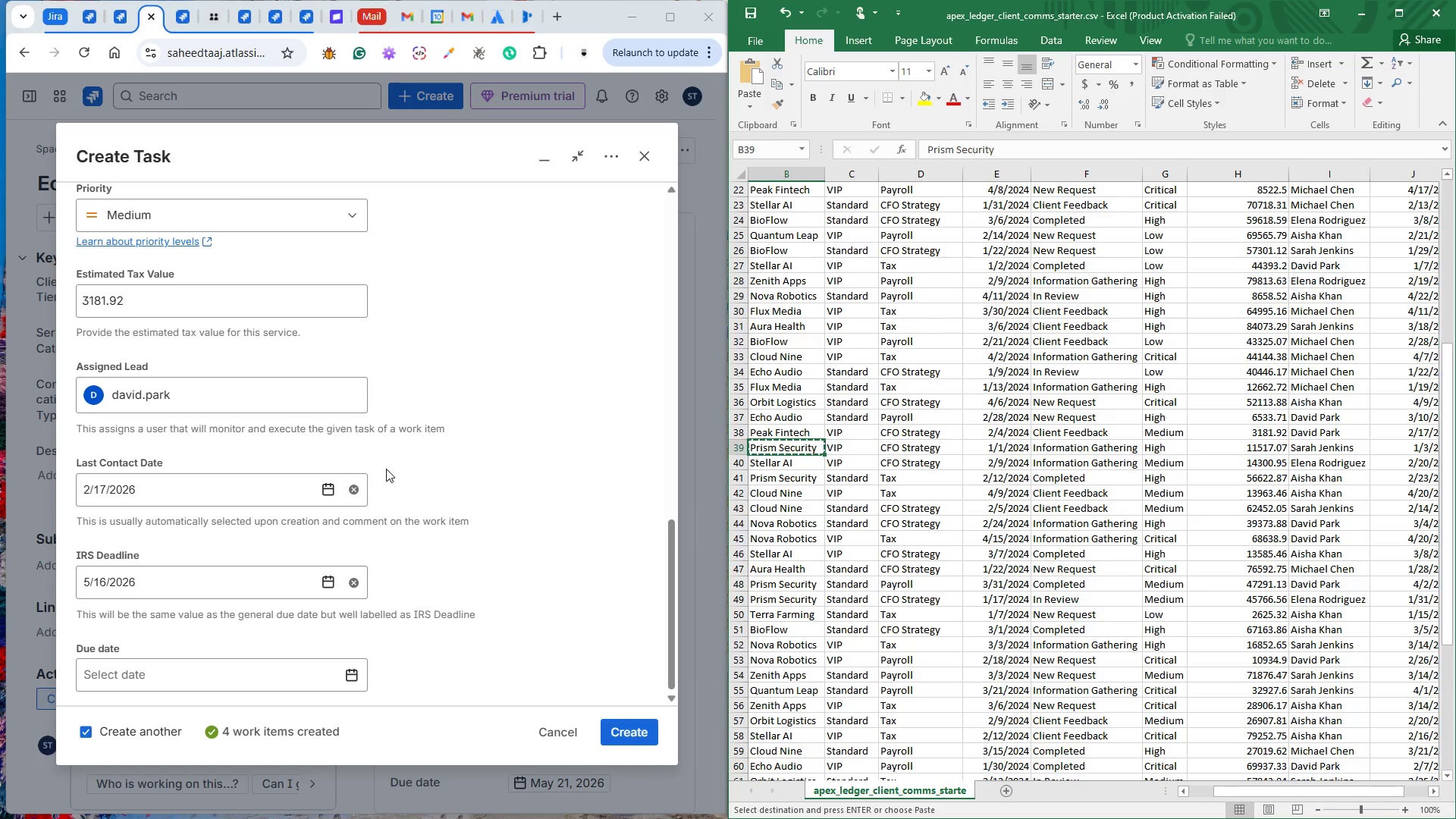 
key(Control+C)
 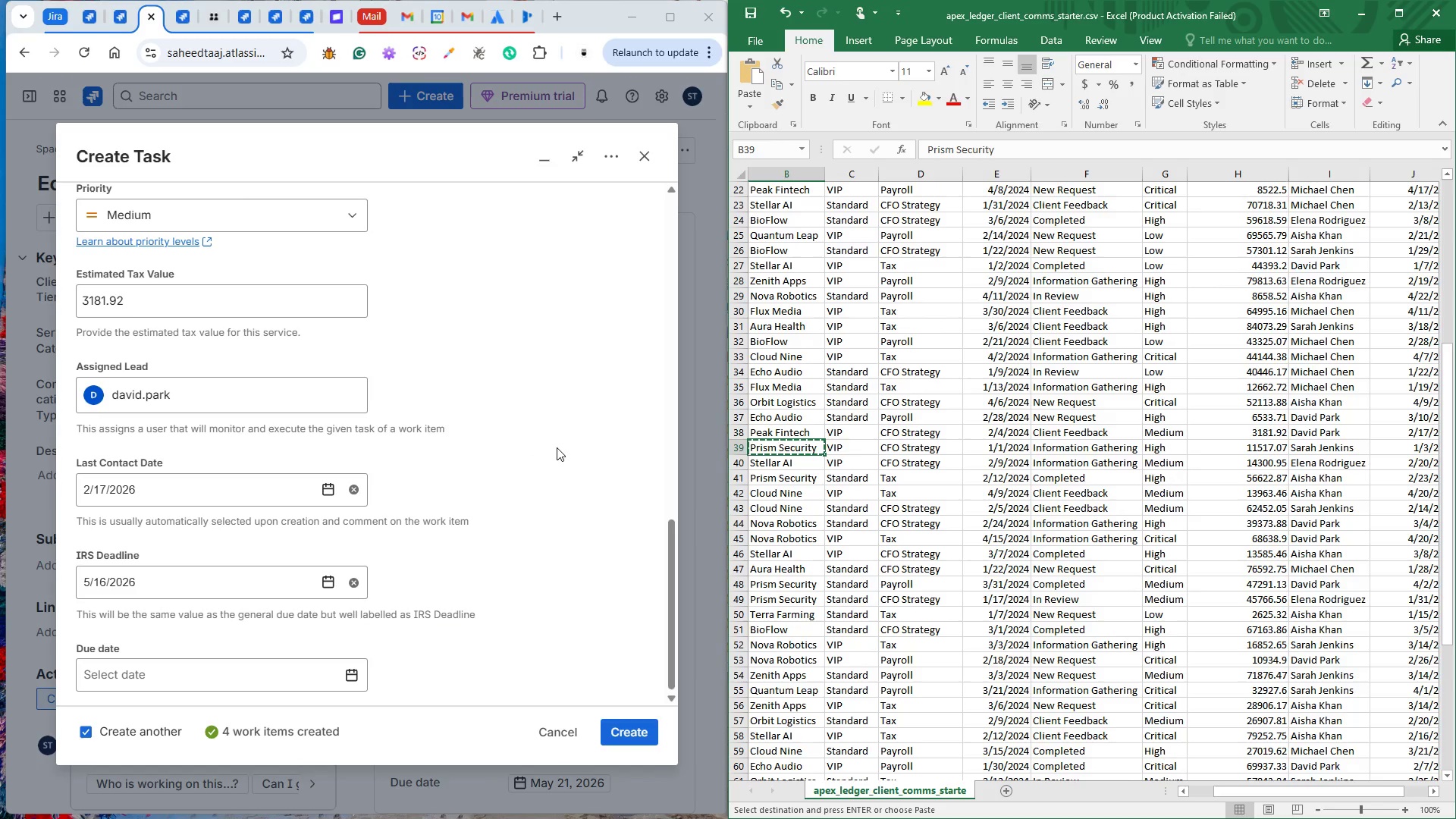 
left_click([563, 449])
 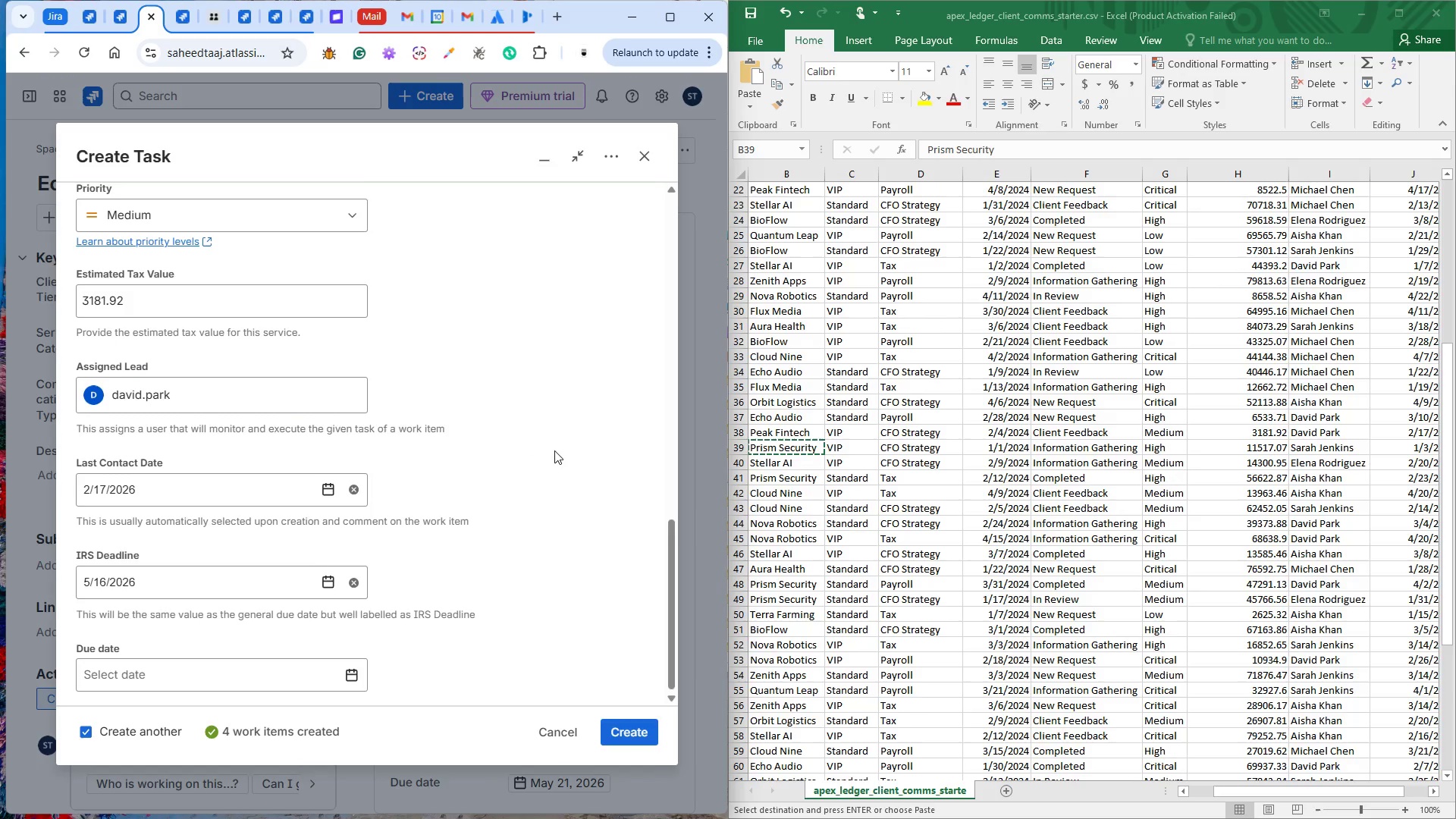 
scroll: coordinate [313, 388], scroll_direction: up, amount: 10.0
 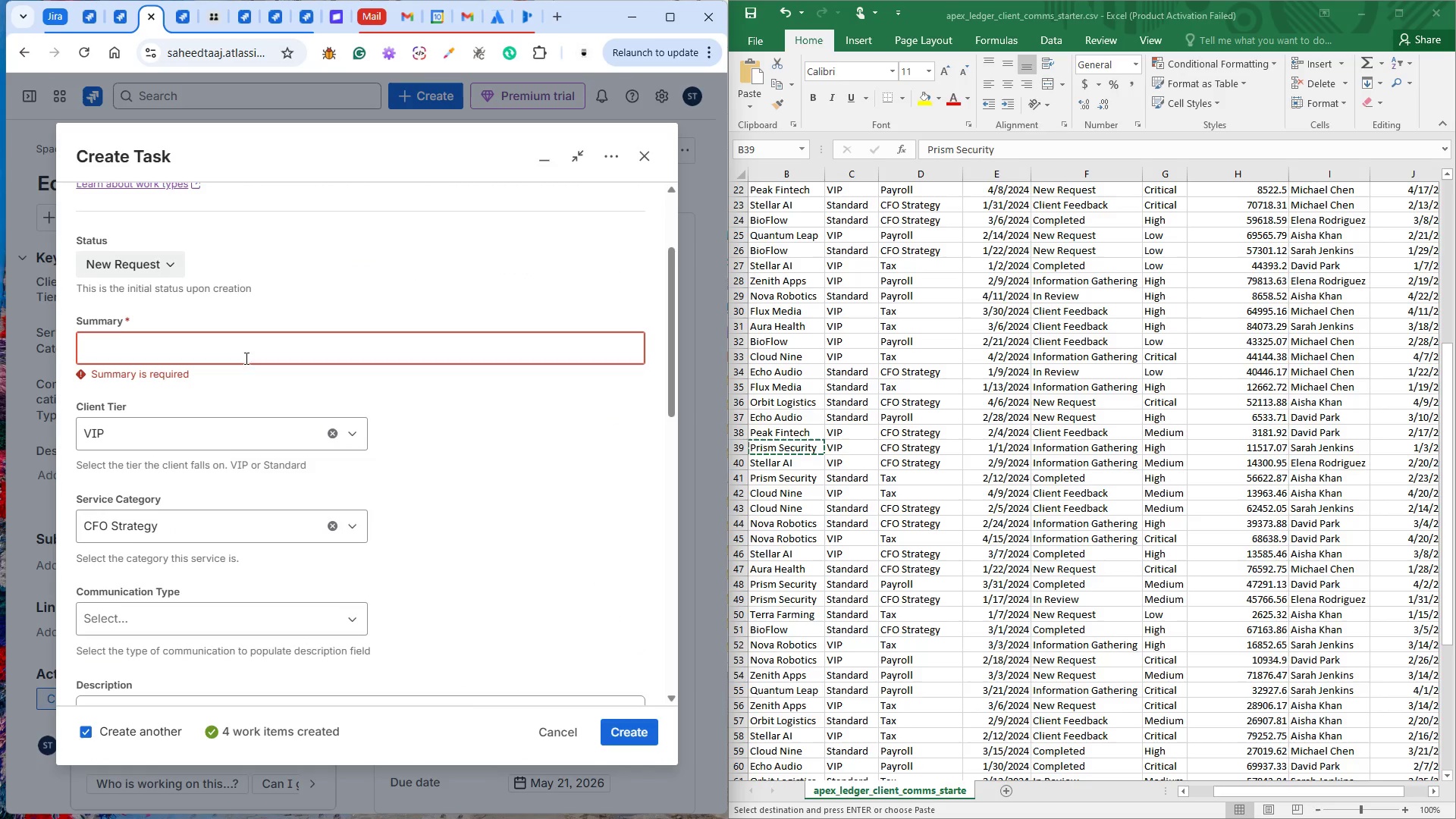 
left_click([245, 347])
 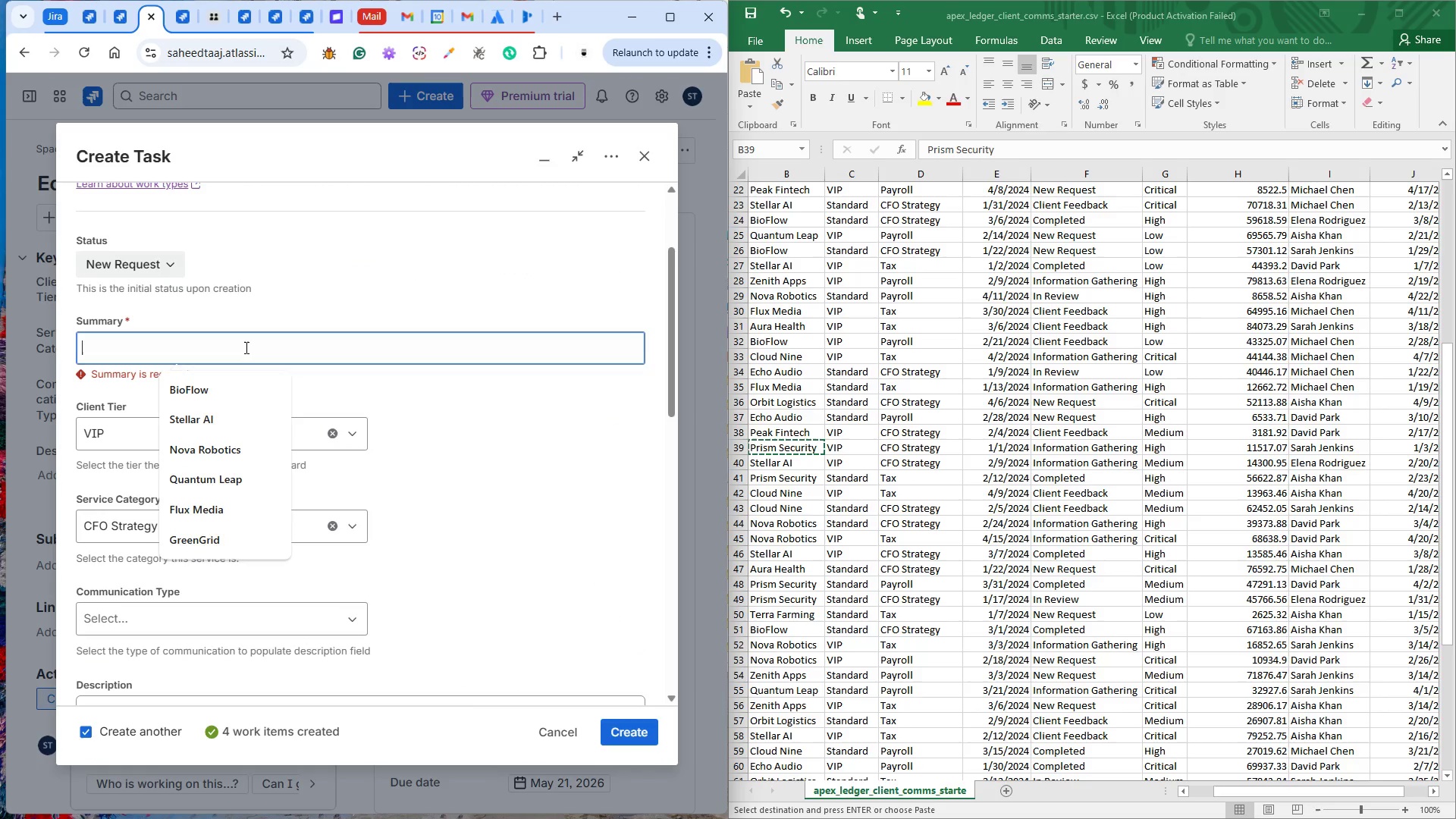 
key(Control+V)
 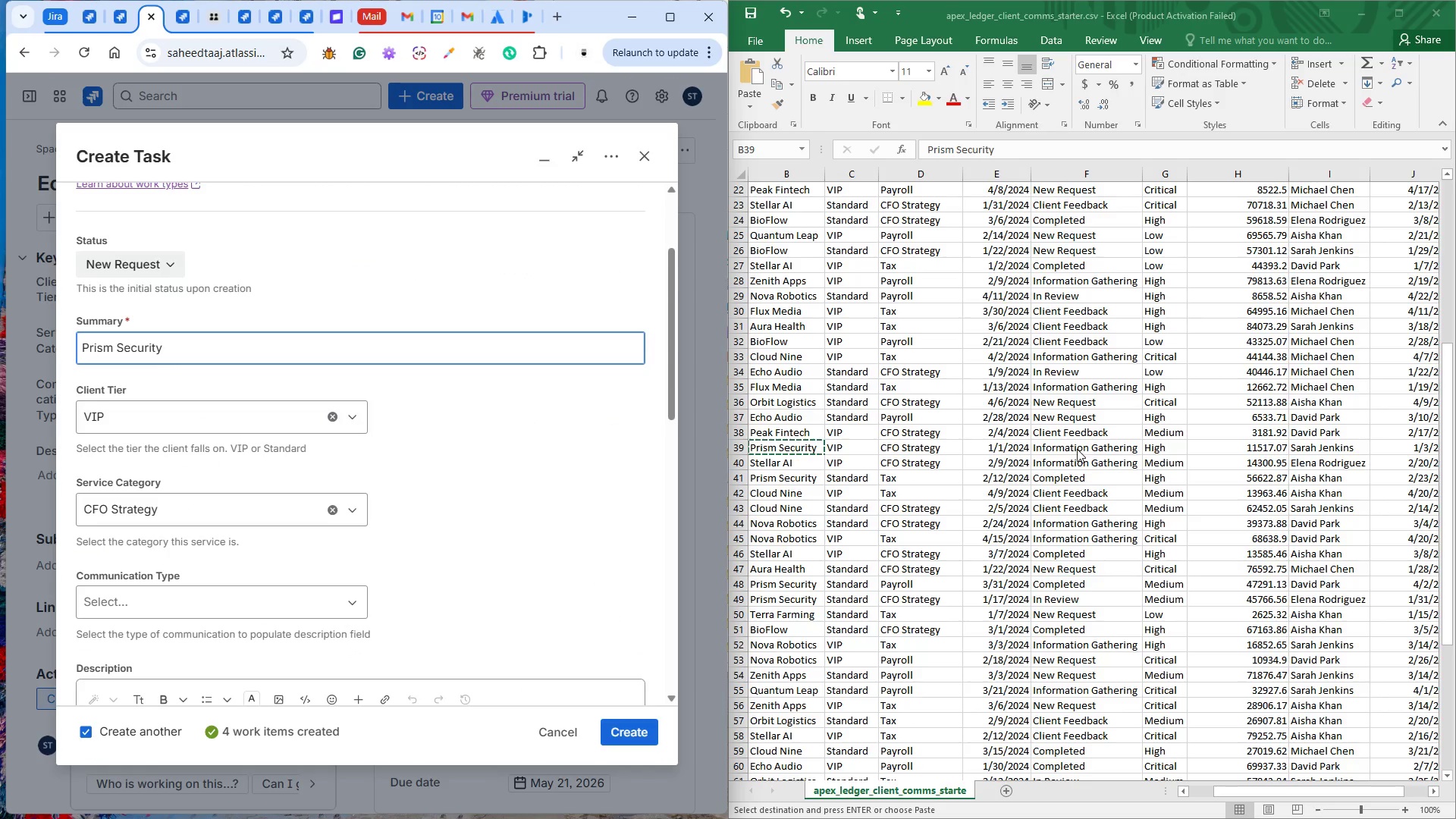 
left_click([123, 253])
 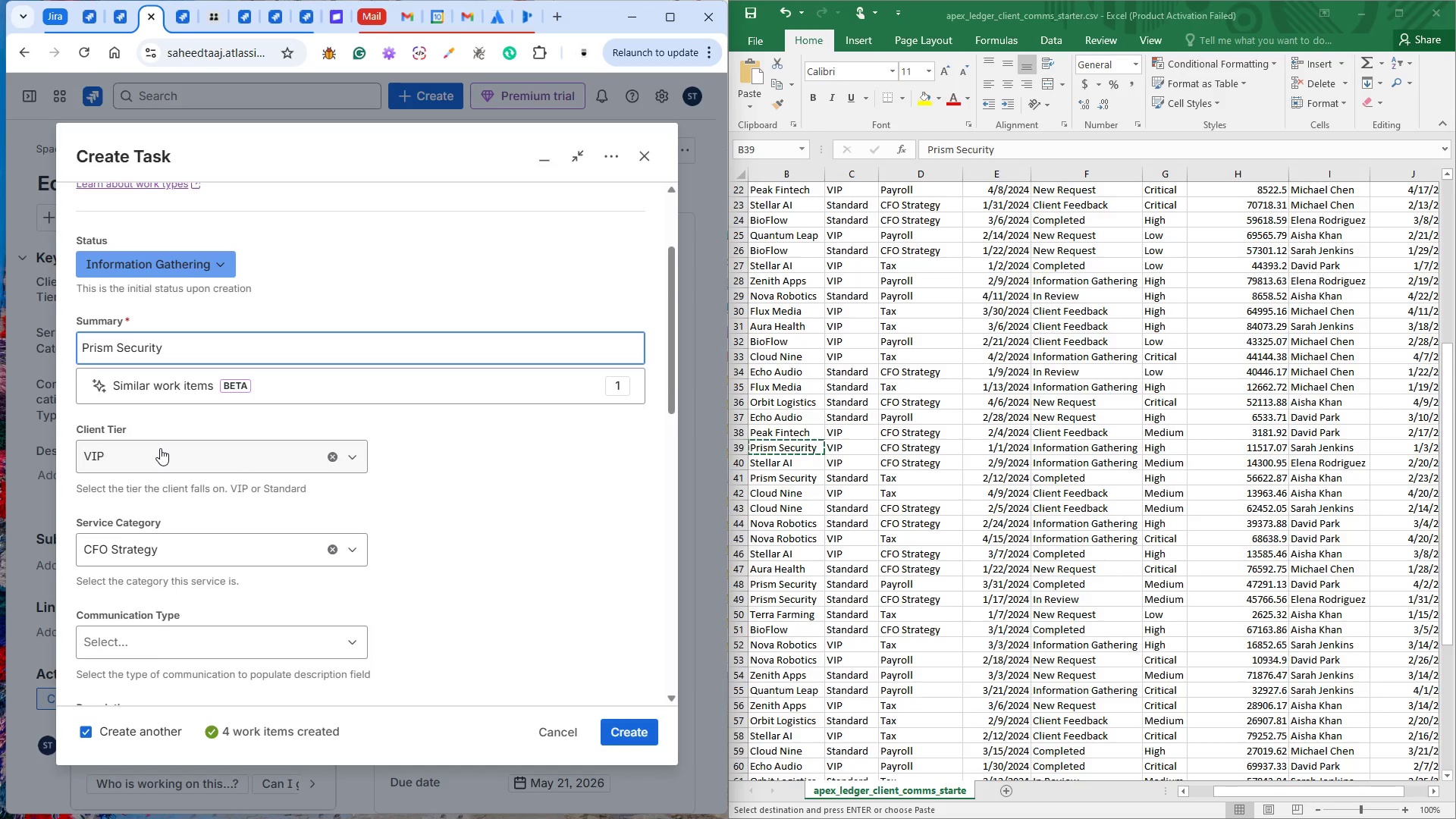 
wait(5.36)
 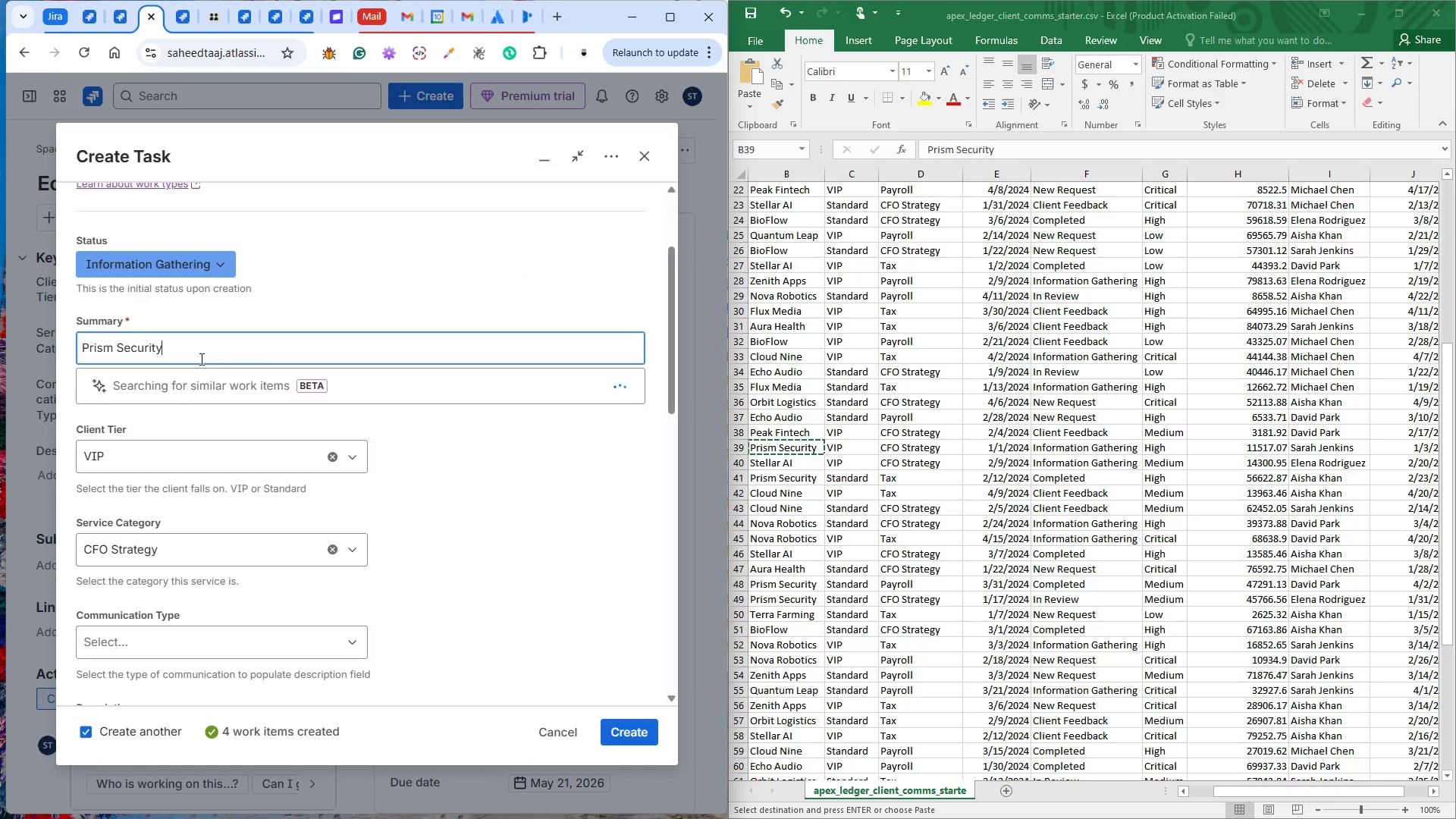 
scroll: coordinate [241, 482], scroll_direction: down, amount: 7.0
 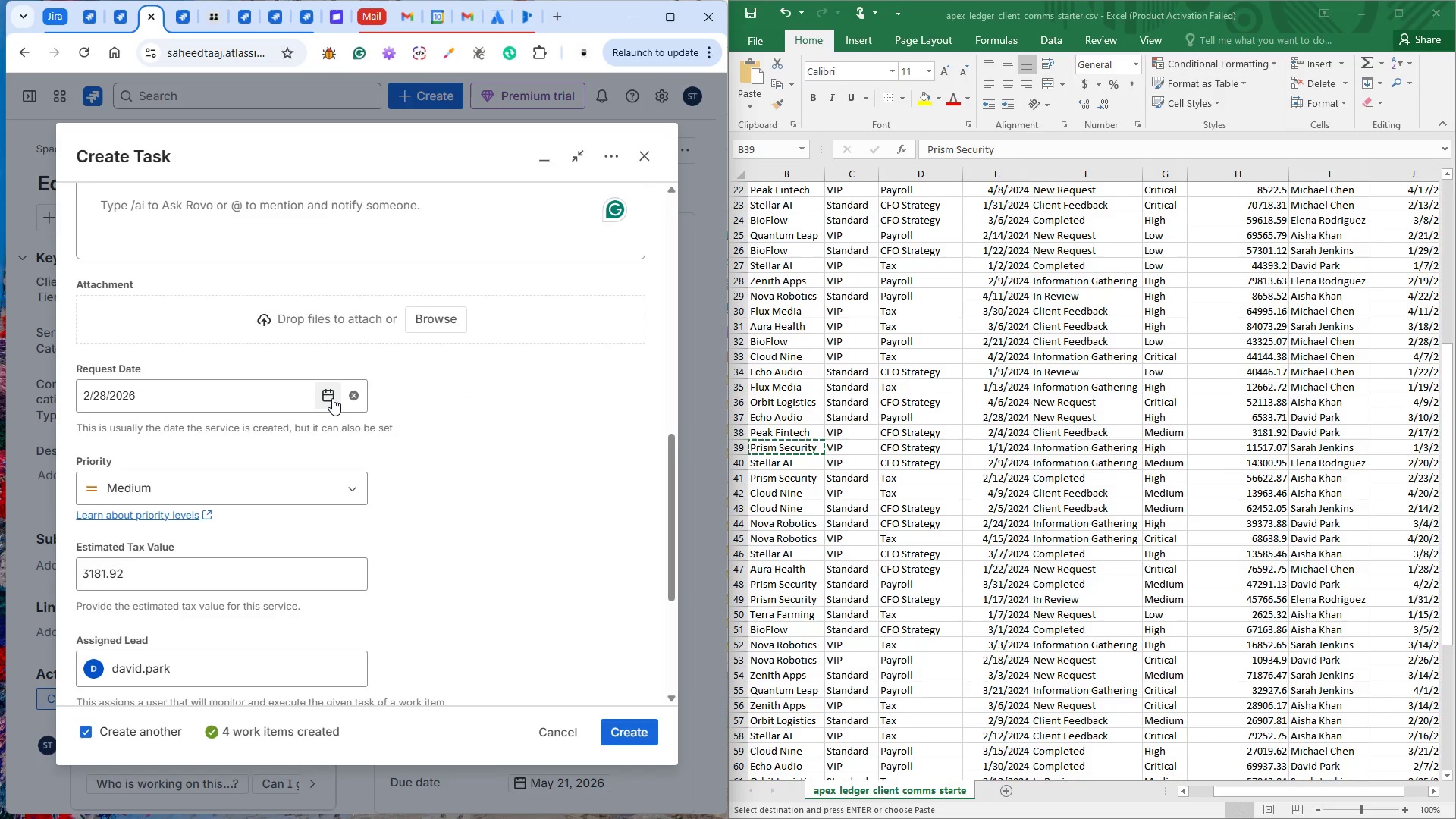 
wait(5.8)
 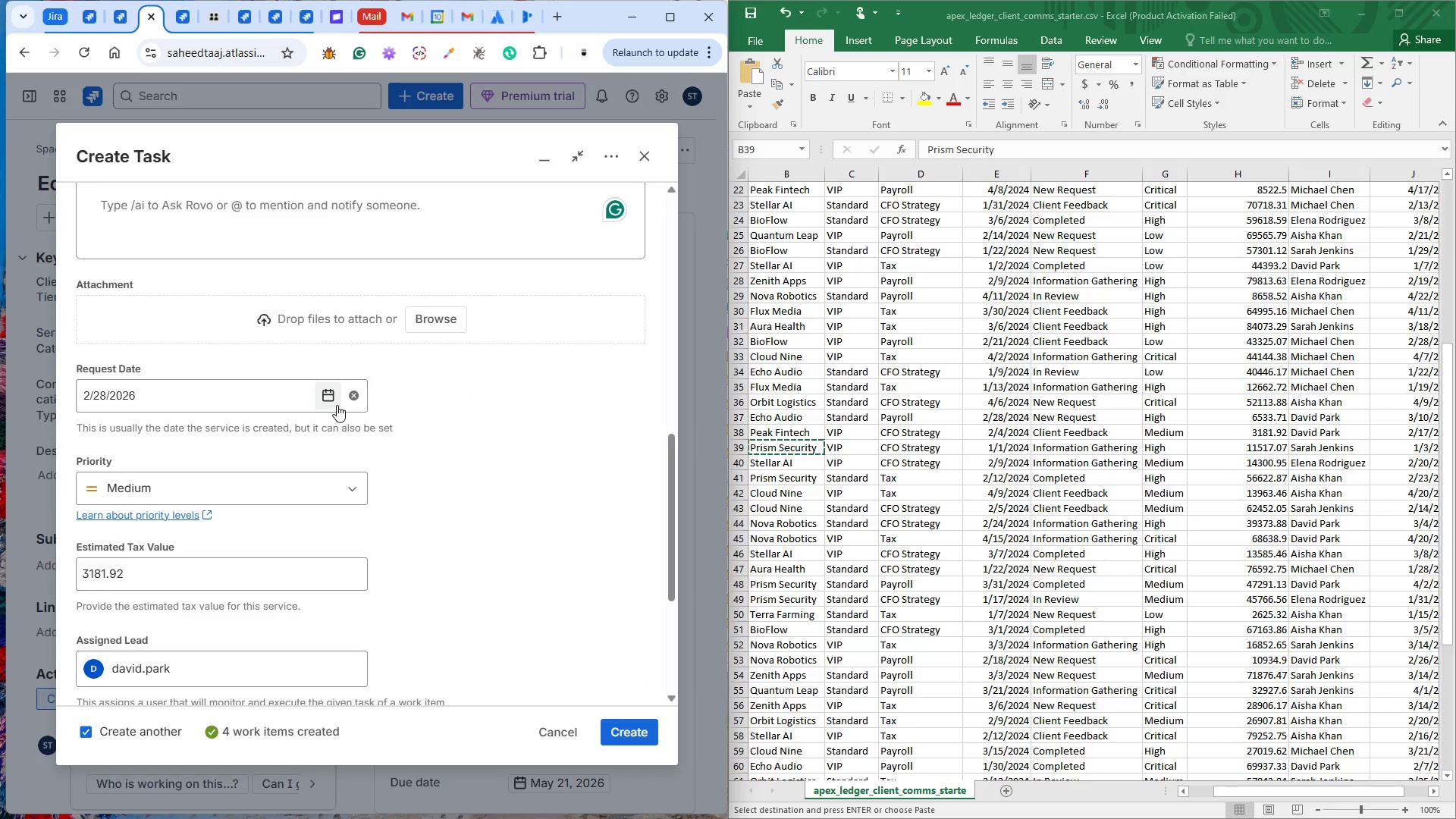 
left_click([332, 398])
 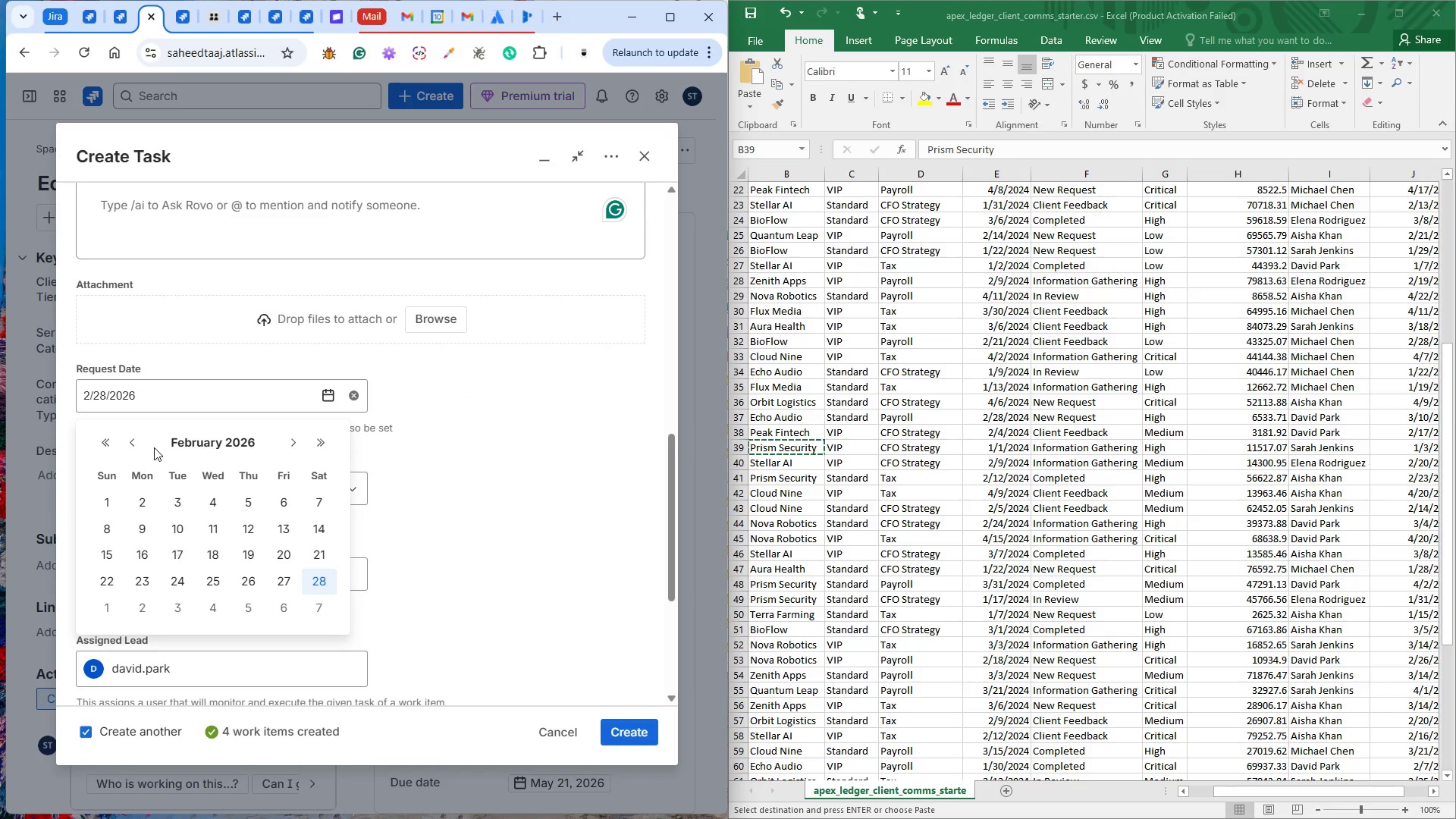 
left_click([130, 438])
 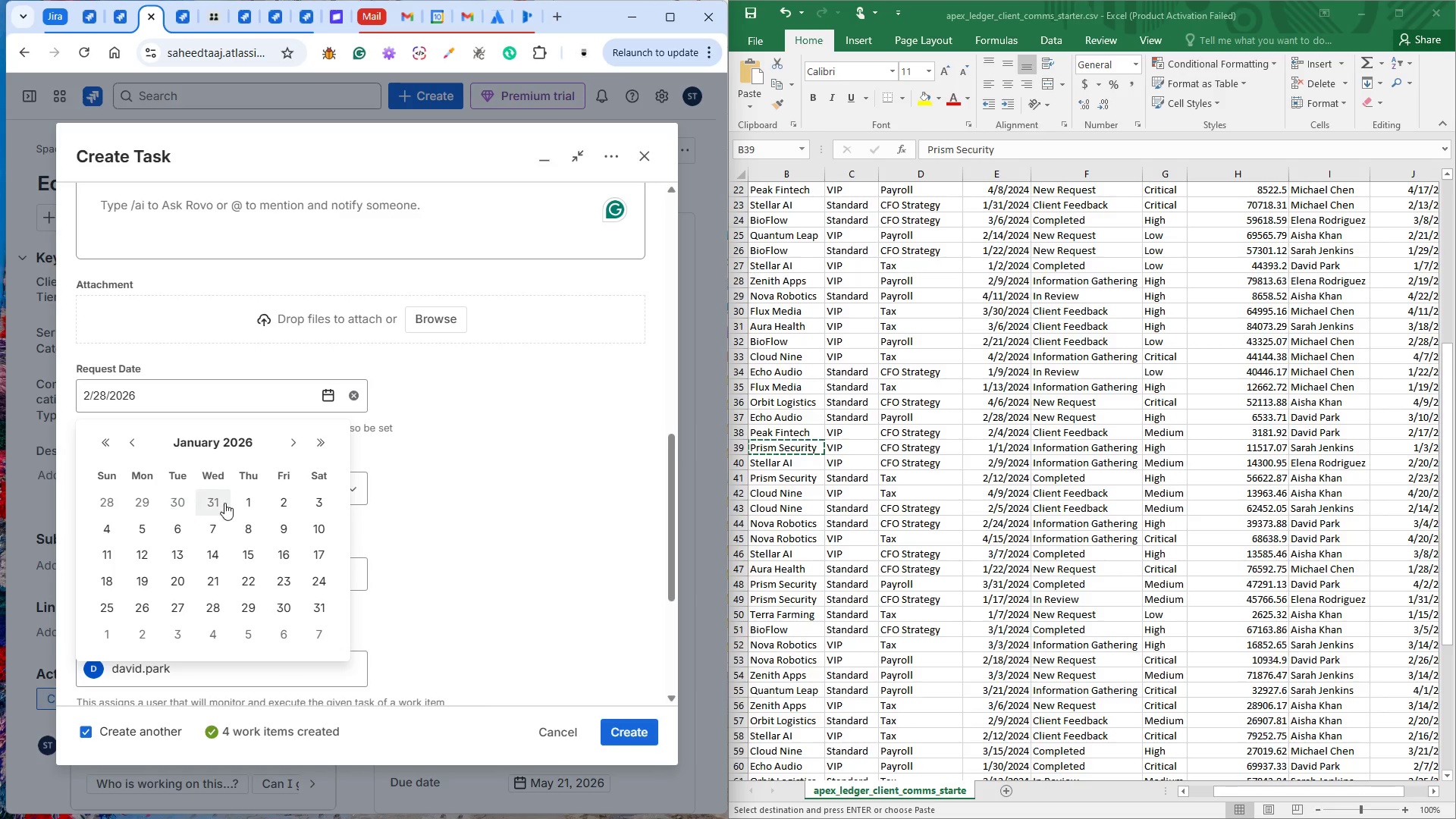 
left_click([245, 503])
 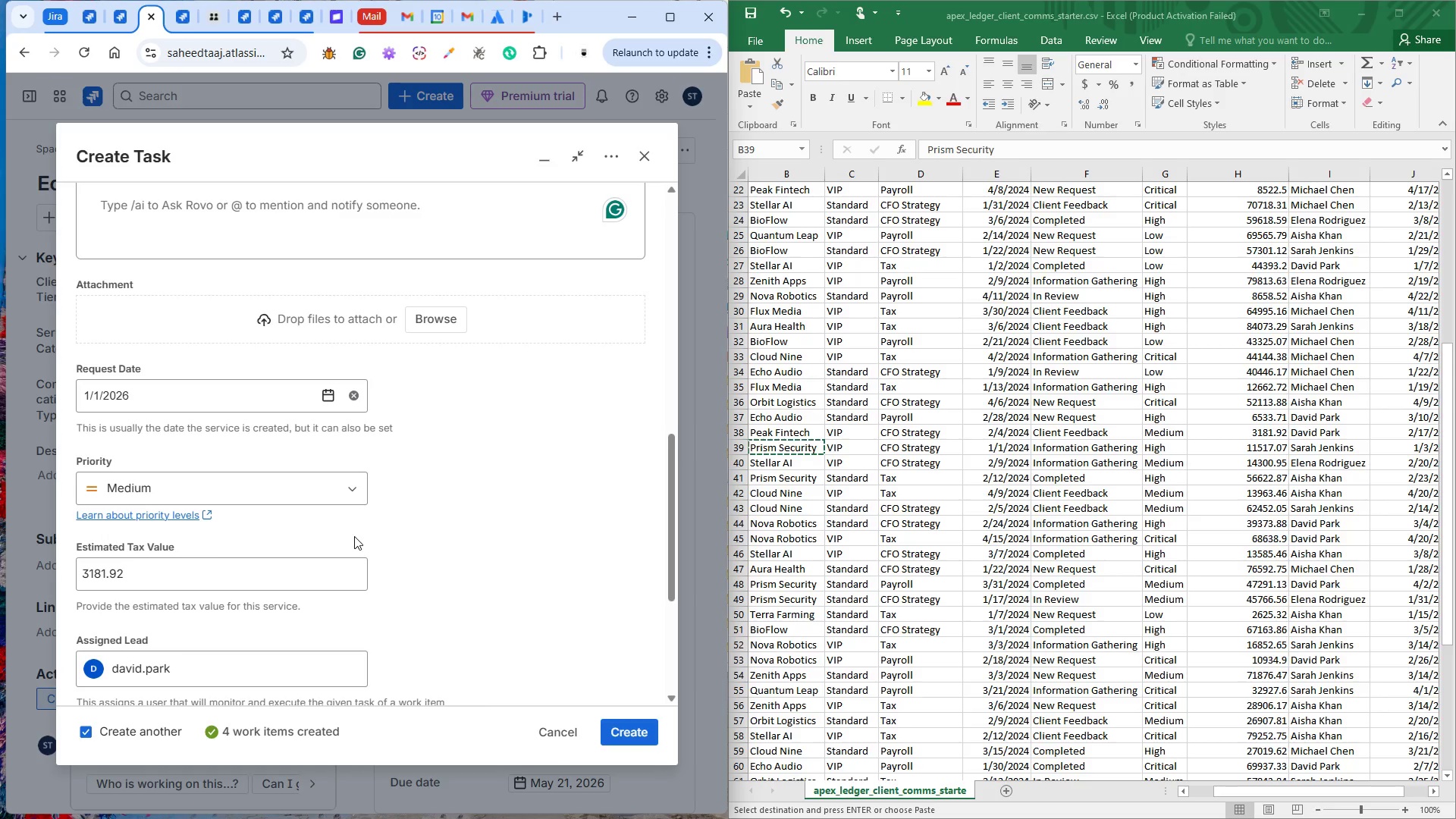 
wait(8.41)
 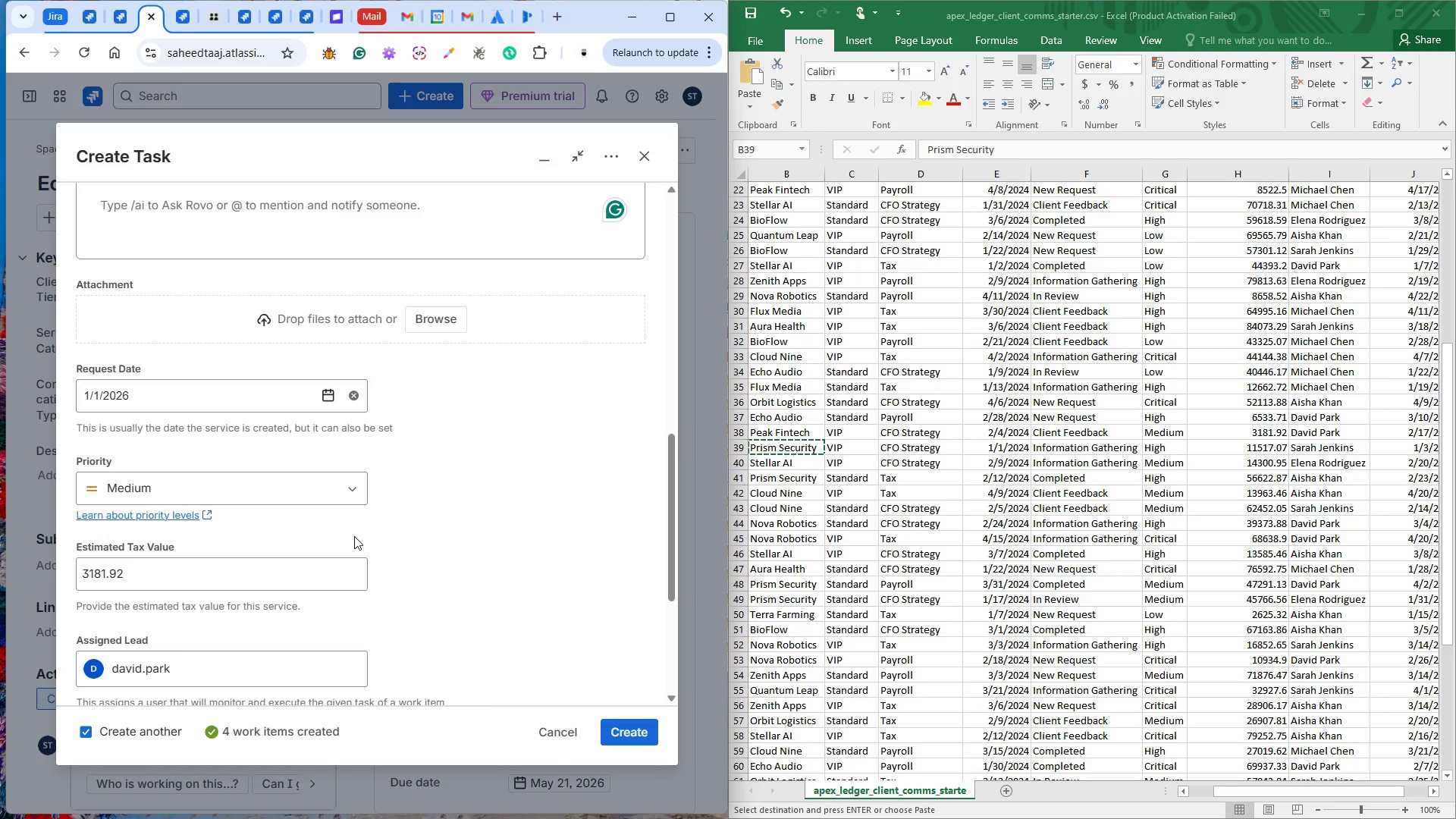 
left_click([329, 484])
 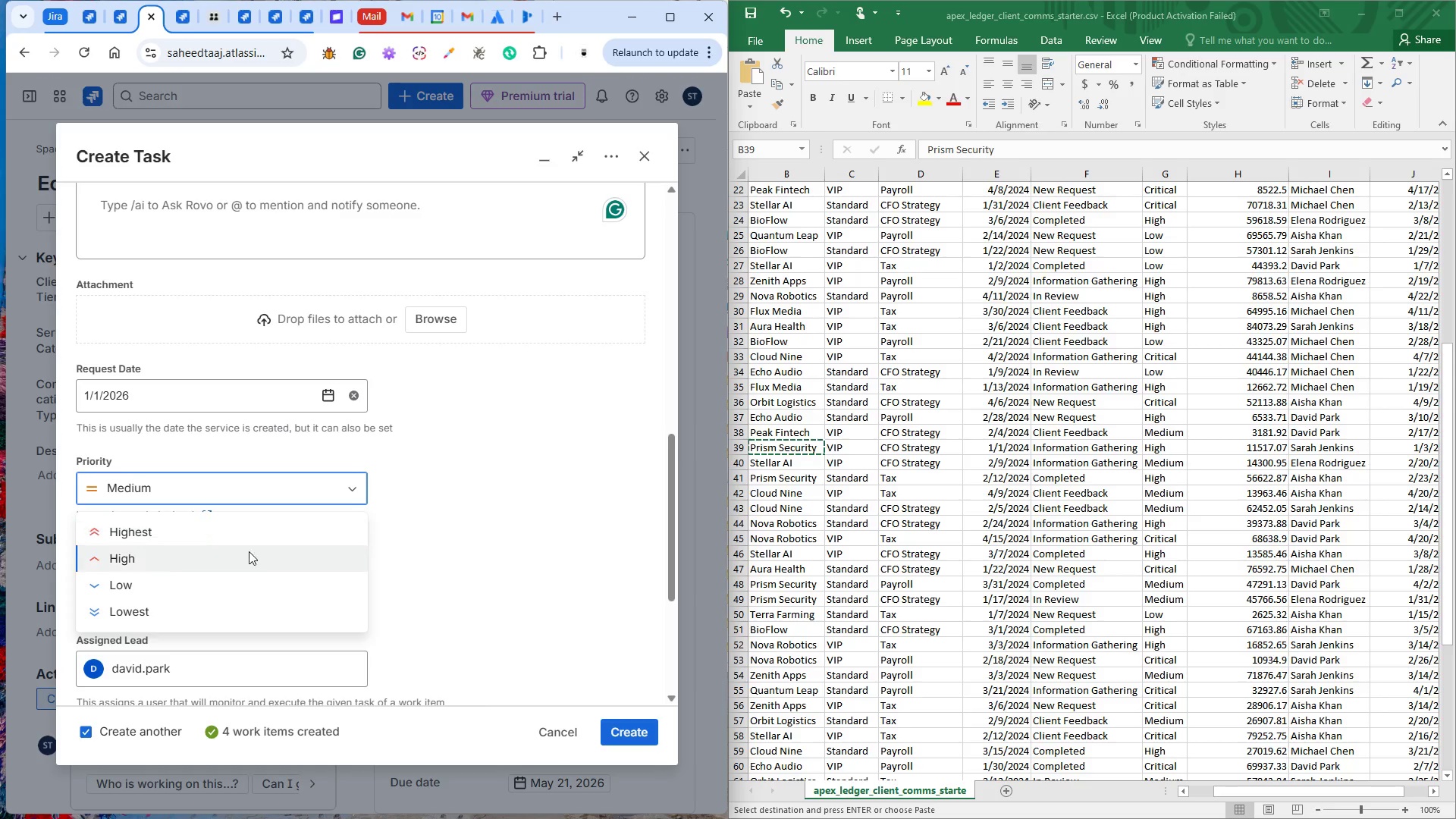 
left_click([230, 556])
 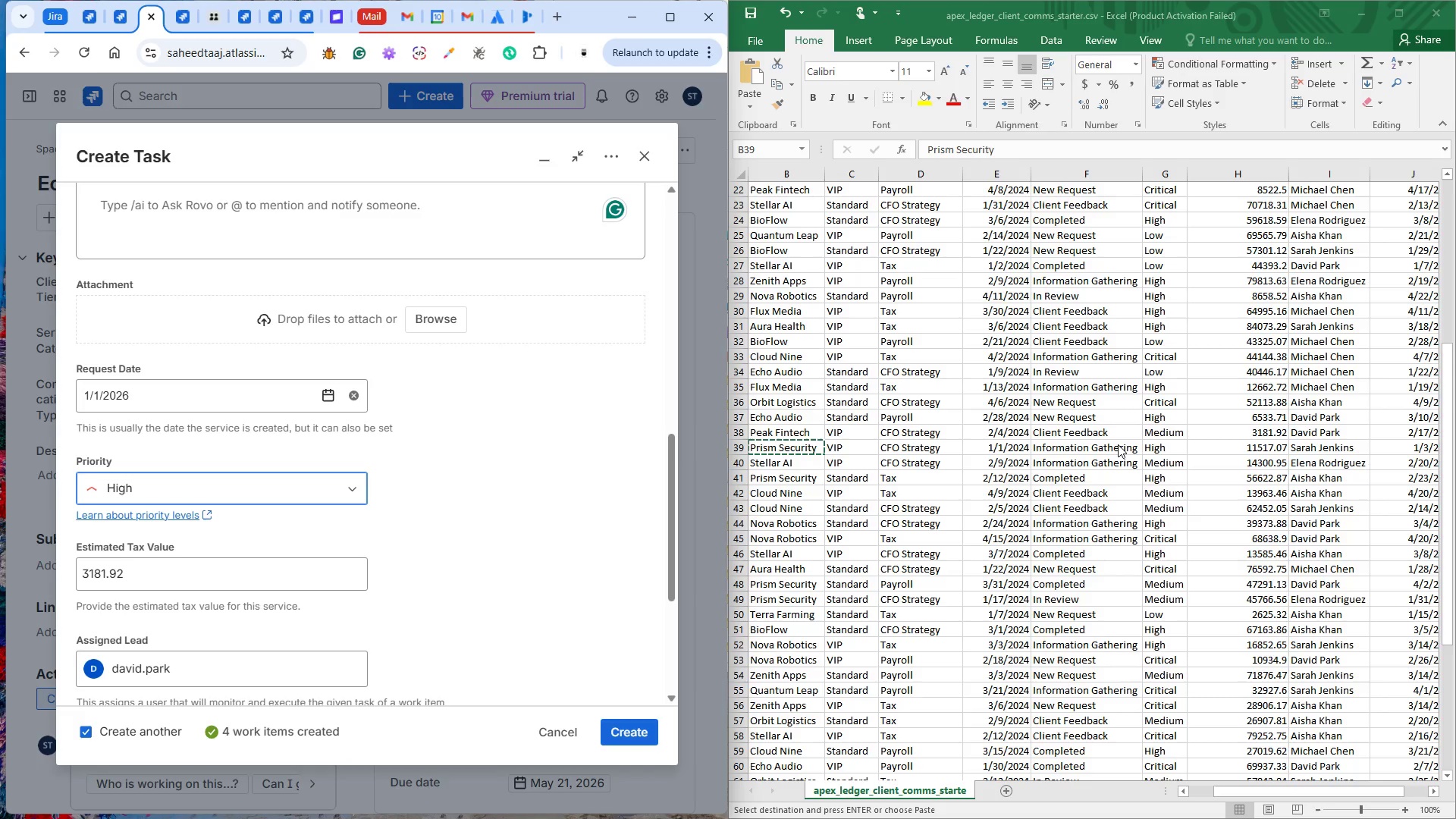 
wait(17.09)
 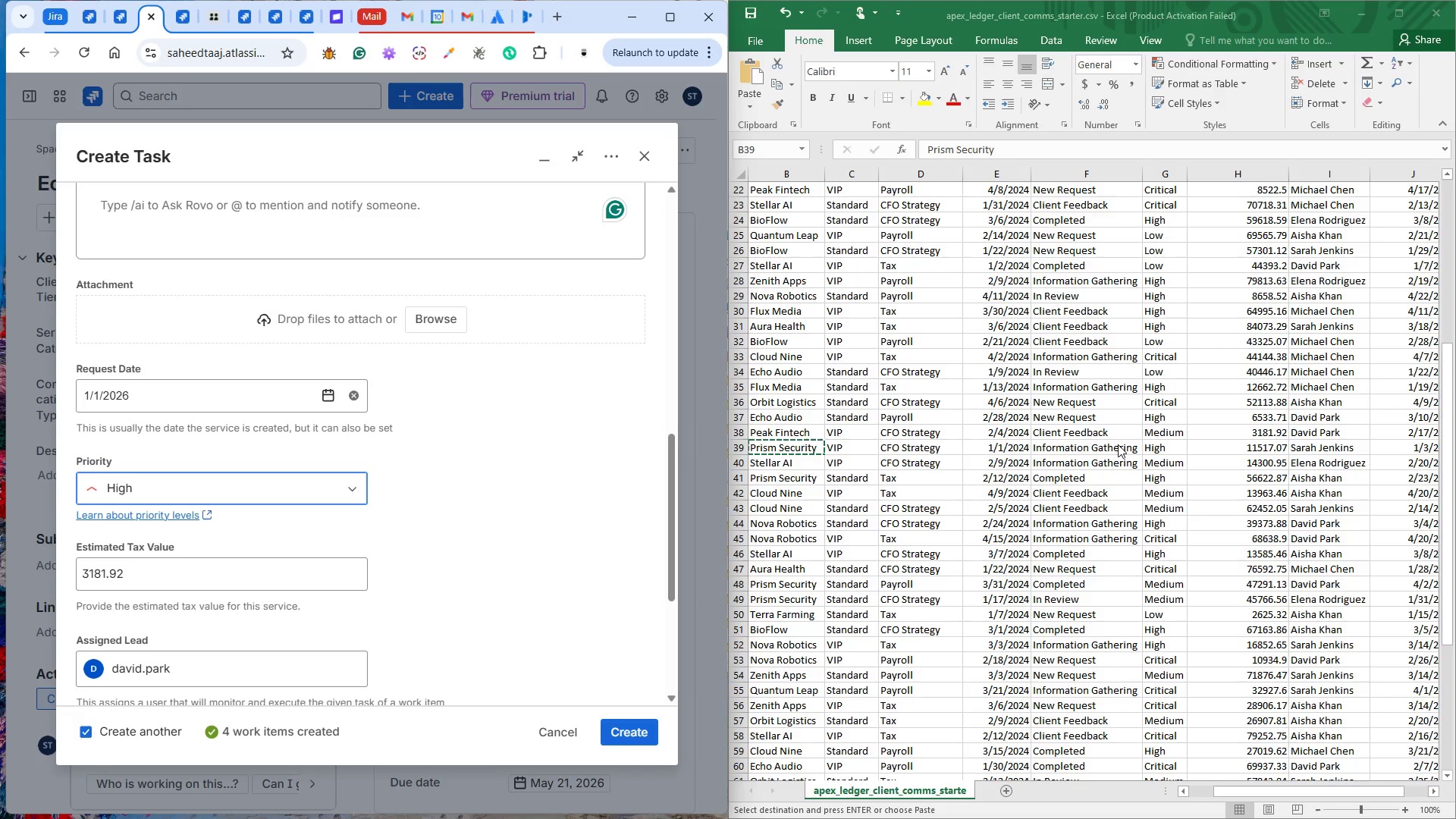 
left_click([1257, 447])
 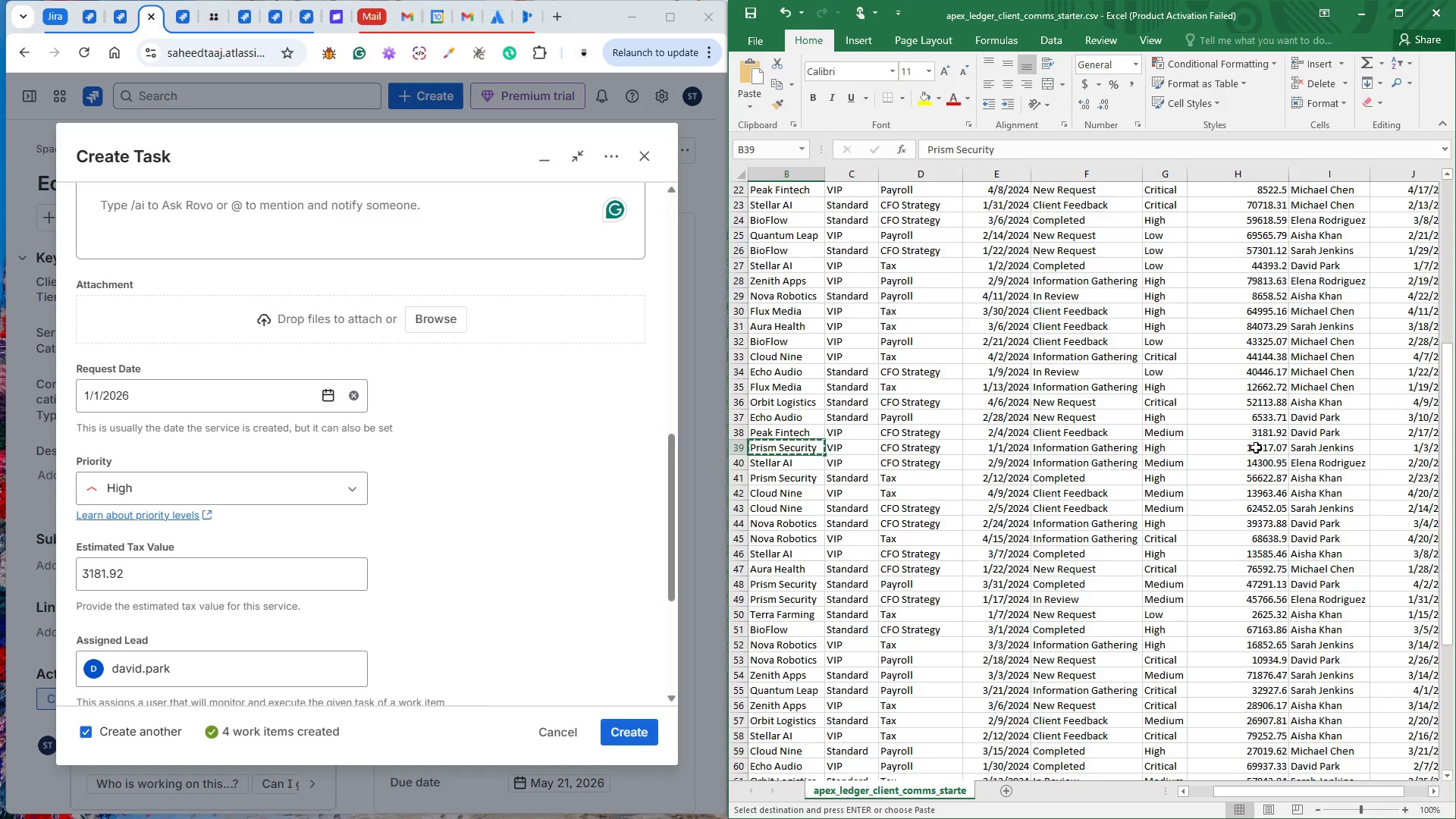 
left_click([1257, 450])
 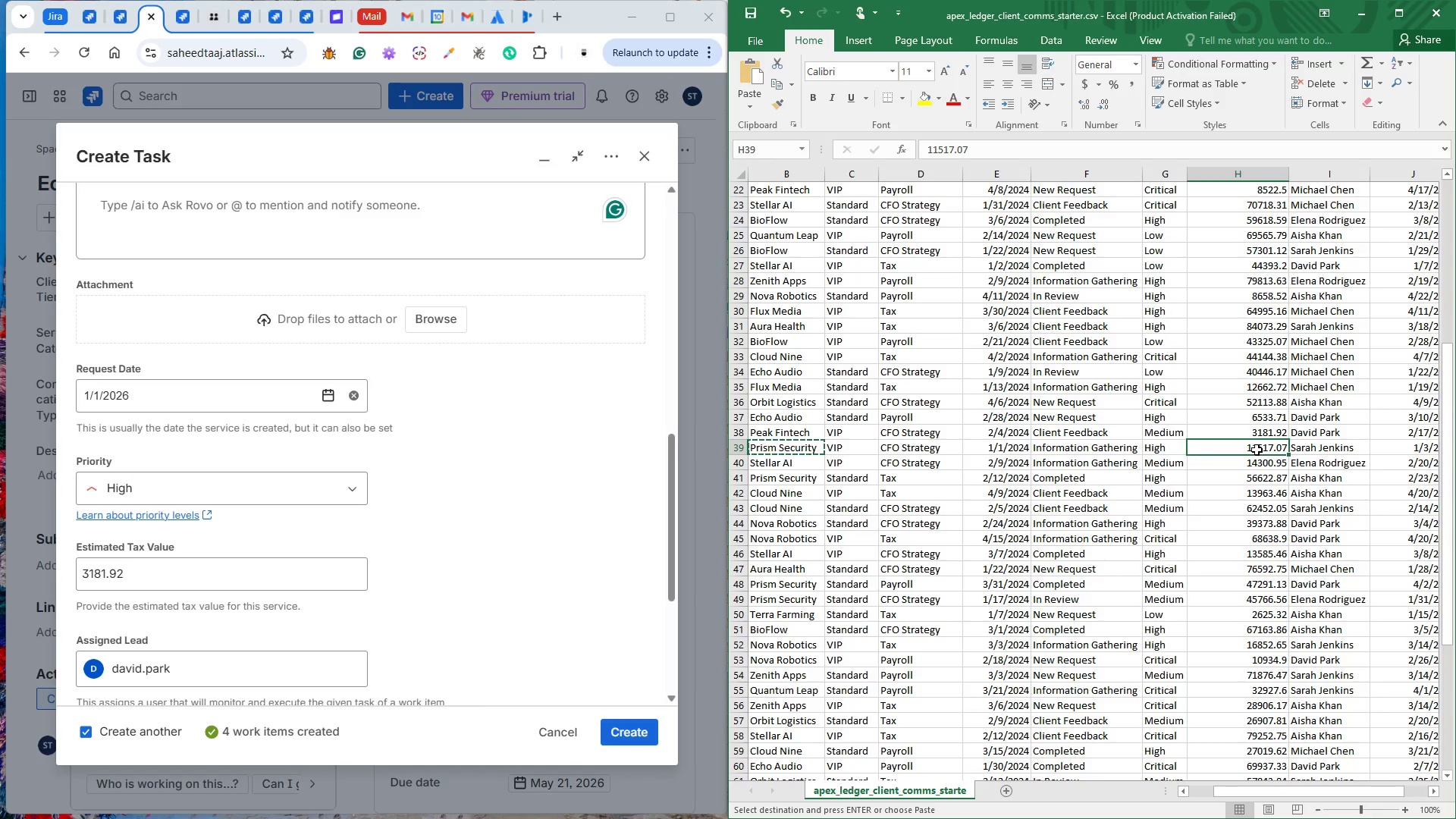 
key(Control+C)
 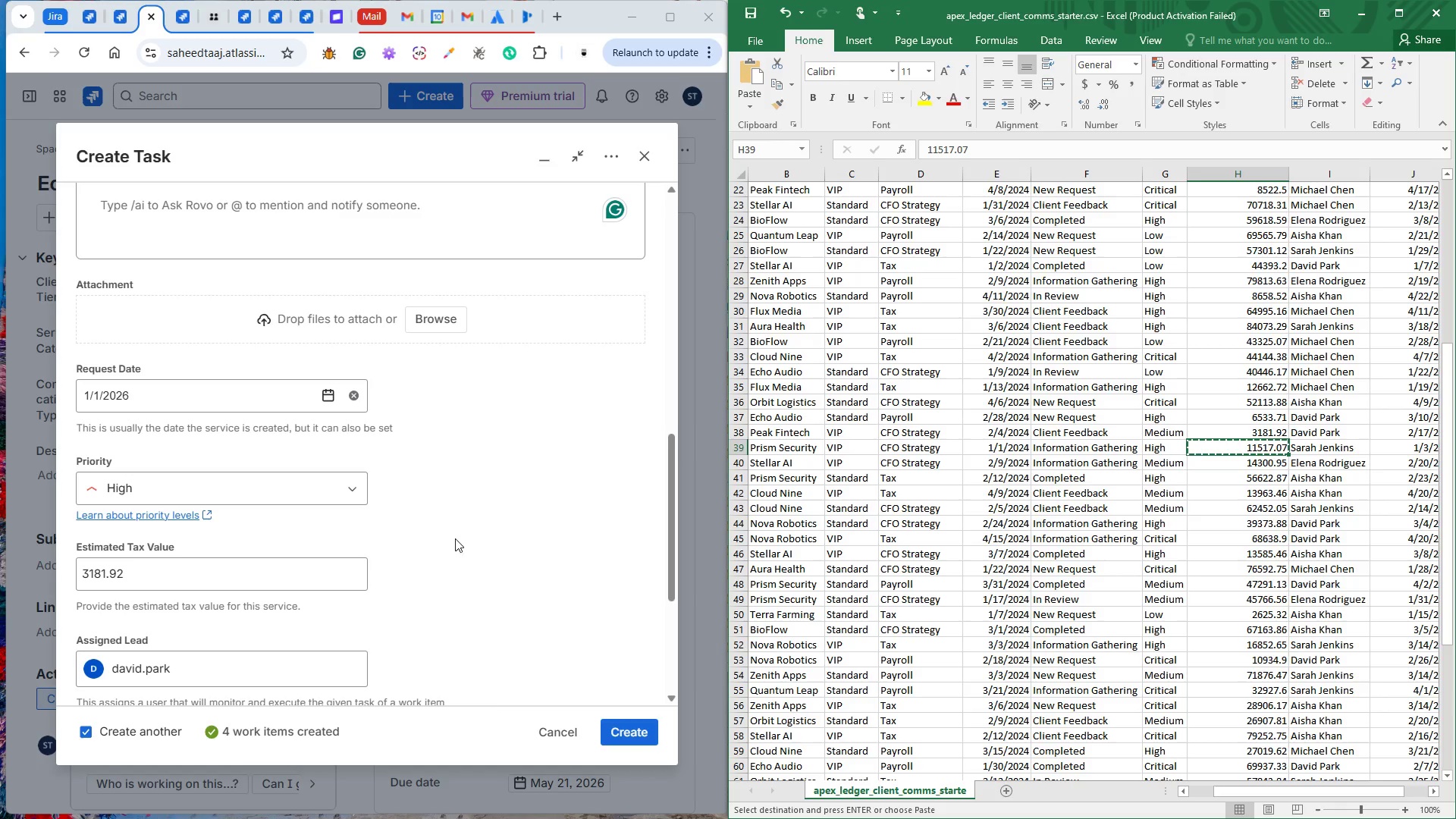 
left_click([247, 571])
 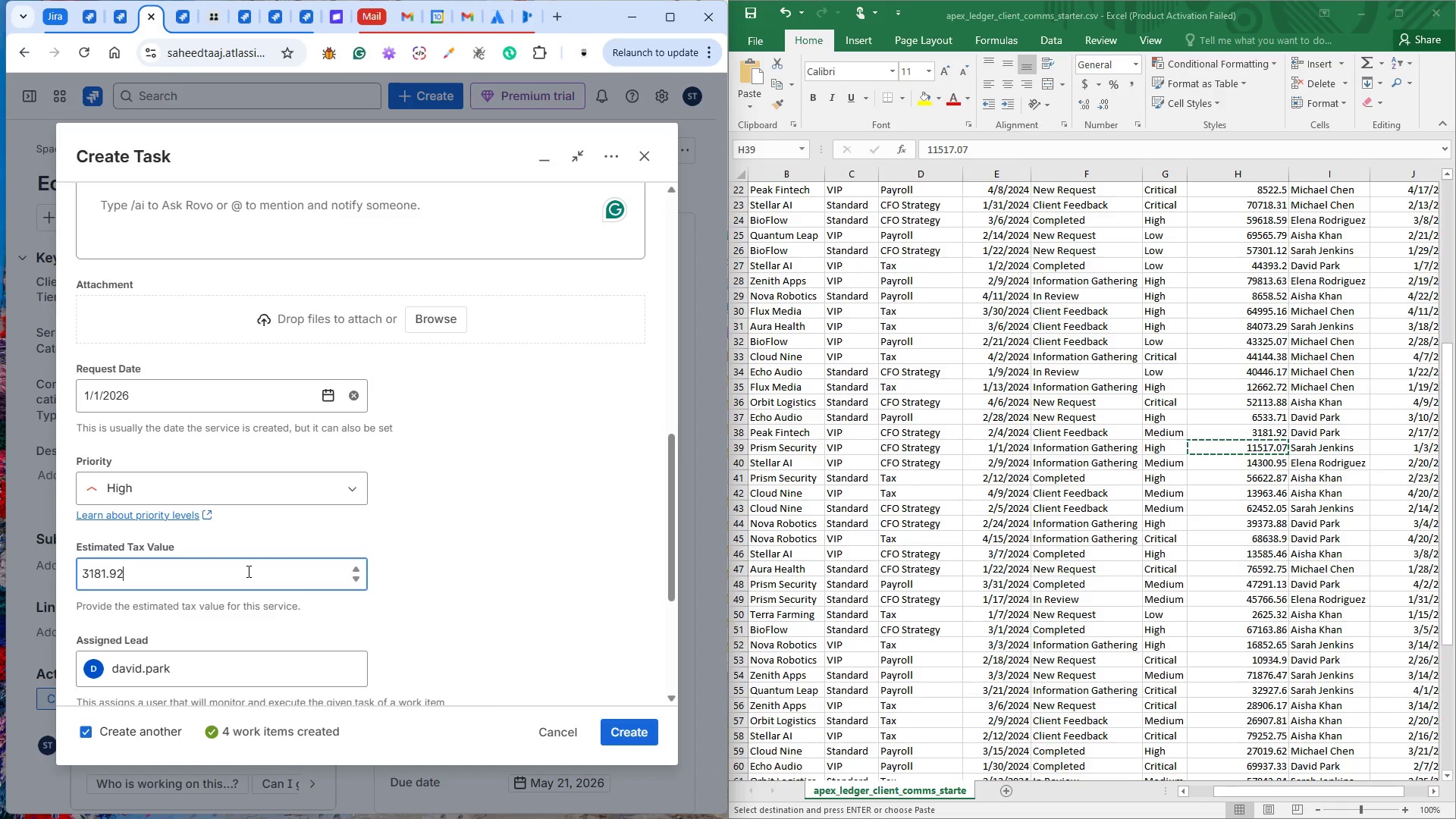 
key(Control+A)
 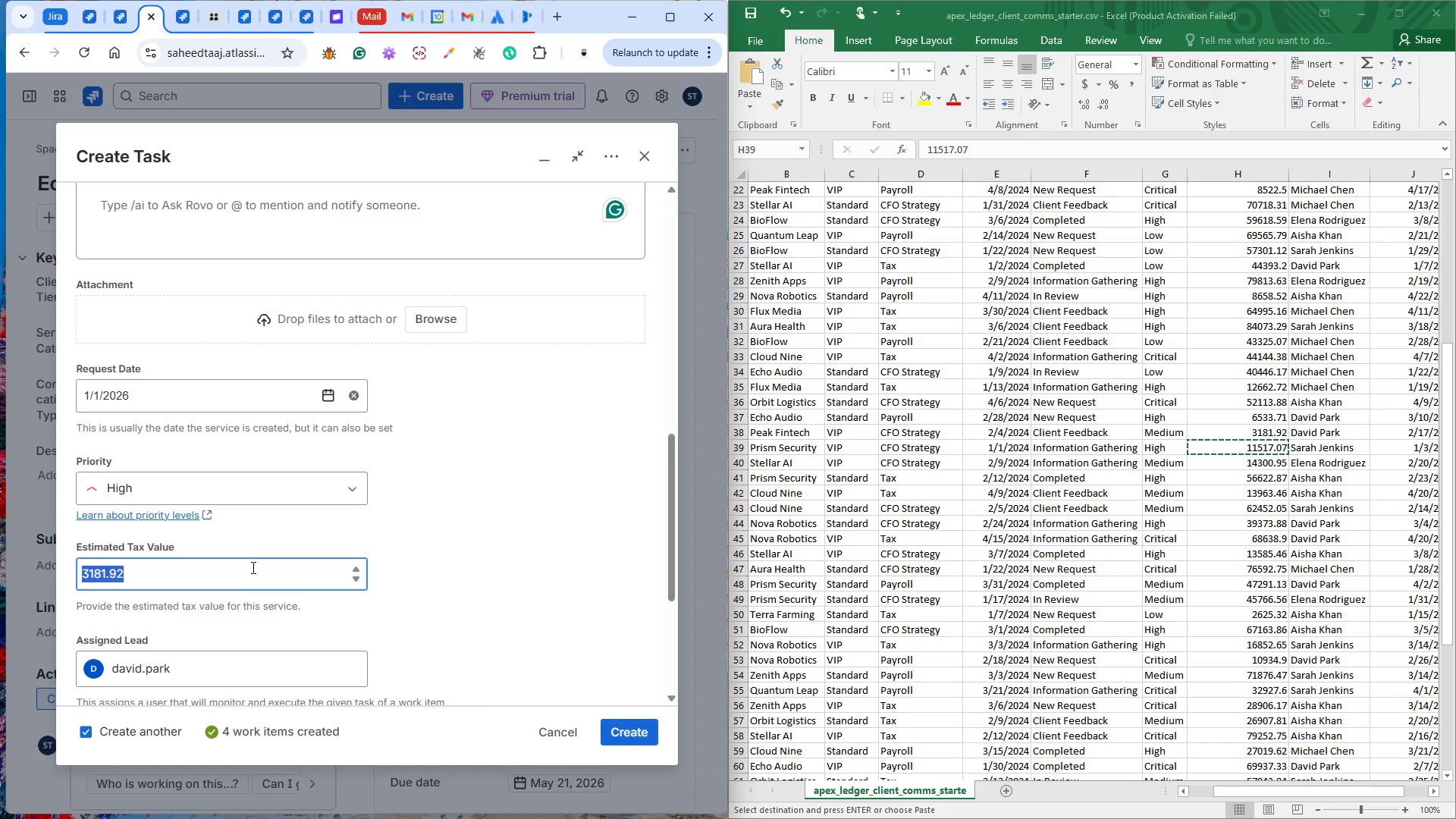 
key(Control+V)
 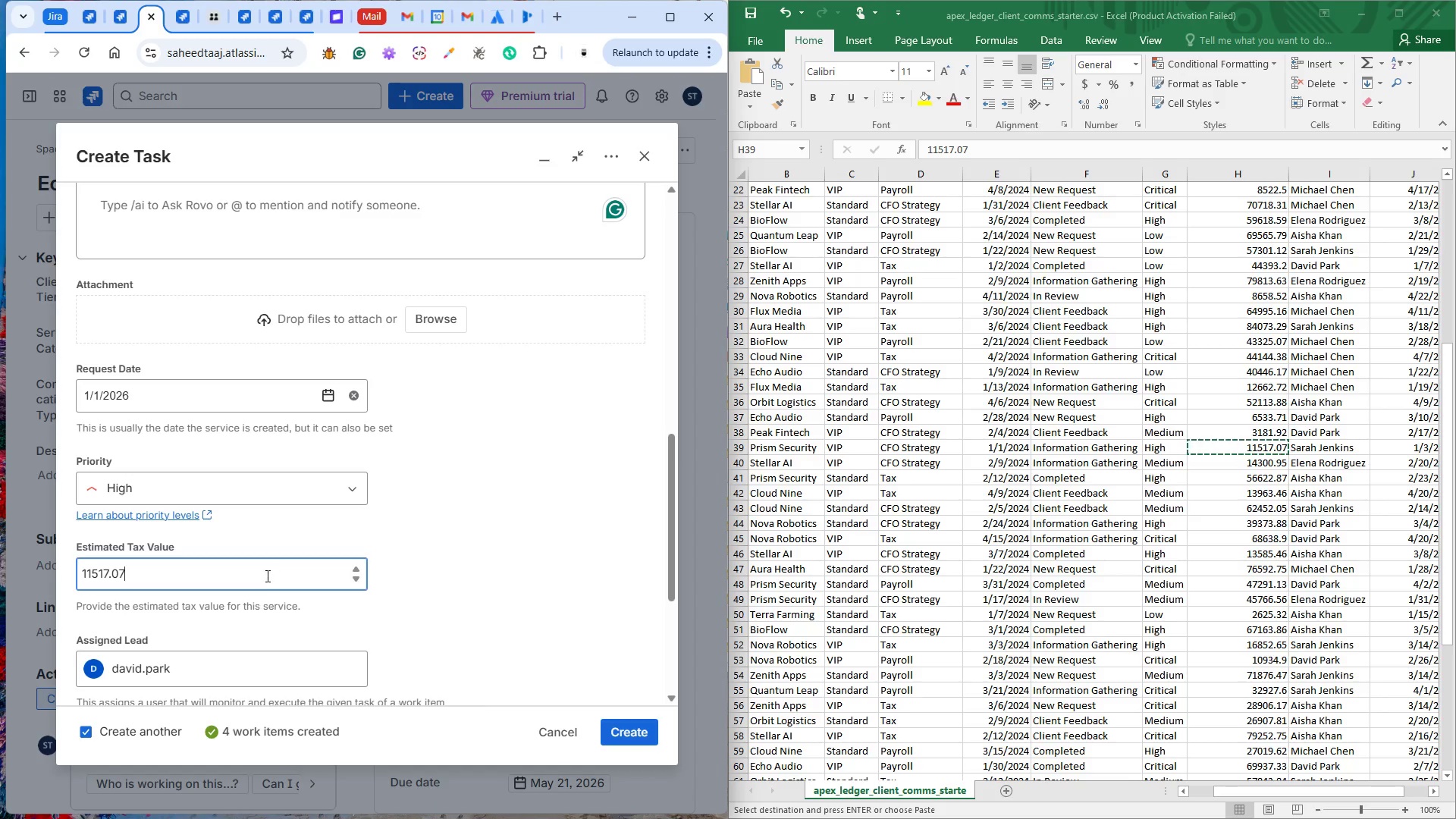 
left_click([212, 656])
 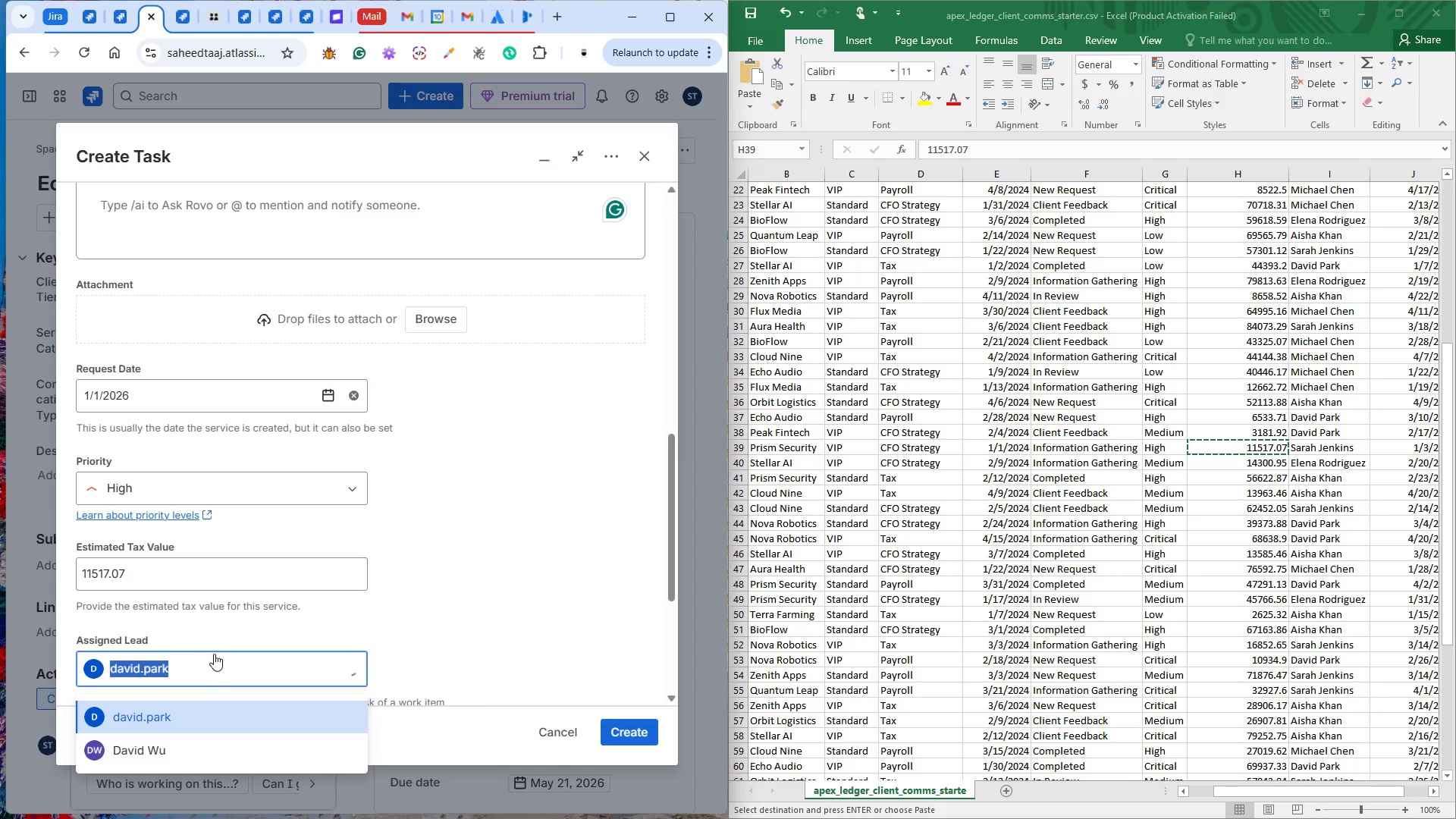 
type(sa)
 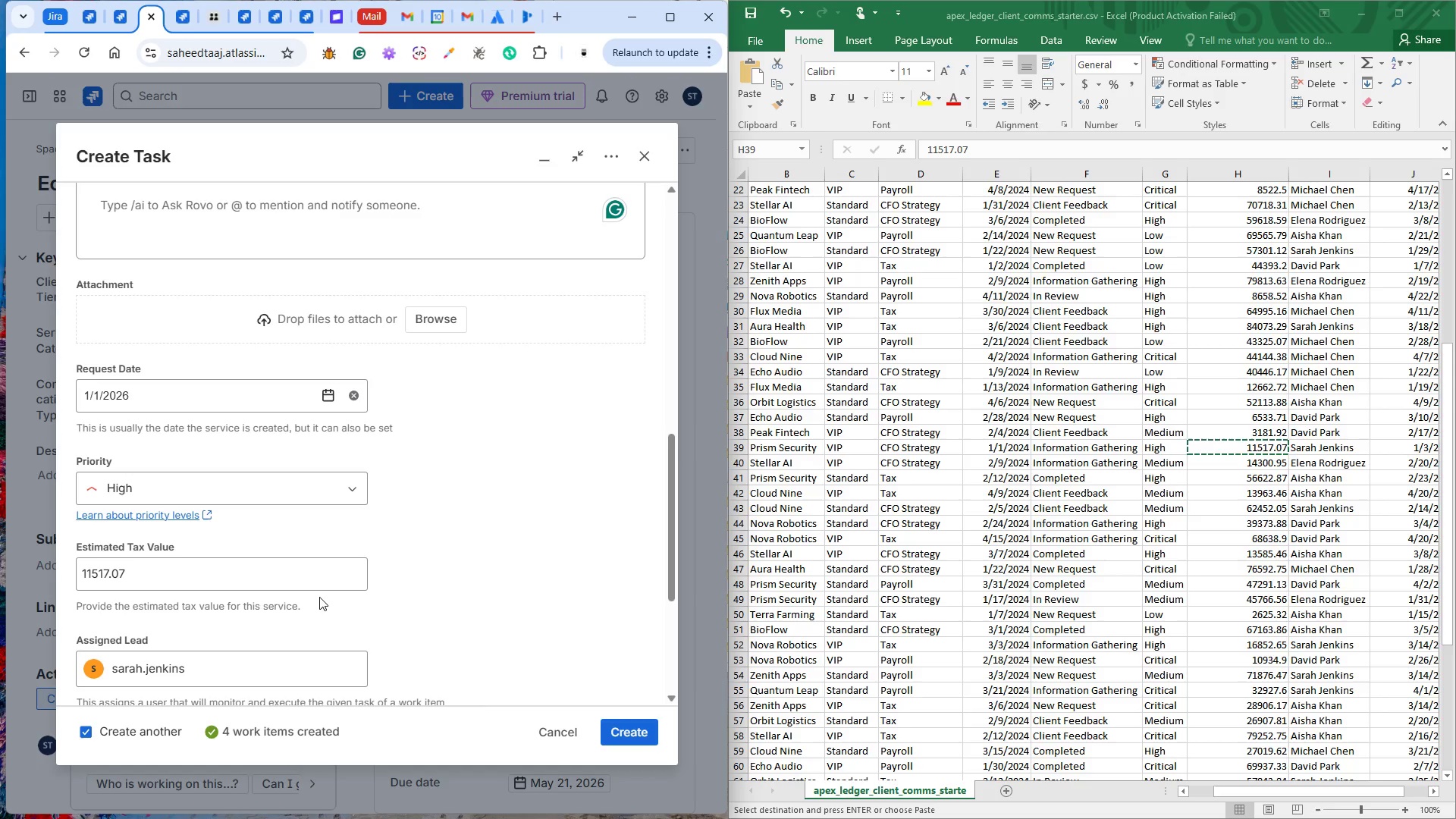 
wait(7.02)
 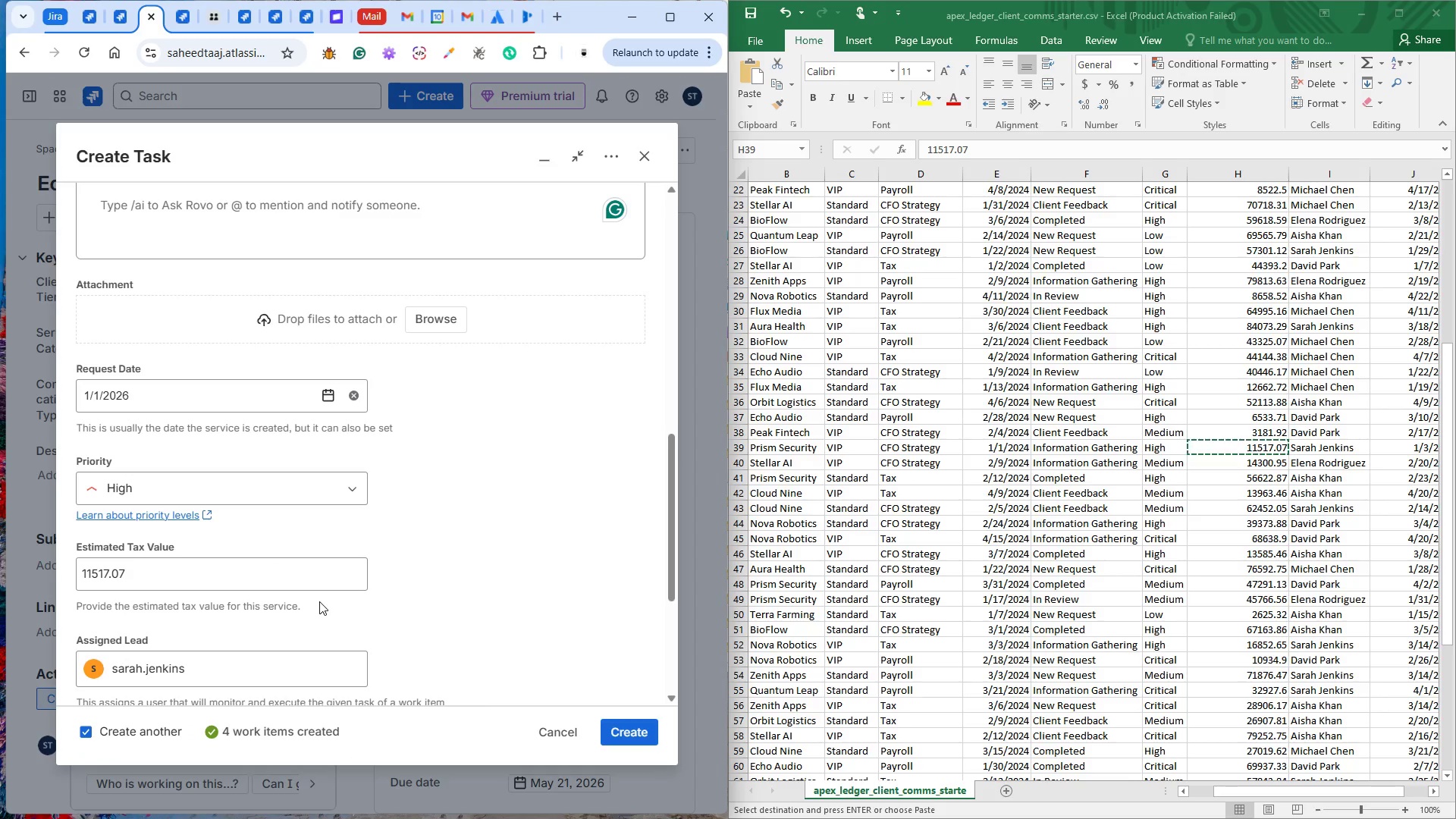 
scroll: coordinate [317, 639], scroll_direction: down, amount: 3.0
 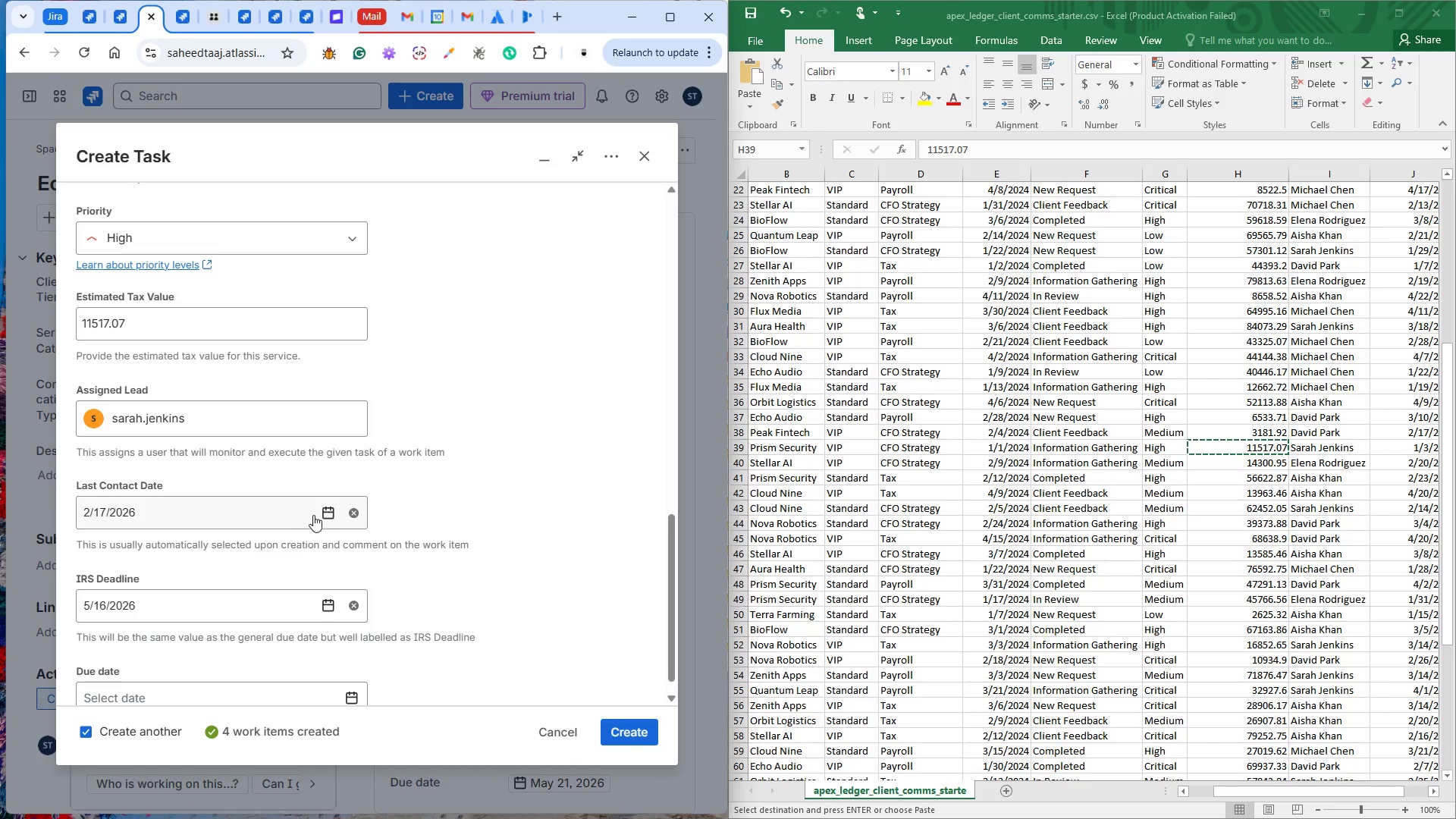 
left_click([325, 513])
 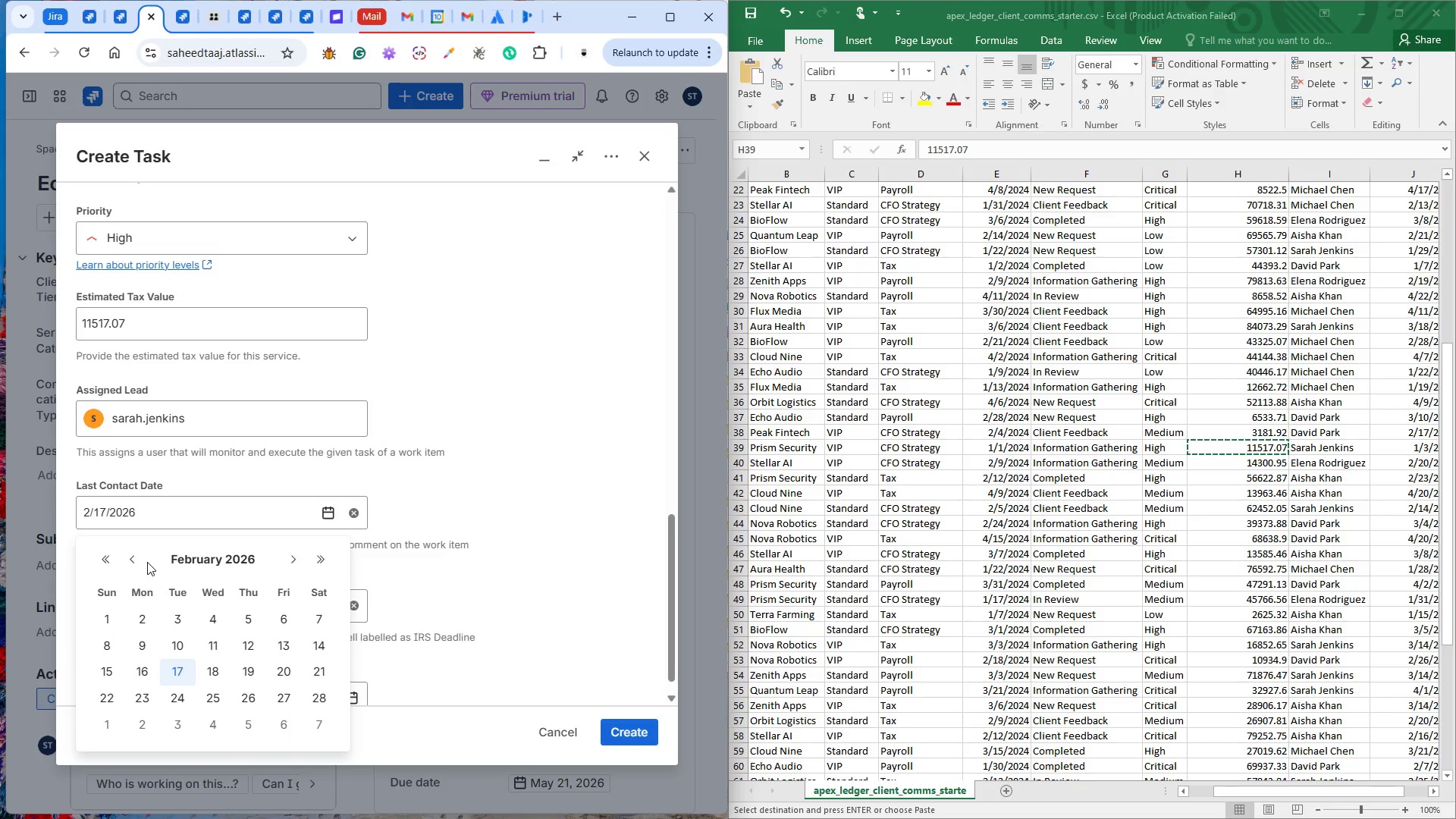 
left_click([140, 560])
 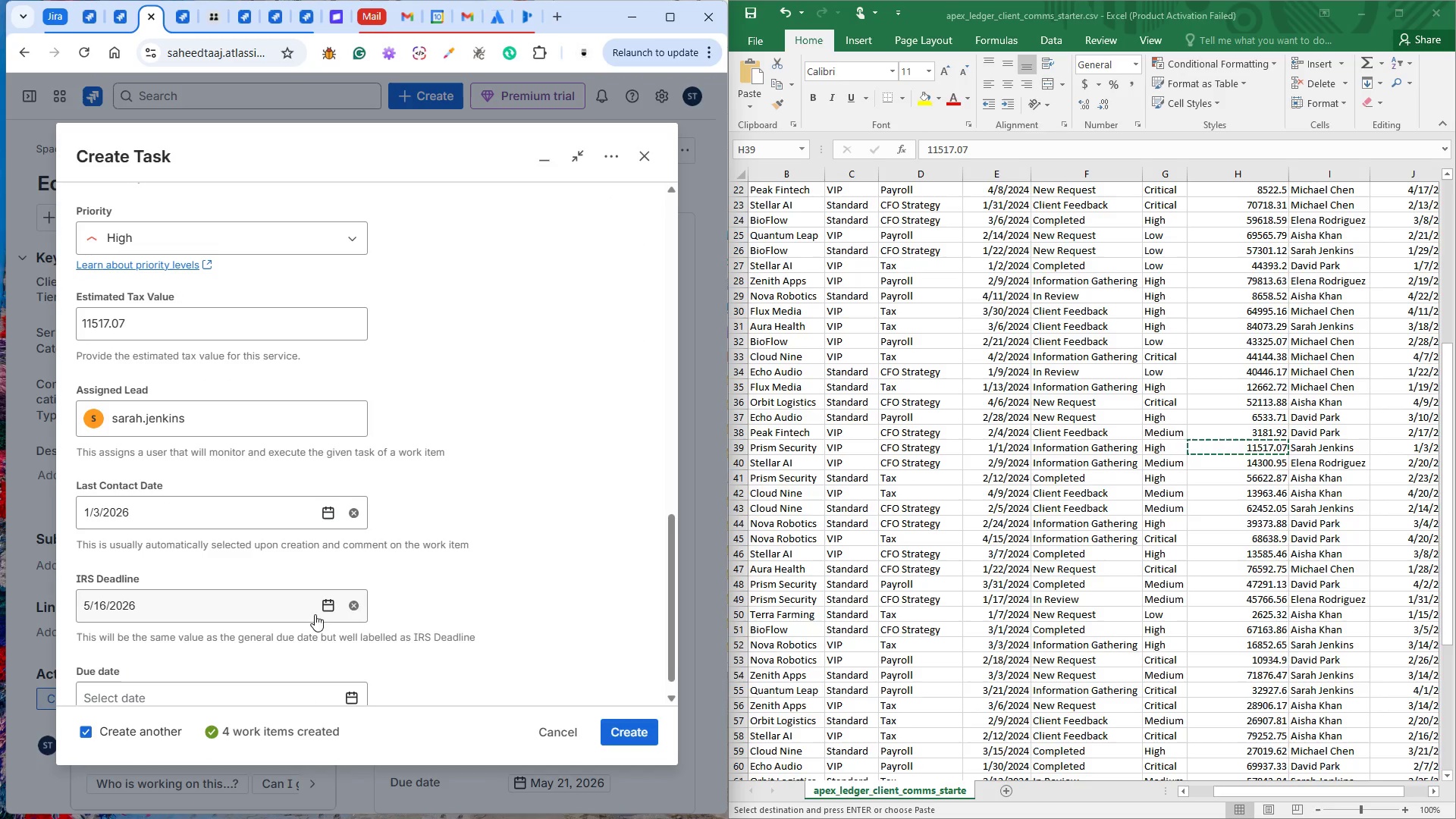 
left_click([526, 515])
 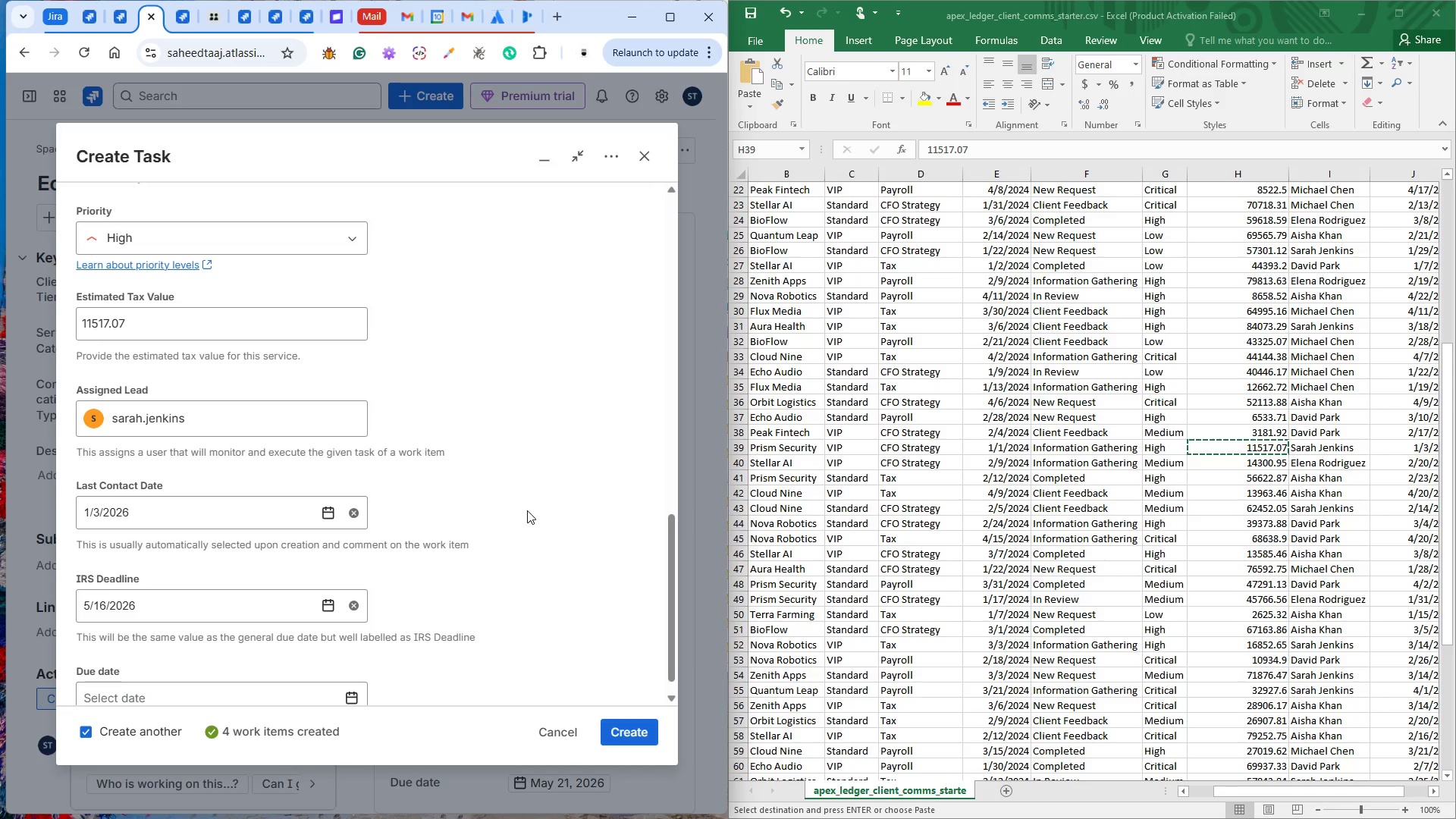 
left_click([645, 733])
 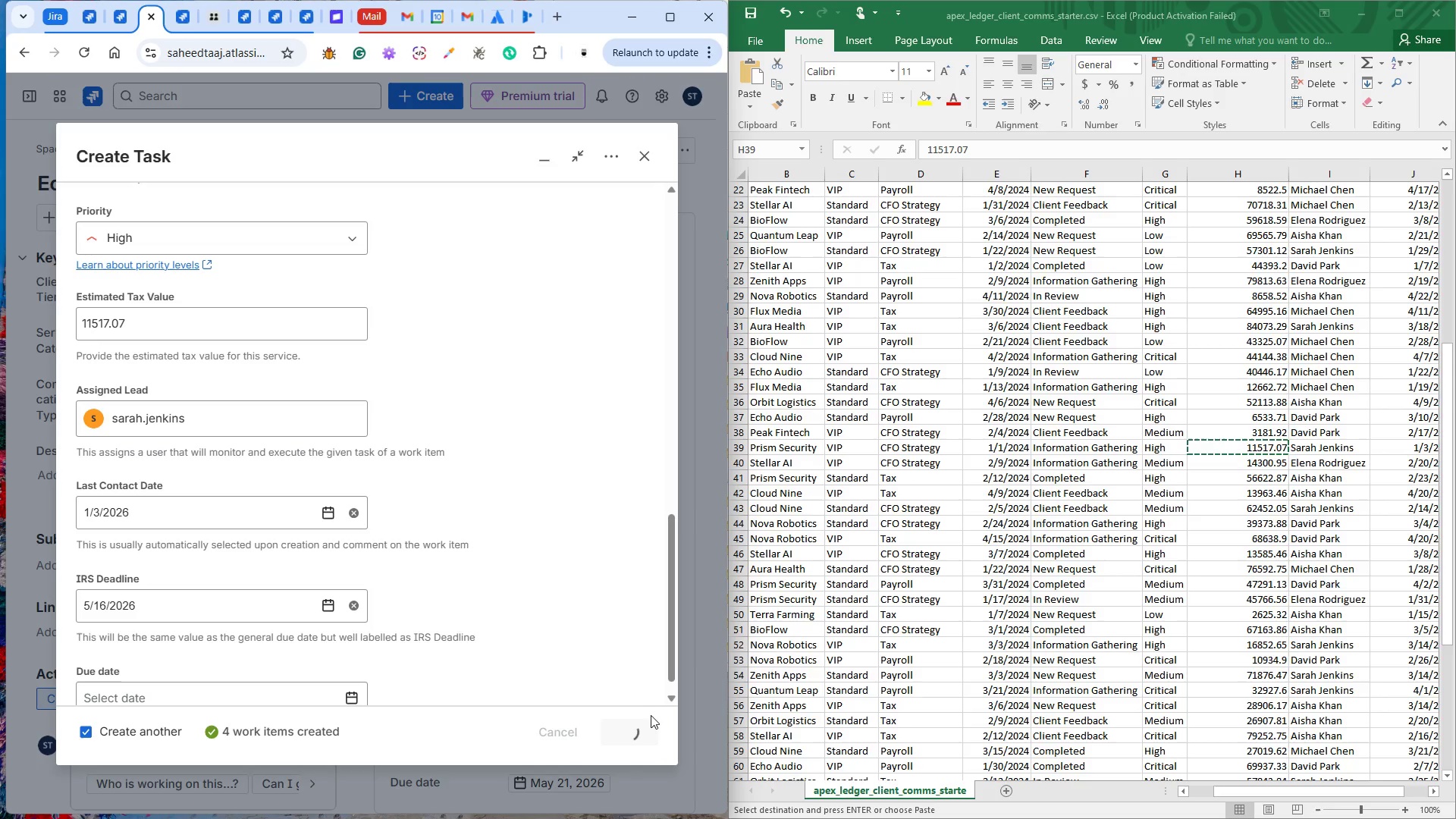 
scroll: coordinate [554, 560], scroll_direction: down, amount: 3.0
 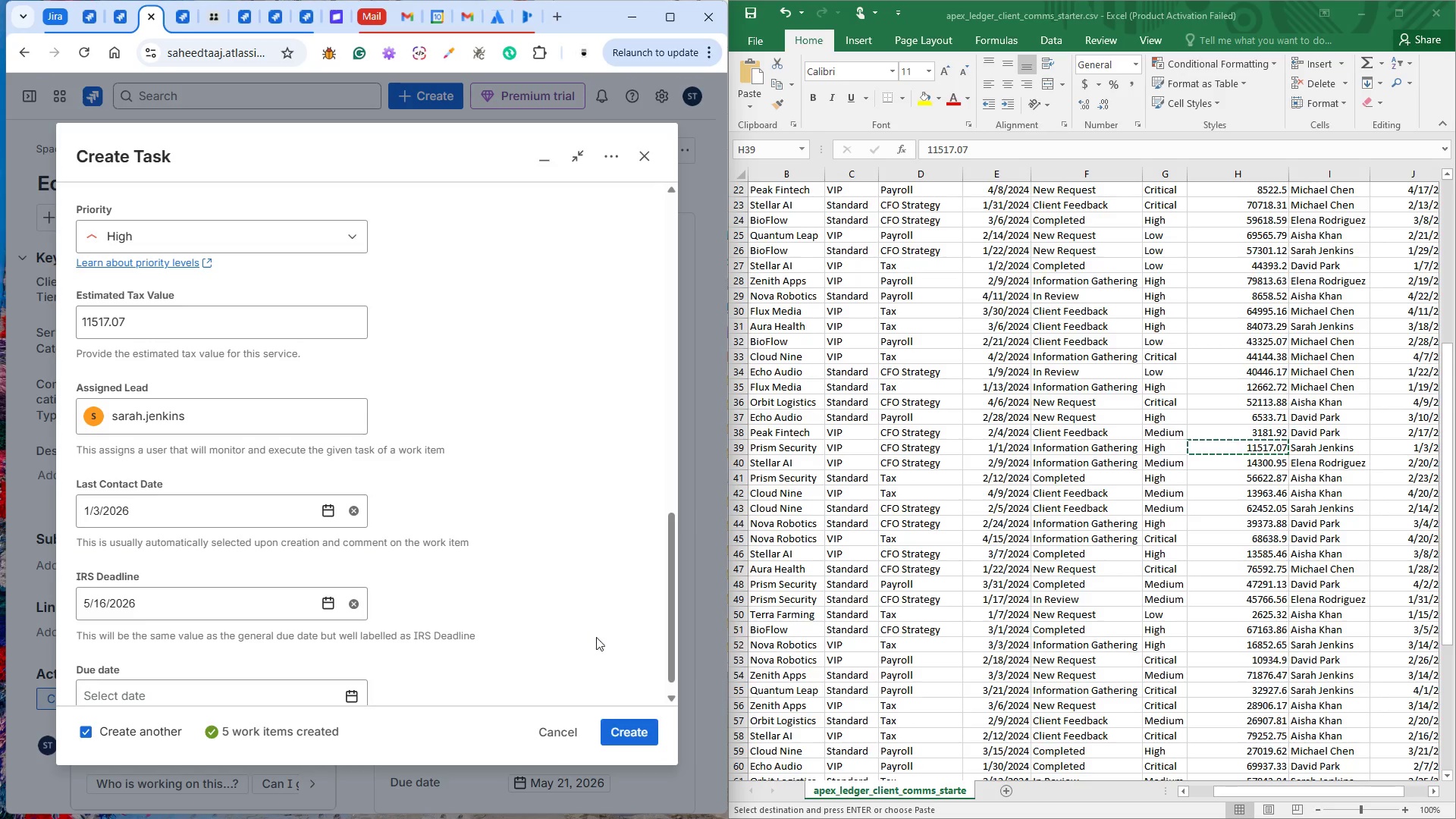 
scroll: coordinate [543, 510], scroll_direction: up, amount: 5.0
 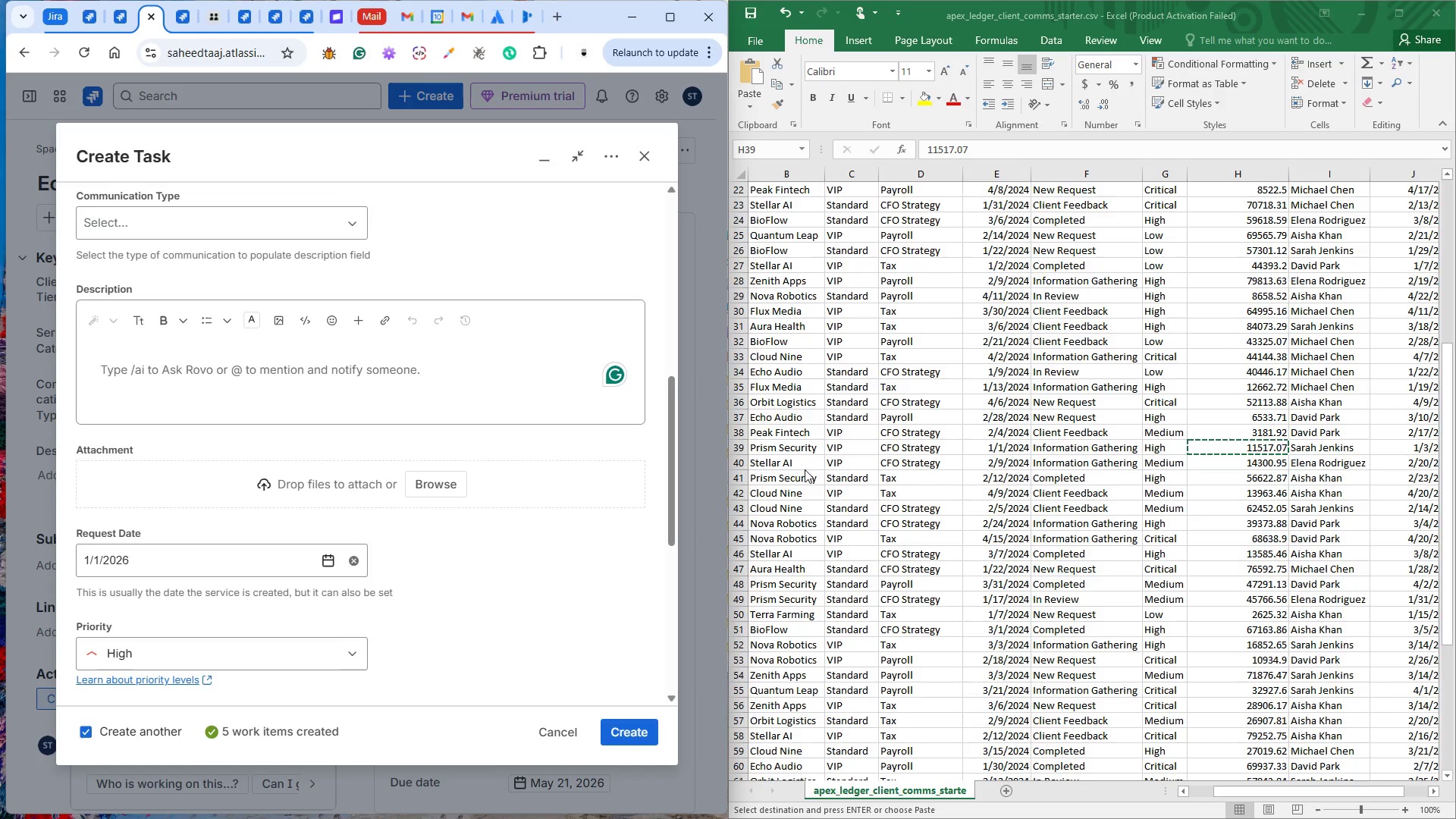 
left_click([774, 465])
 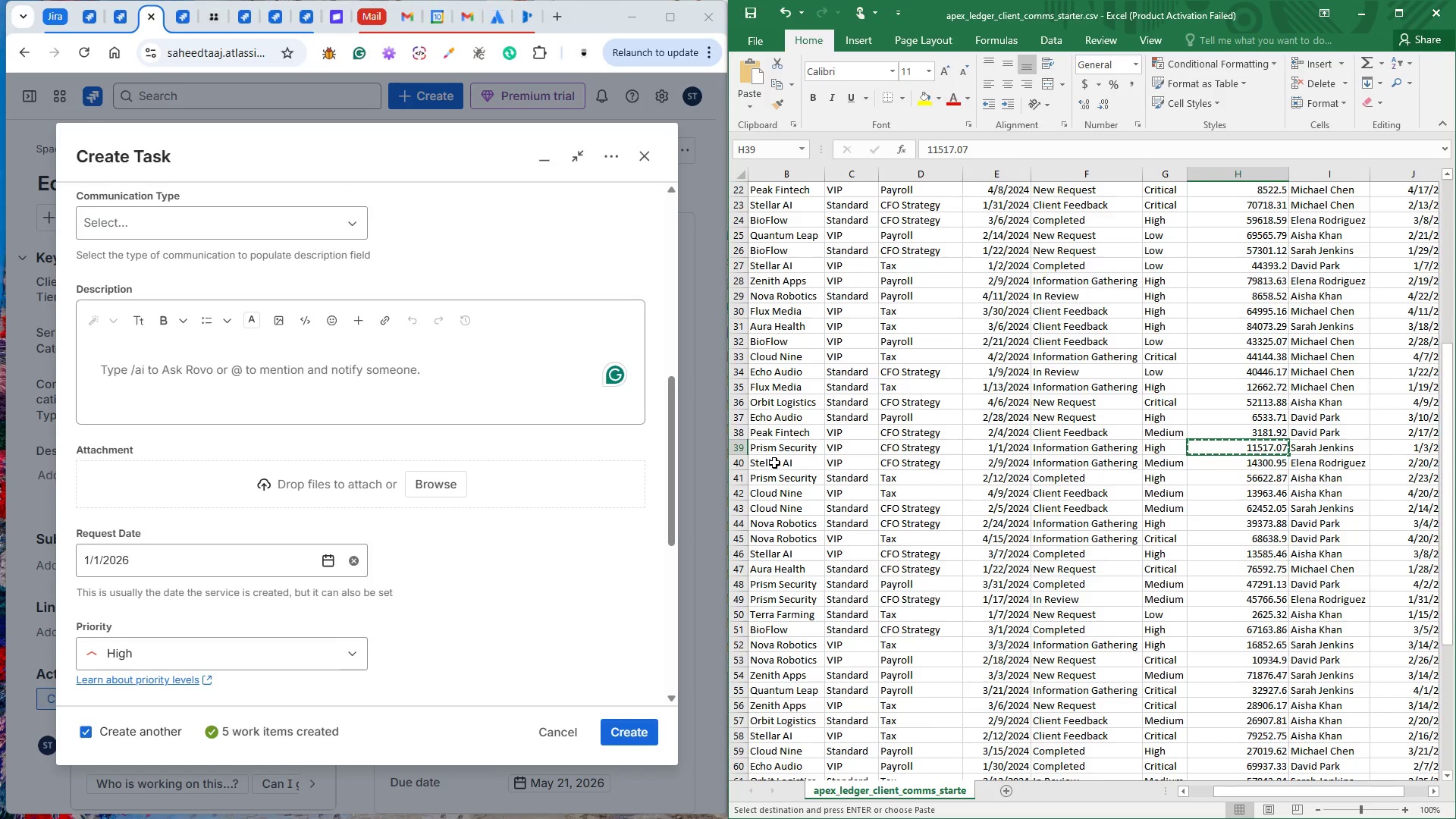 
left_click([774, 463])
 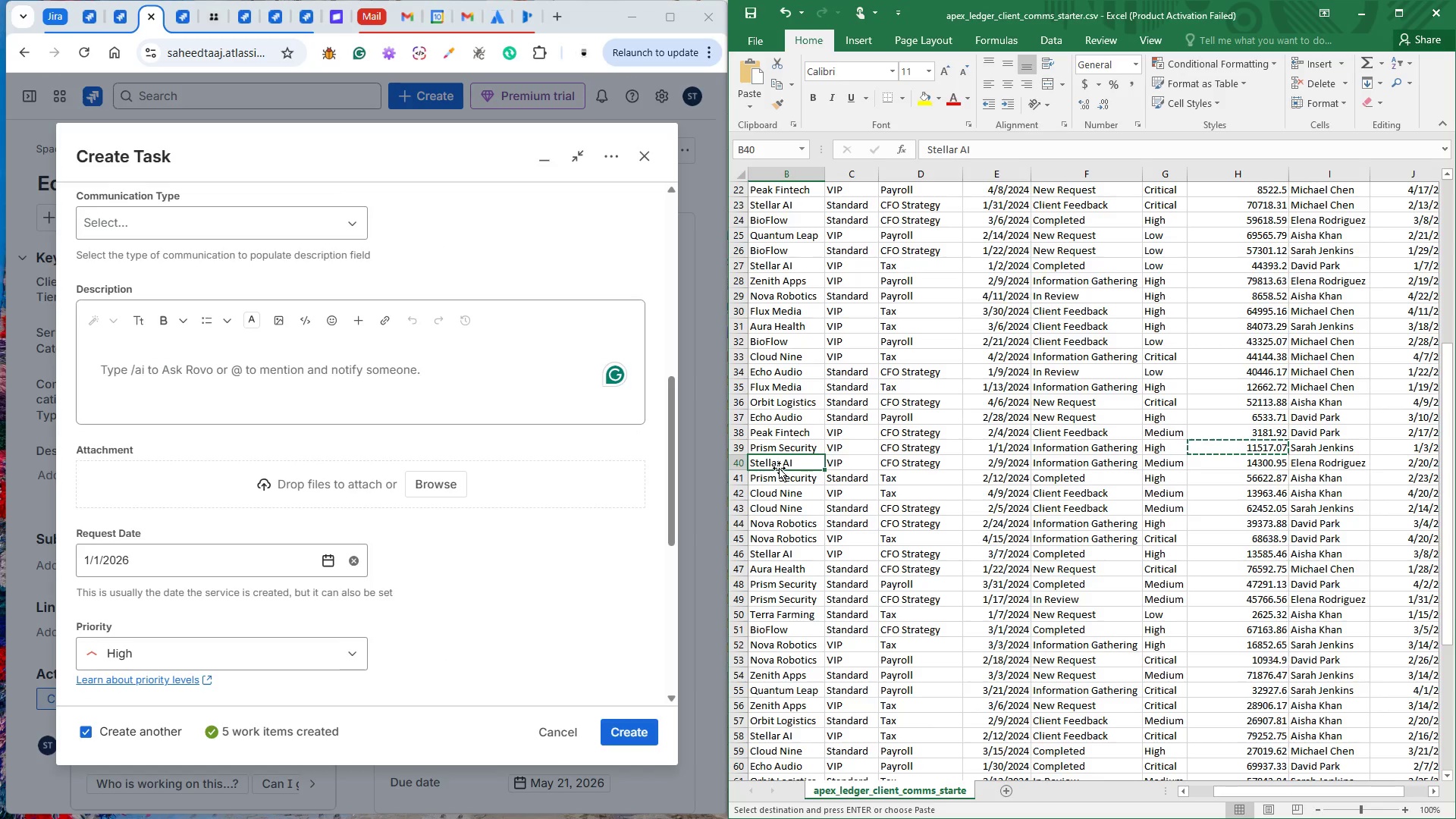 
key(Control+C)
 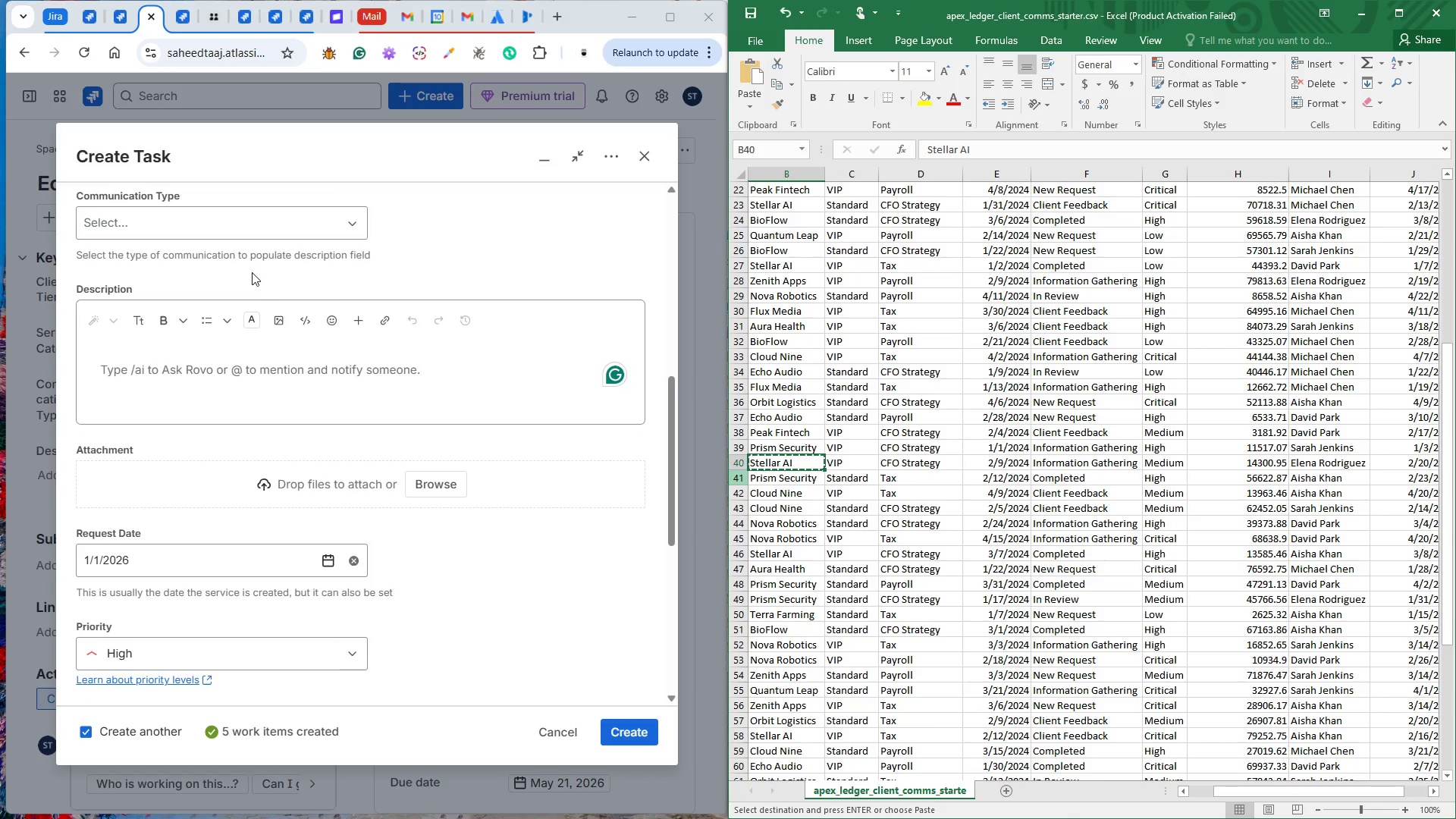 
scroll: coordinate [259, 299], scroll_direction: up, amount: 6.0
 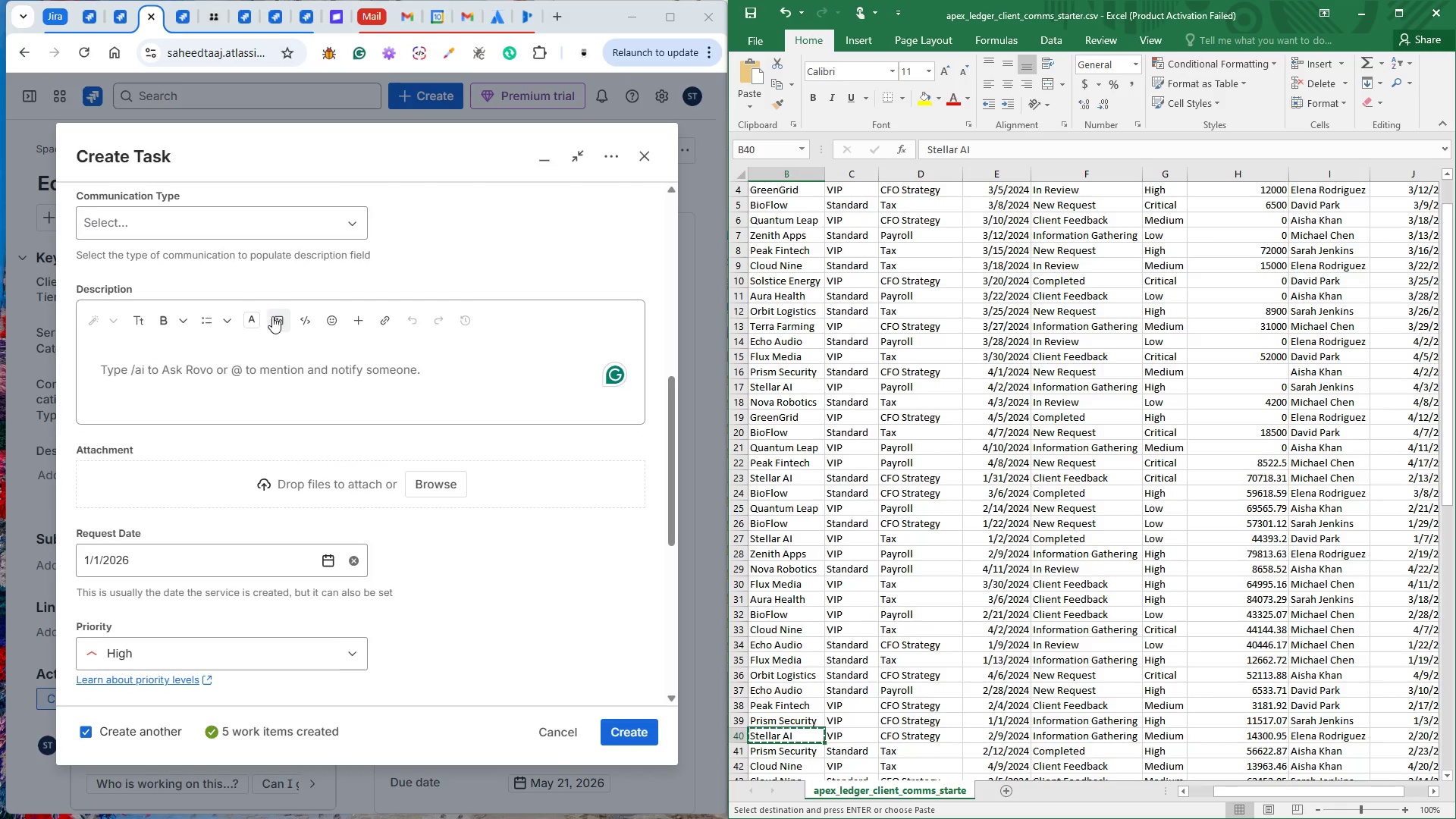 
scroll: coordinate [281, 333], scroll_direction: down, amount: 4.0
 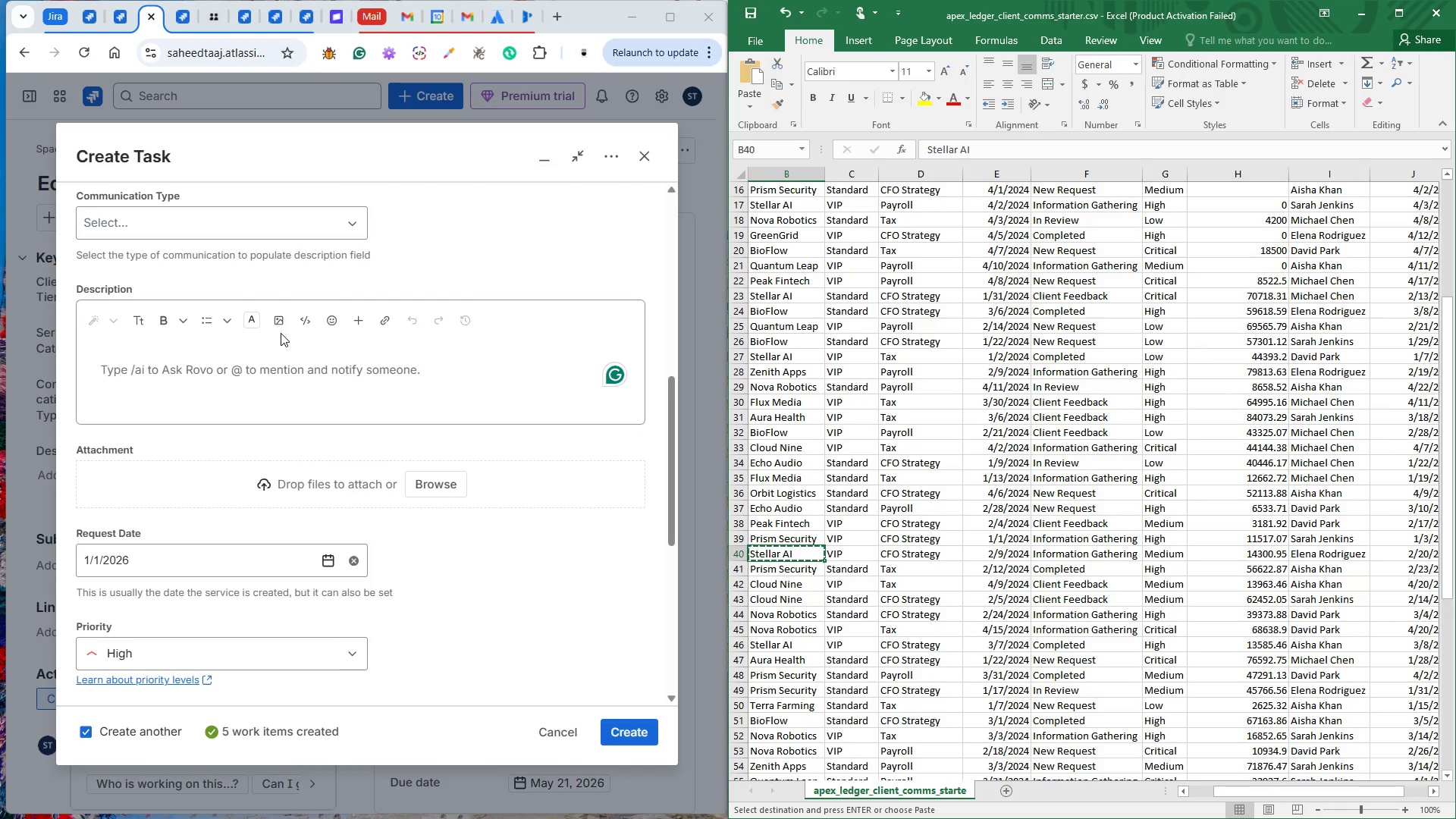 
scroll: coordinate [281, 332], scroll_direction: up, amount: 3.0
 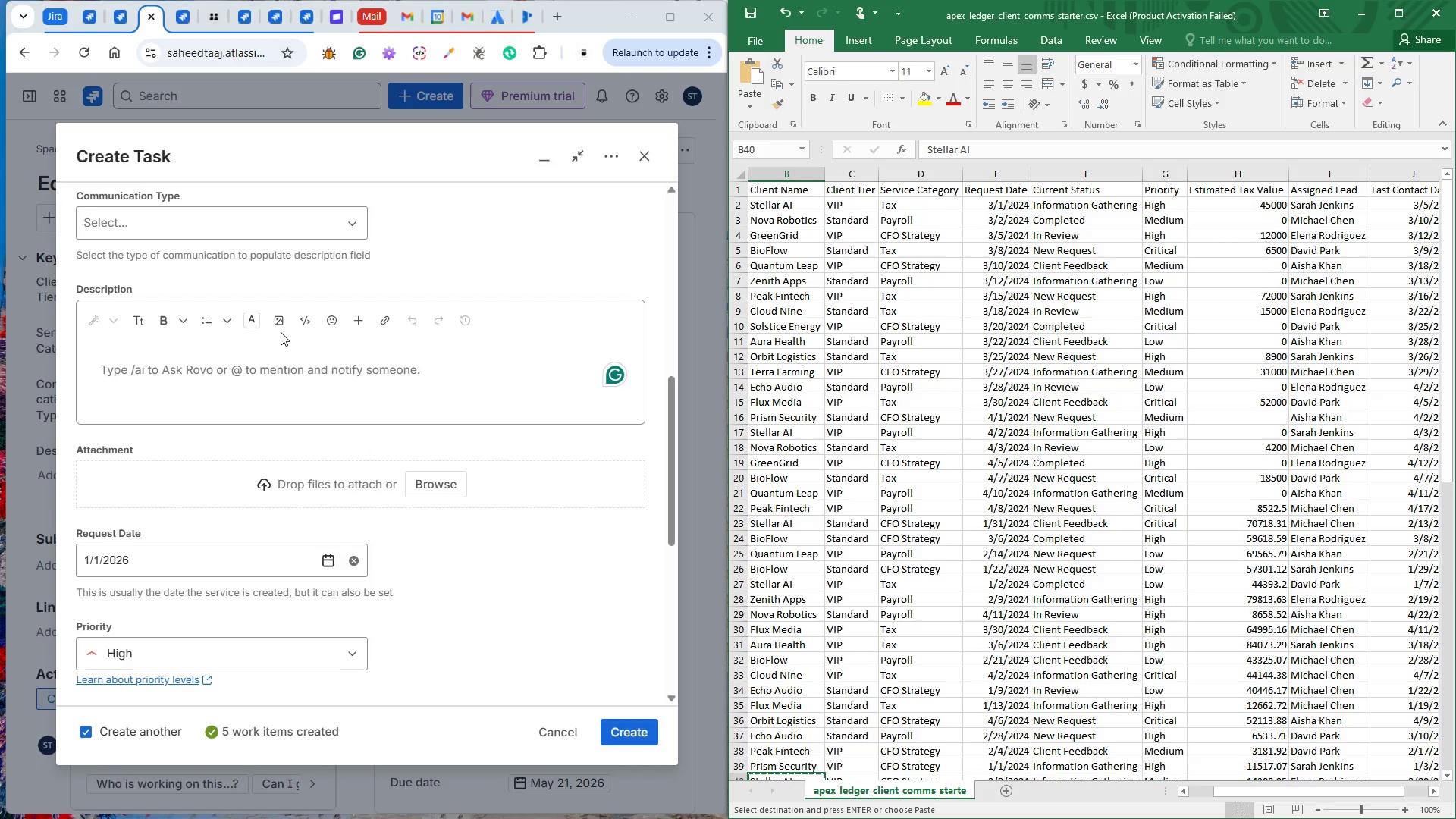 
scroll: coordinate [281, 332], scroll_direction: down, amount: 12.0
 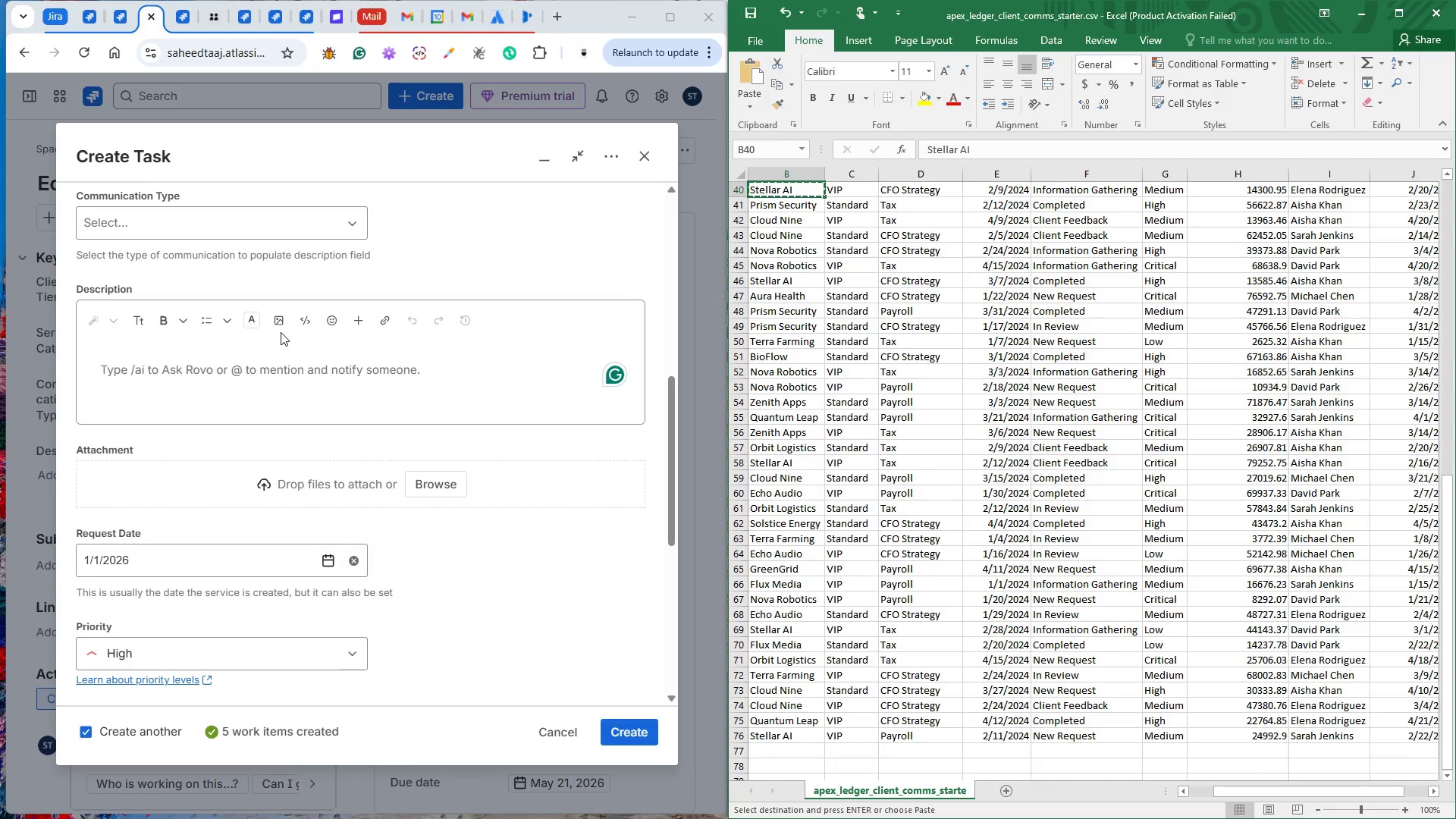 
mouse_move([232, 315])
 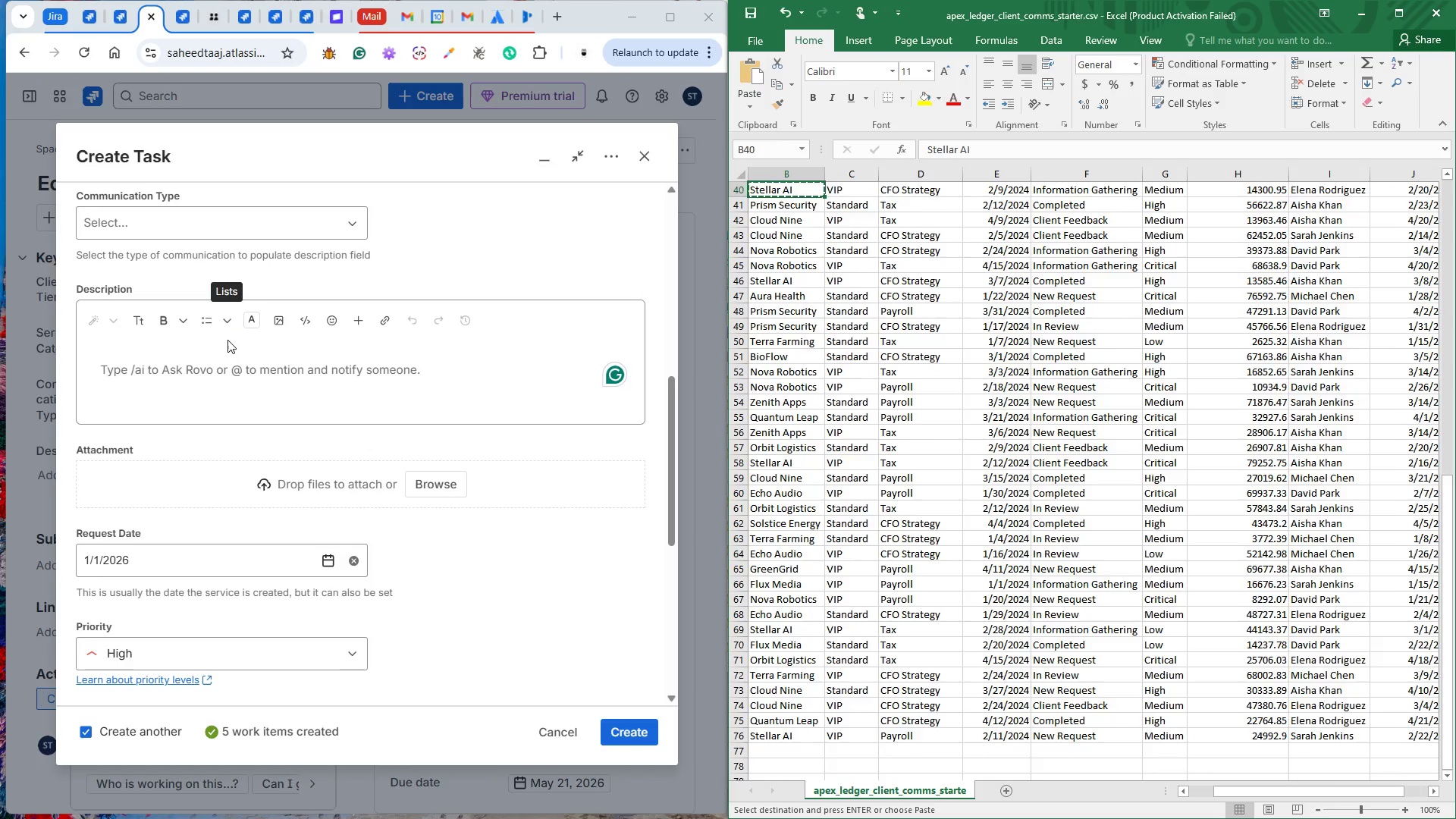 
scroll: coordinate [228, 340], scroll_direction: up, amount: 4.0
 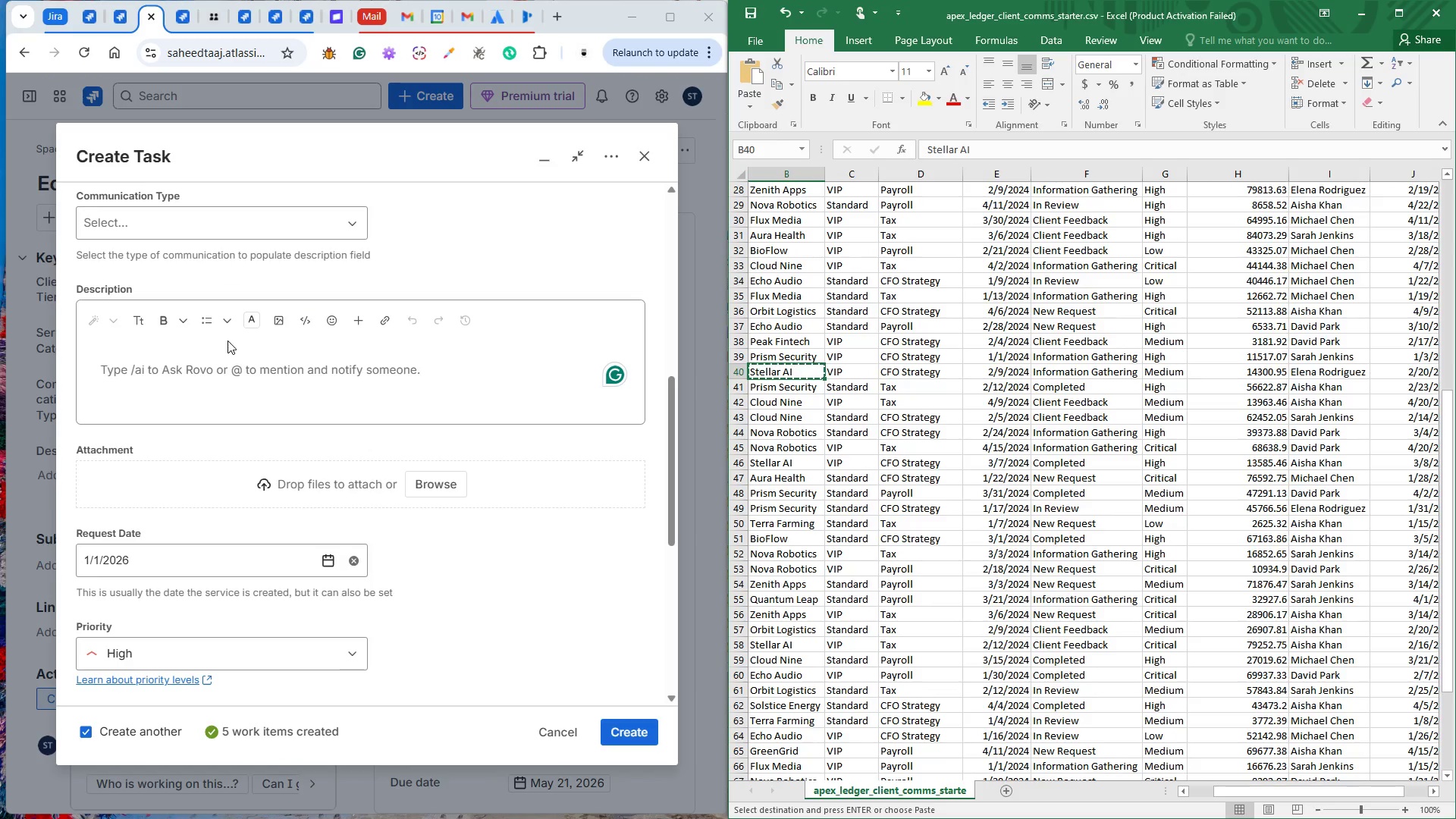 
scroll: coordinate [226, 340], scroll_direction: down, amount: 5.0
 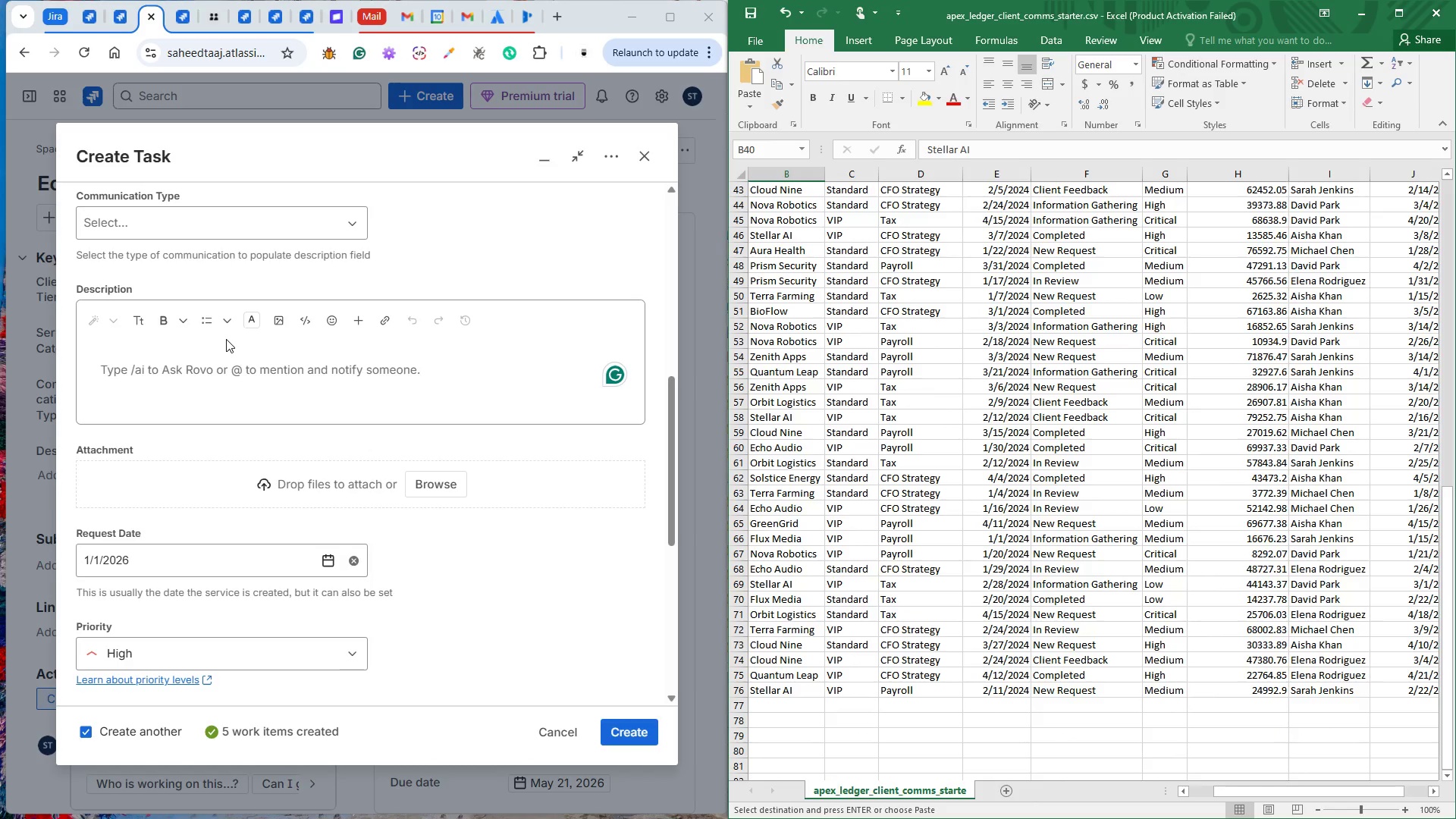 
scroll: coordinate [226, 339], scroll_direction: up, amount: 1.0
 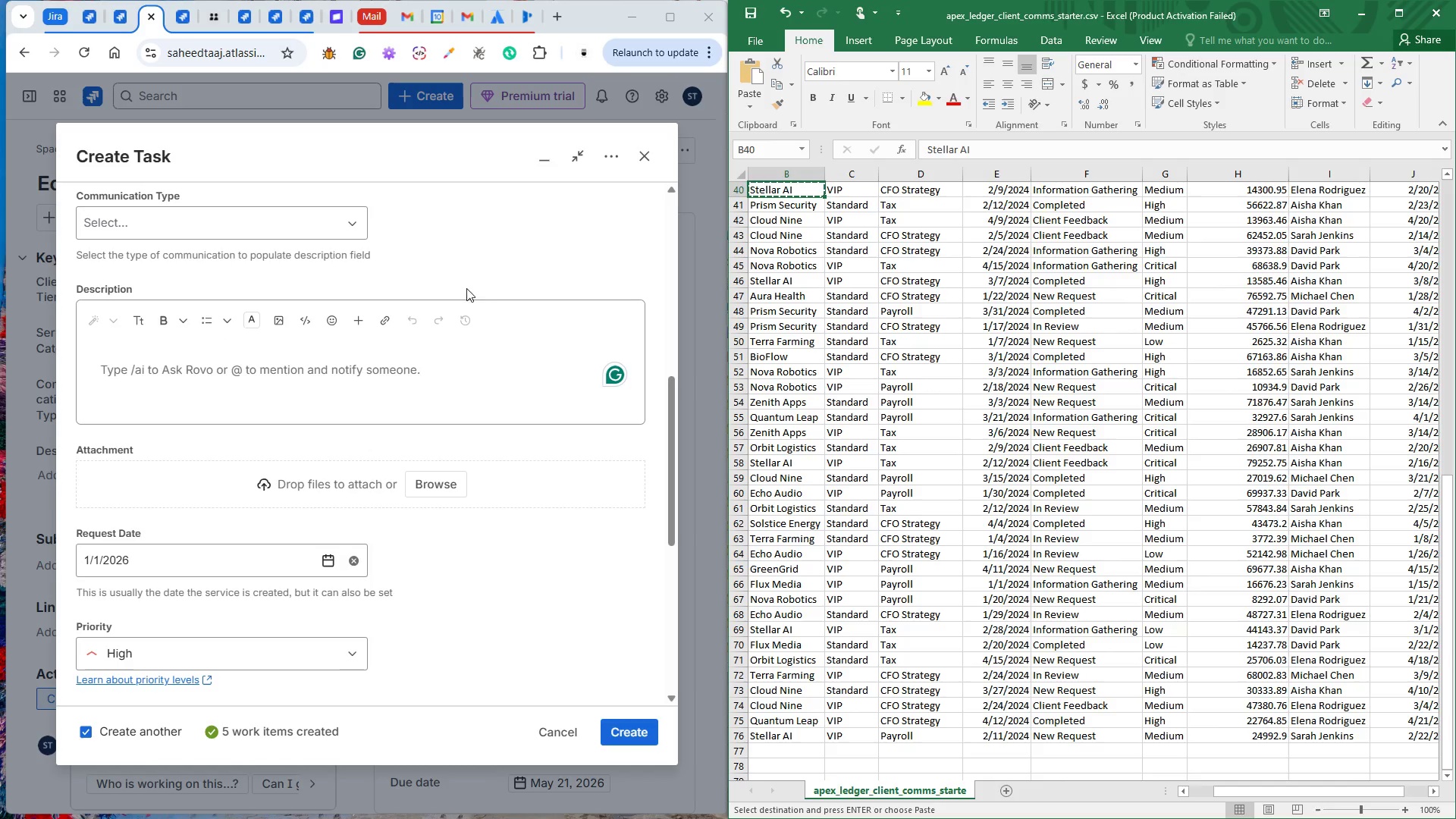 
left_click([592, 275])
 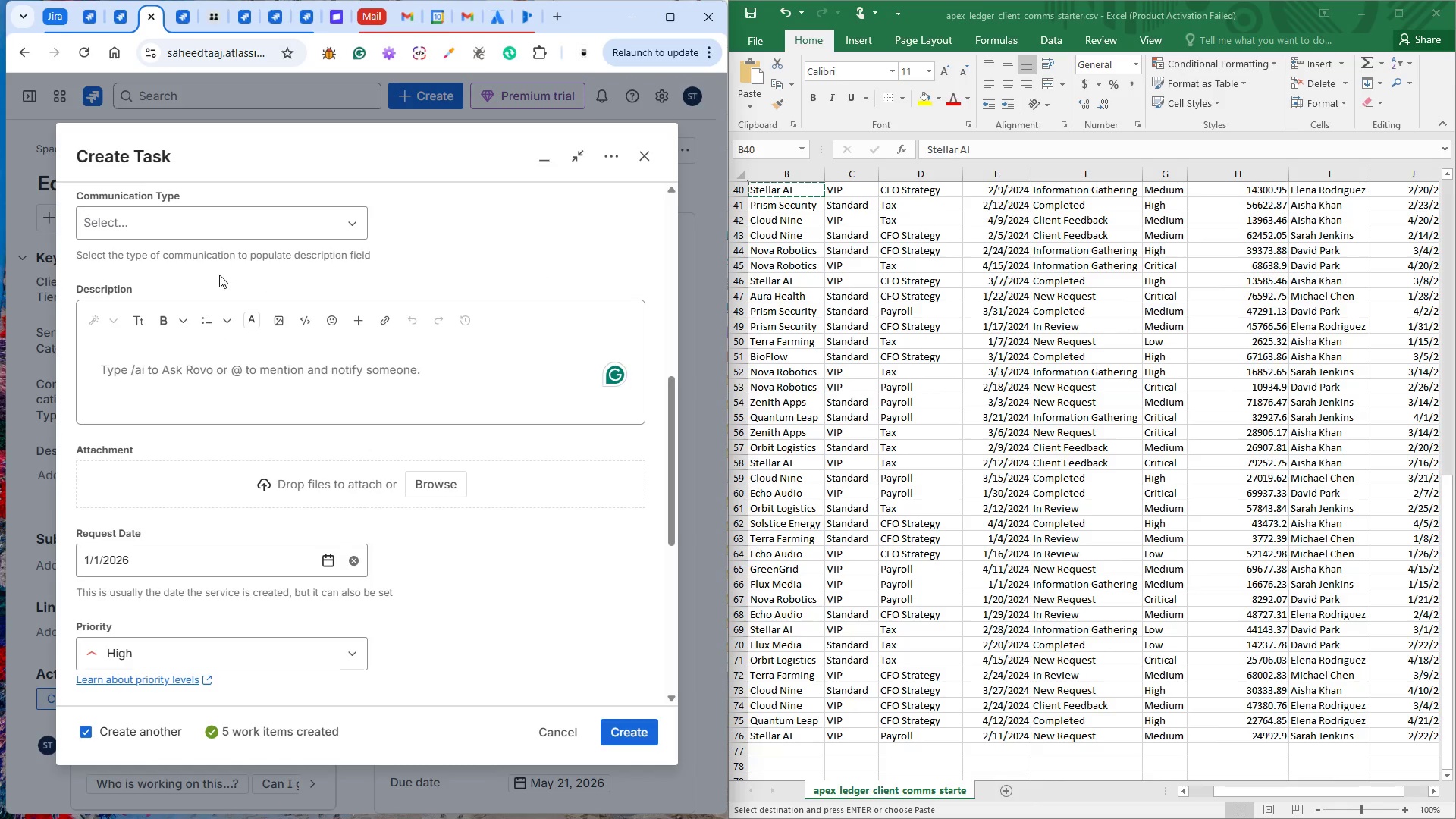 
scroll: coordinate [212, 278], scroll_direction: up, amount: 9.0
 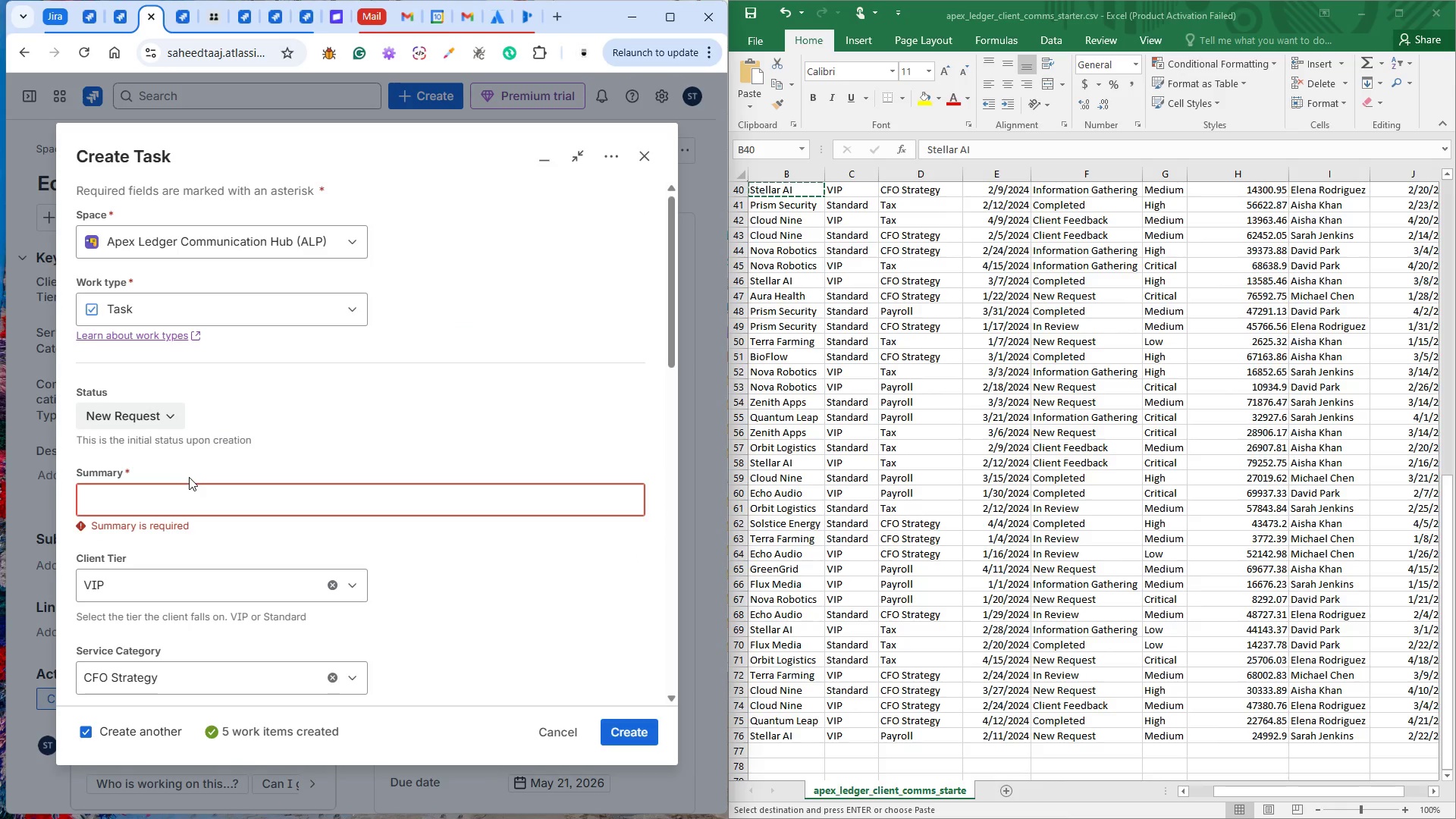 
double_click([184, 495])
 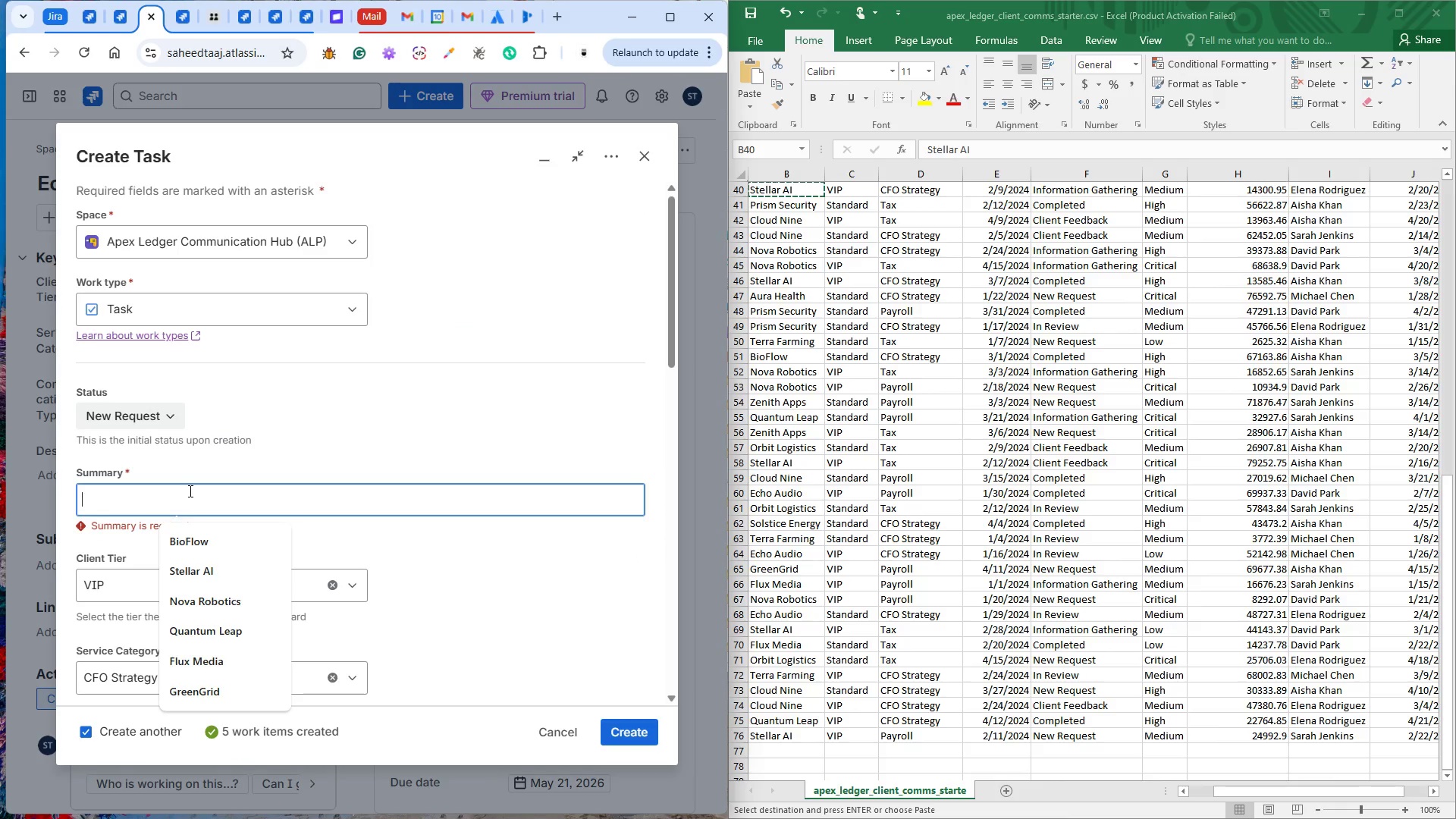 
key(Control+V)
 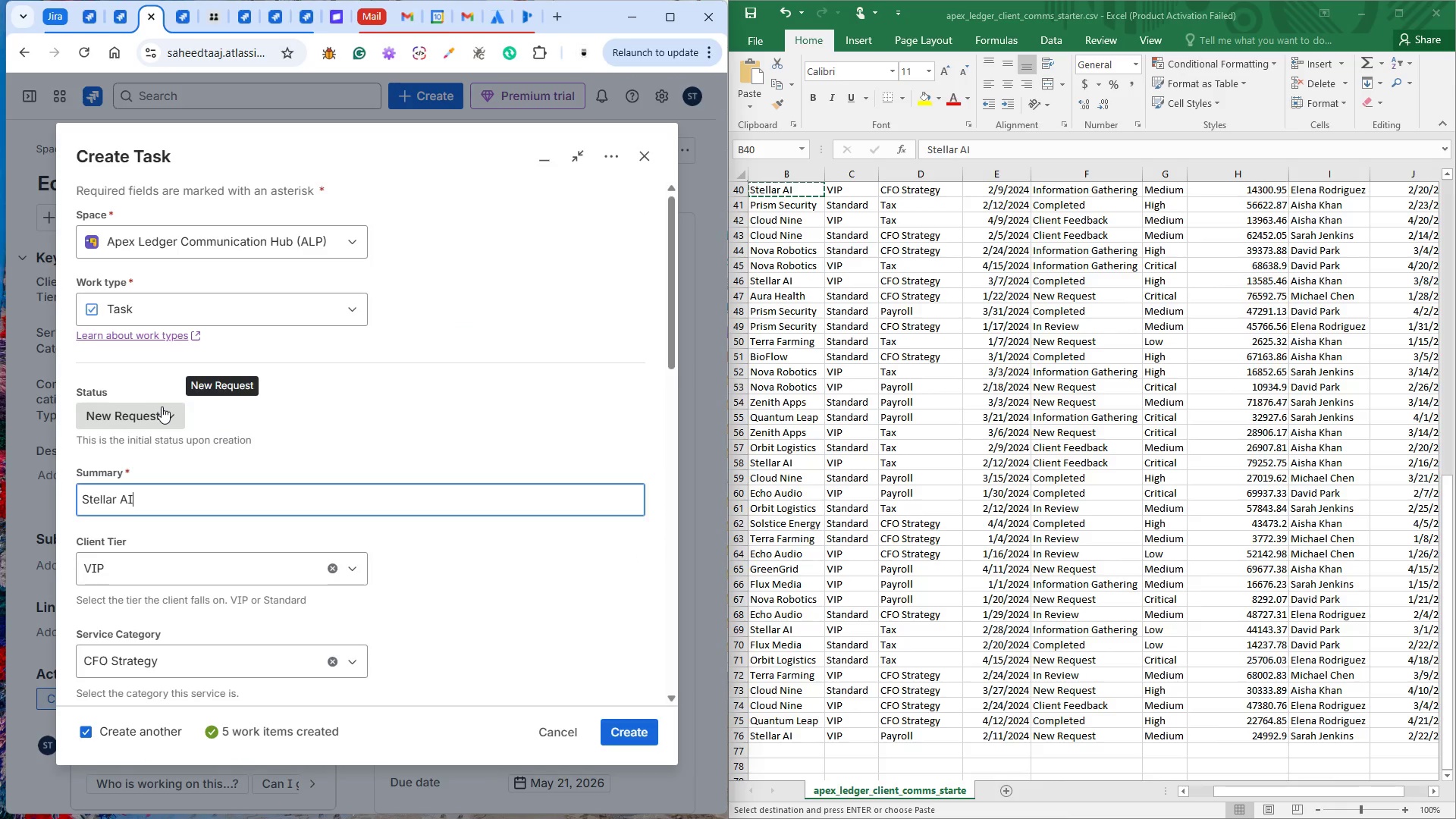 
left_click([159, 404])
 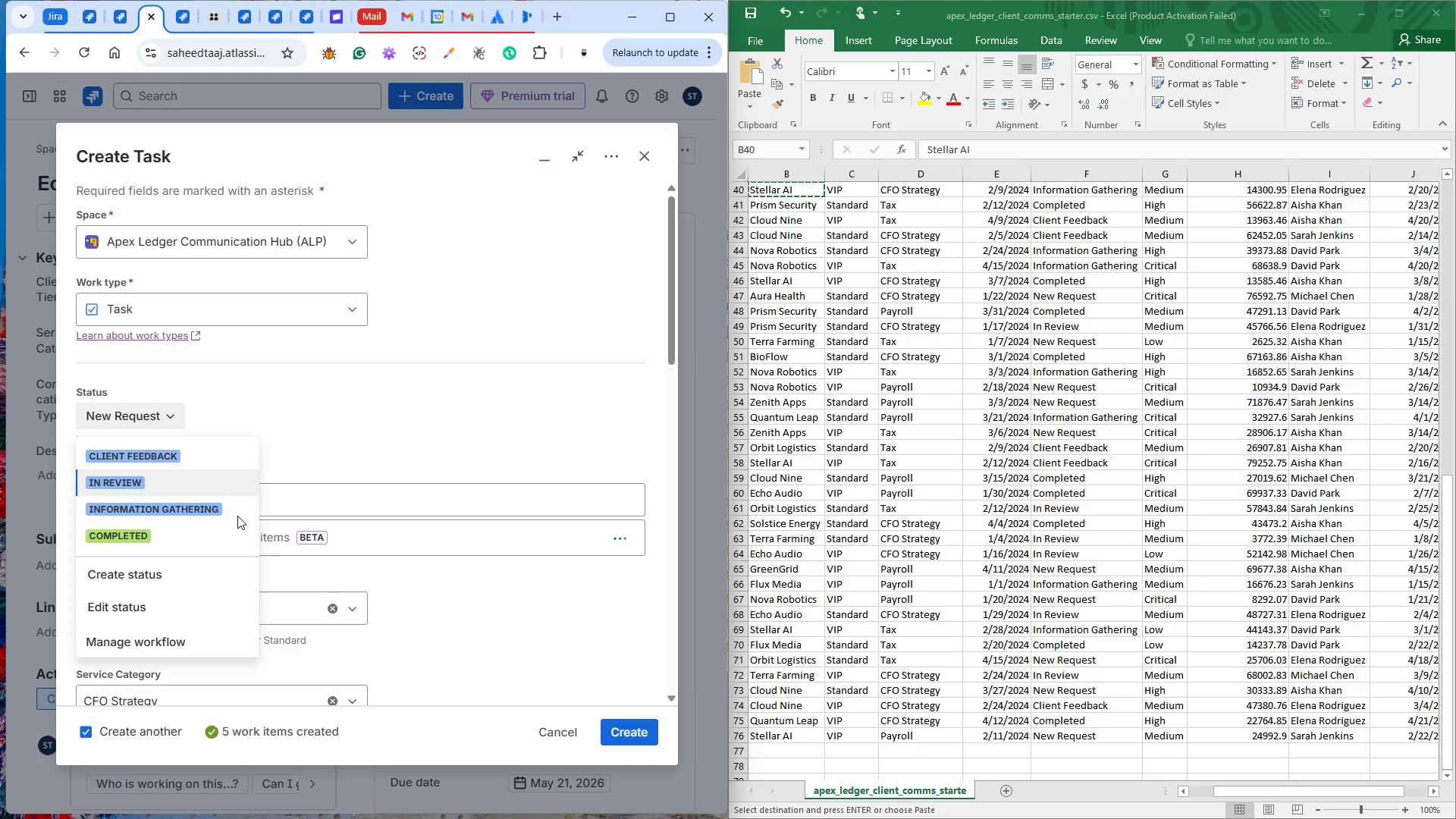 
left_click([202, 504])
 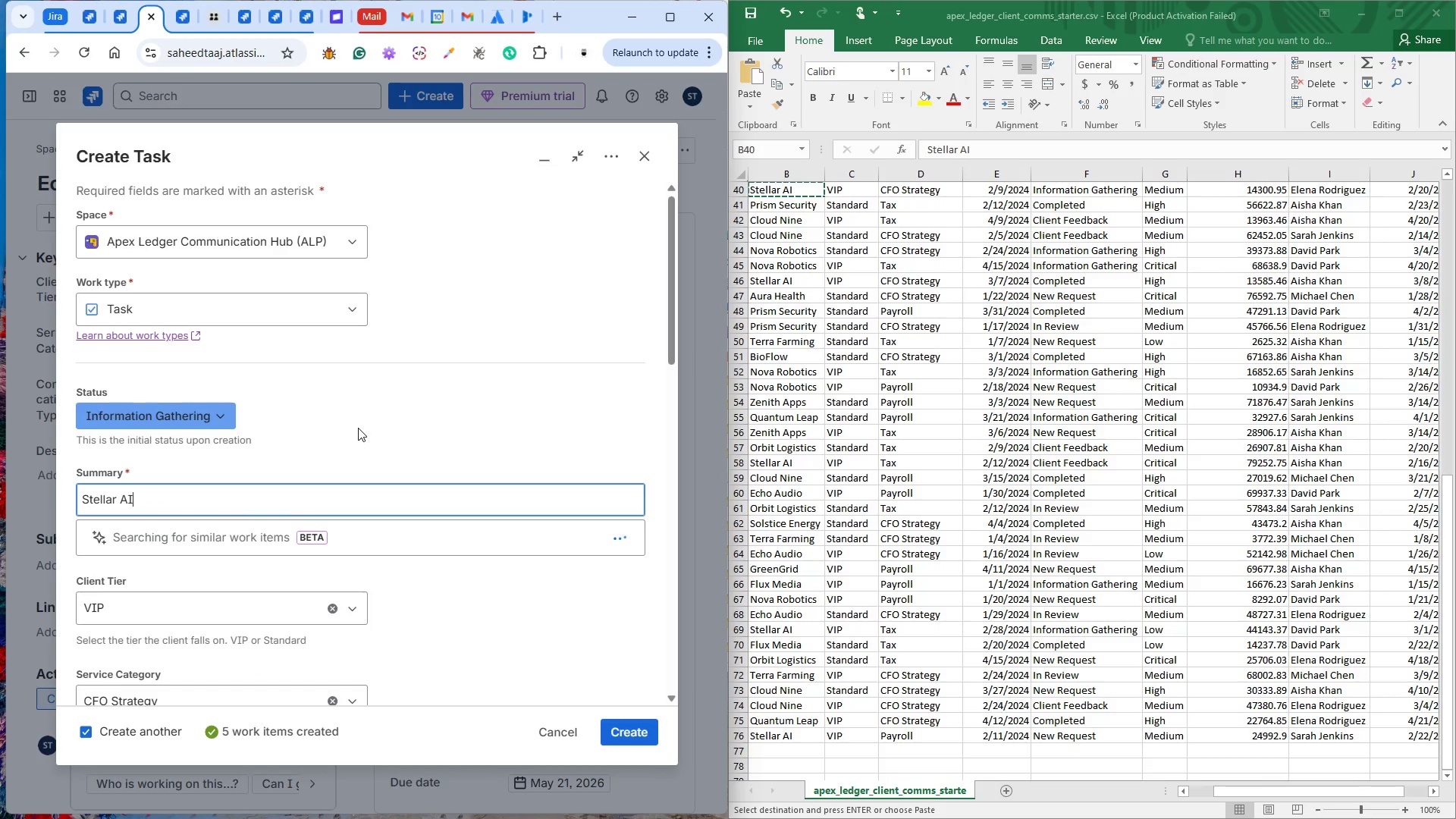 
scroll: coordinate [386, 433], scroll_direction: down, amount: 4.0
 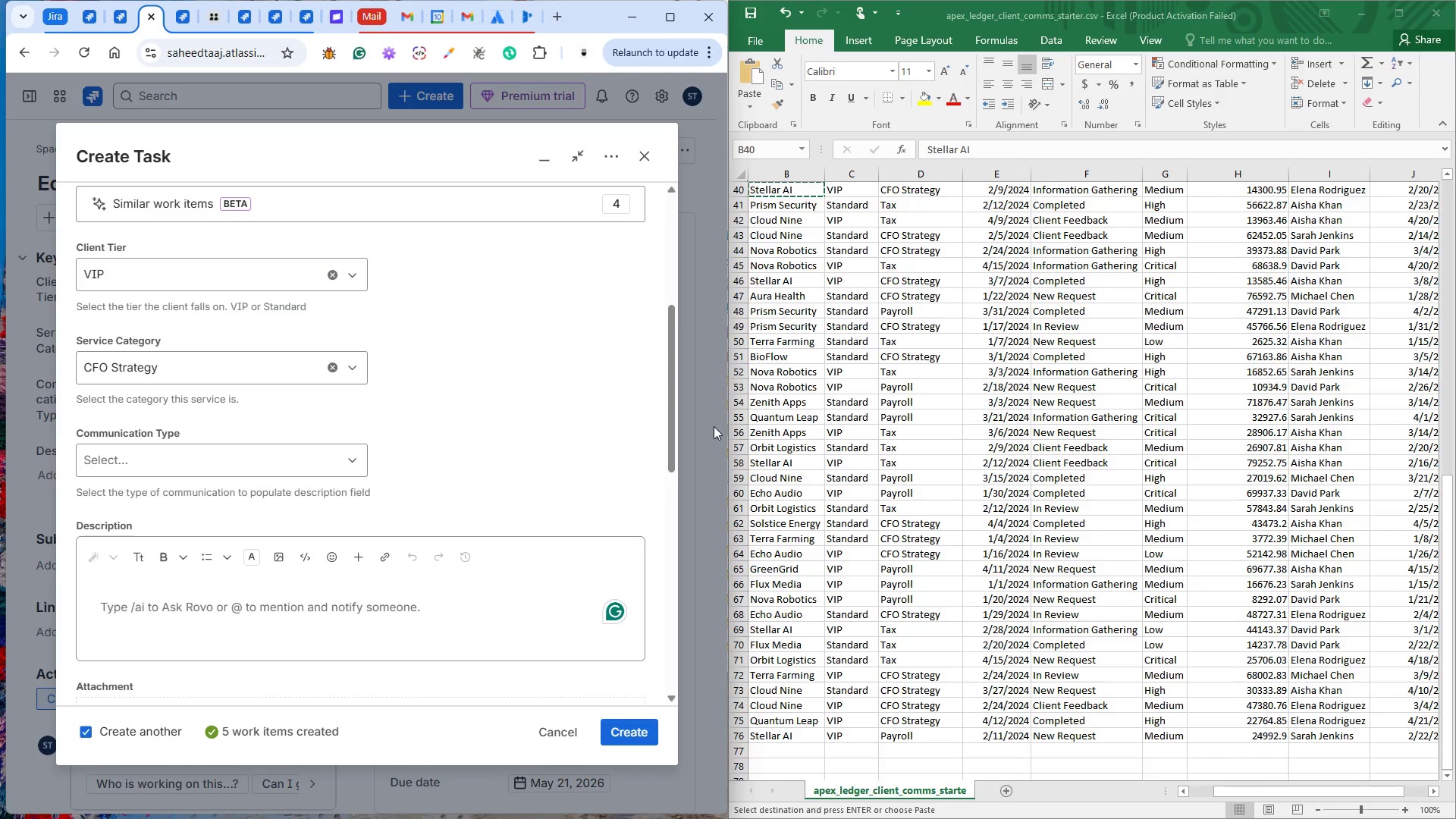 
scroll: coordinate [875, 392], scroll_direction: up, amount: 8.0
 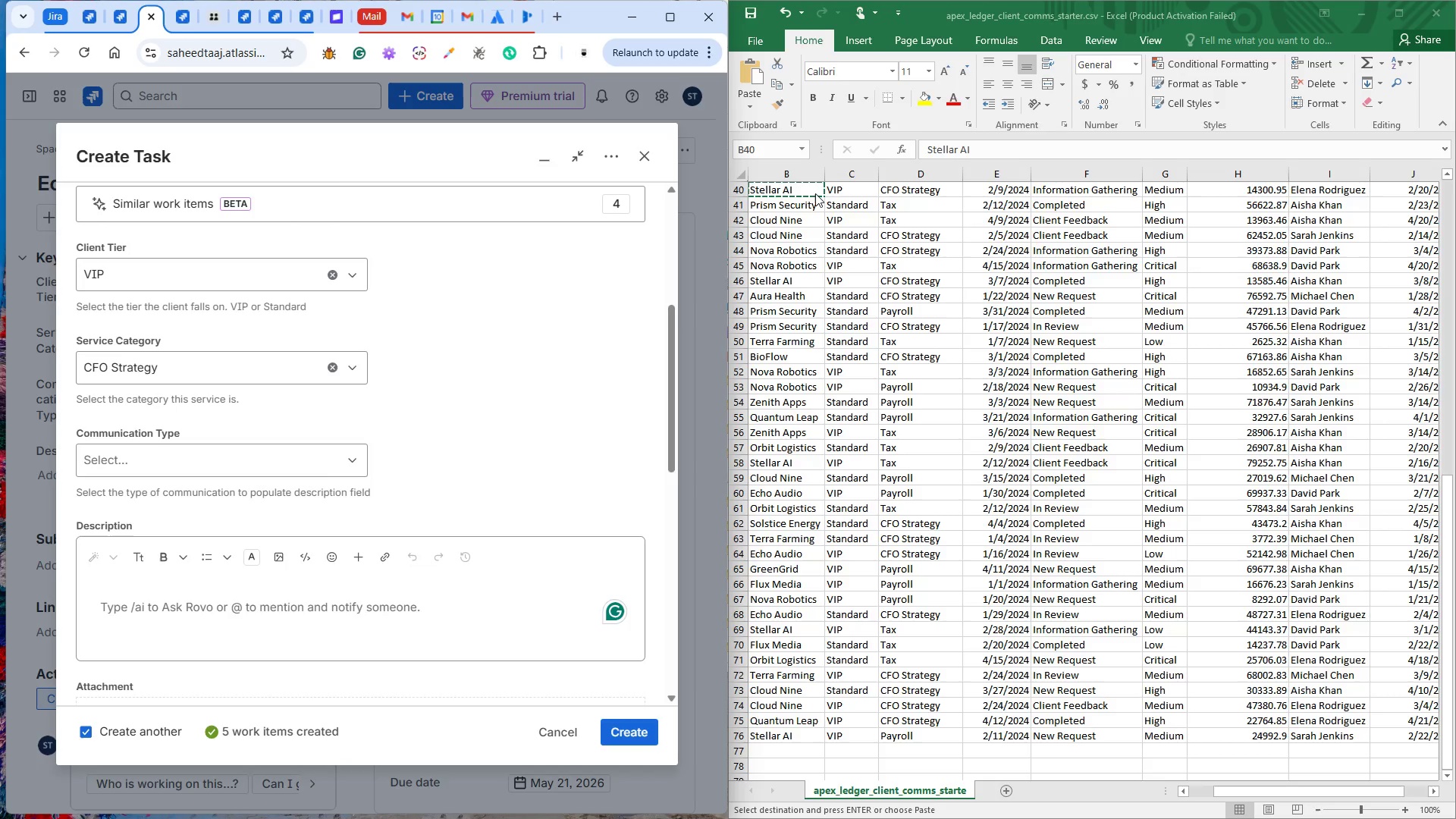 
left_click([811, 191])
 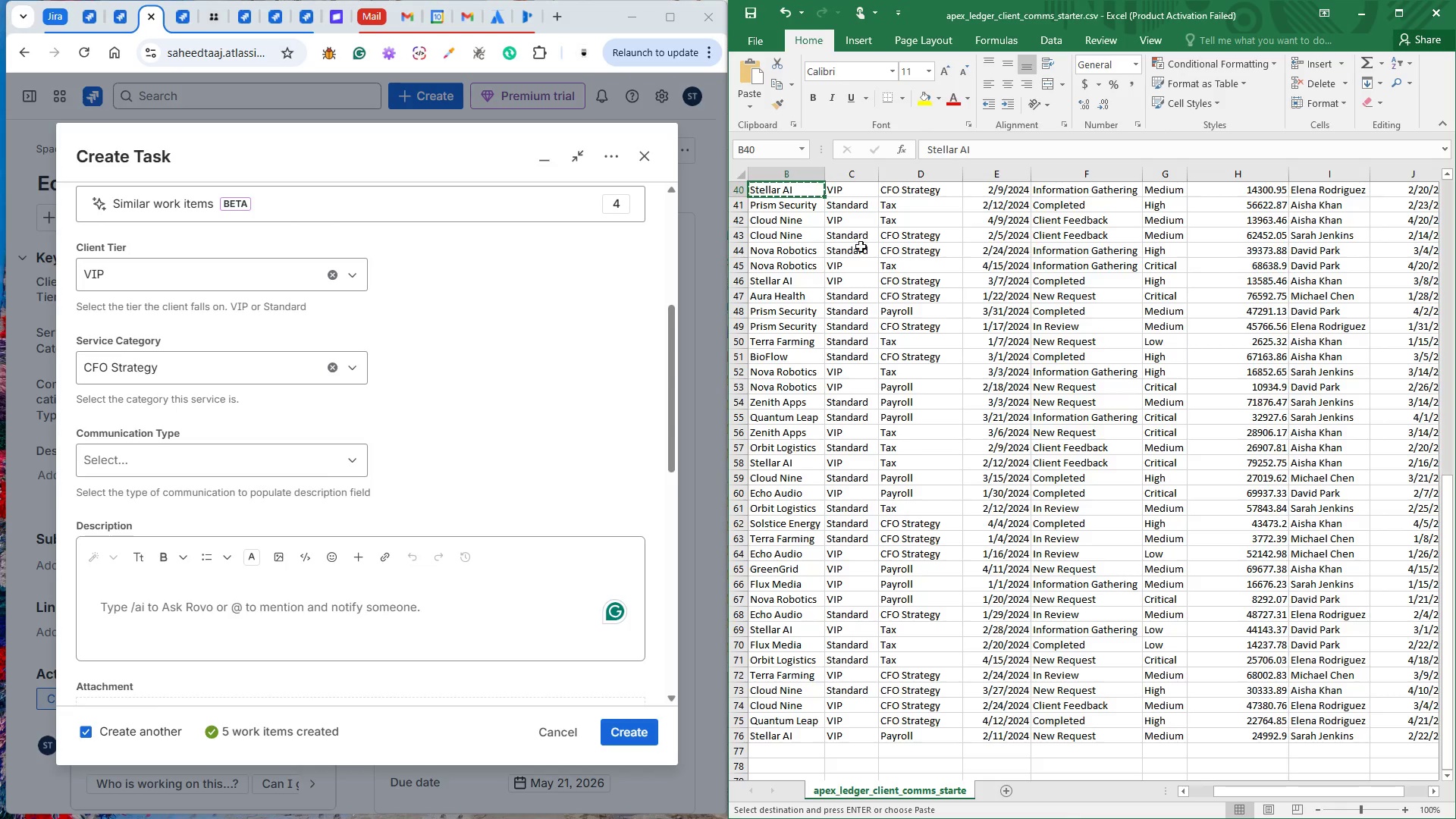 
scroll: coordinate [867, 262], scroll_direction: up, amount: 2.0
 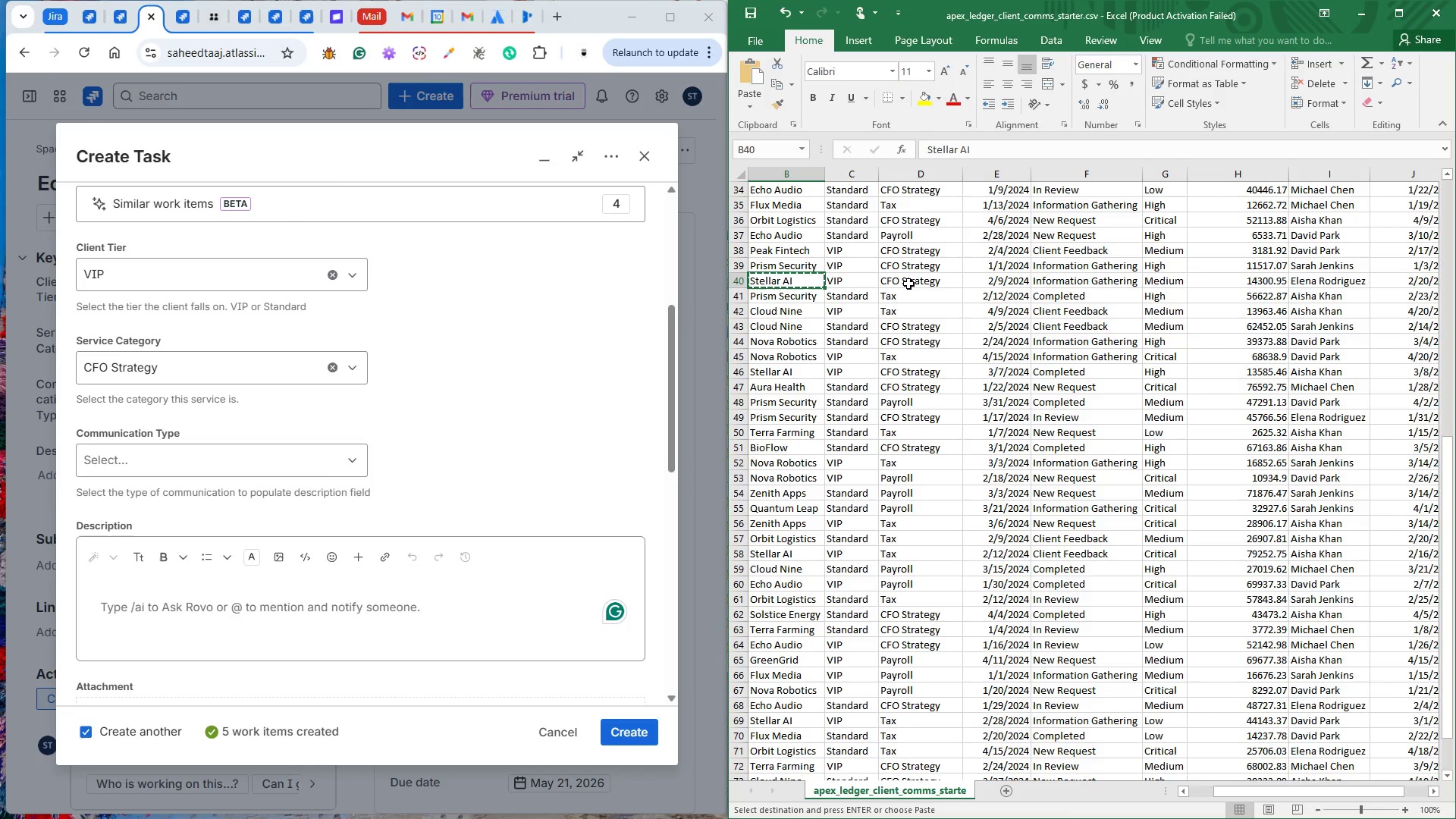 
scroll: coordinate [908, 284], scroll_direction: down, amount: 1.0
 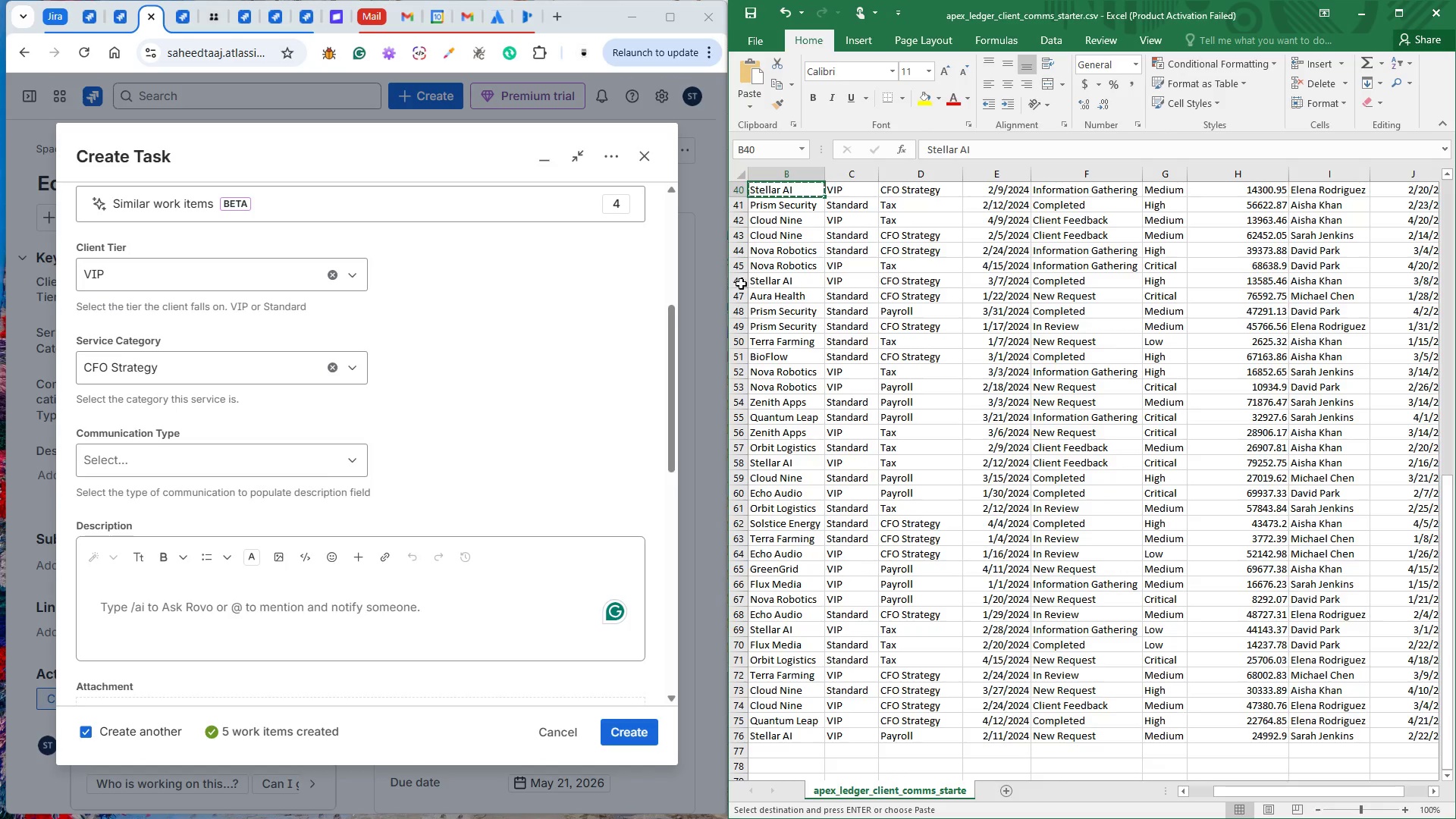 
key(Control+ControlLeft)
 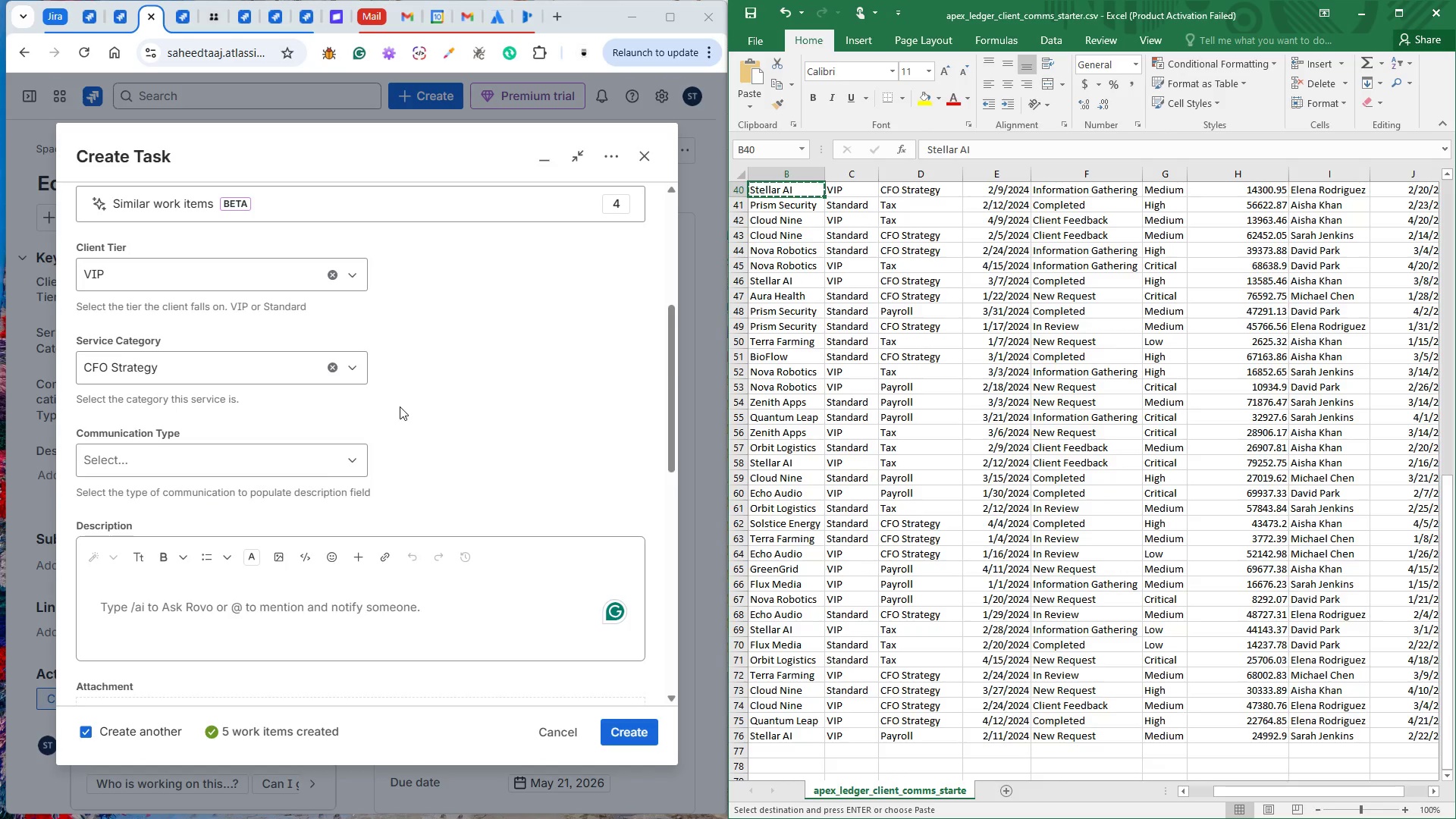 
left_click([402, 410])
 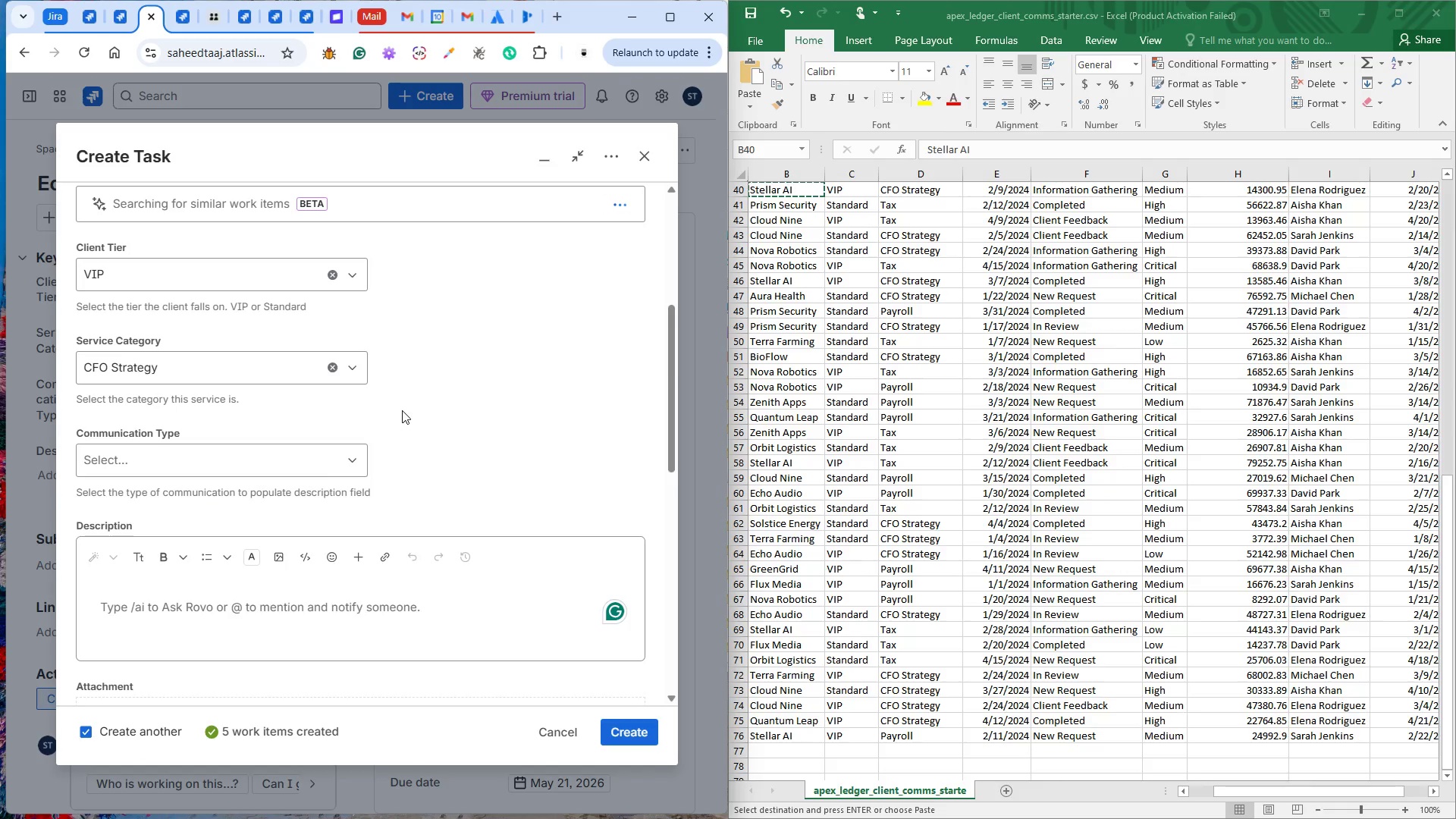 
scroll: coordinate [388, 442], scroll_direction: down, amount: 4.0
 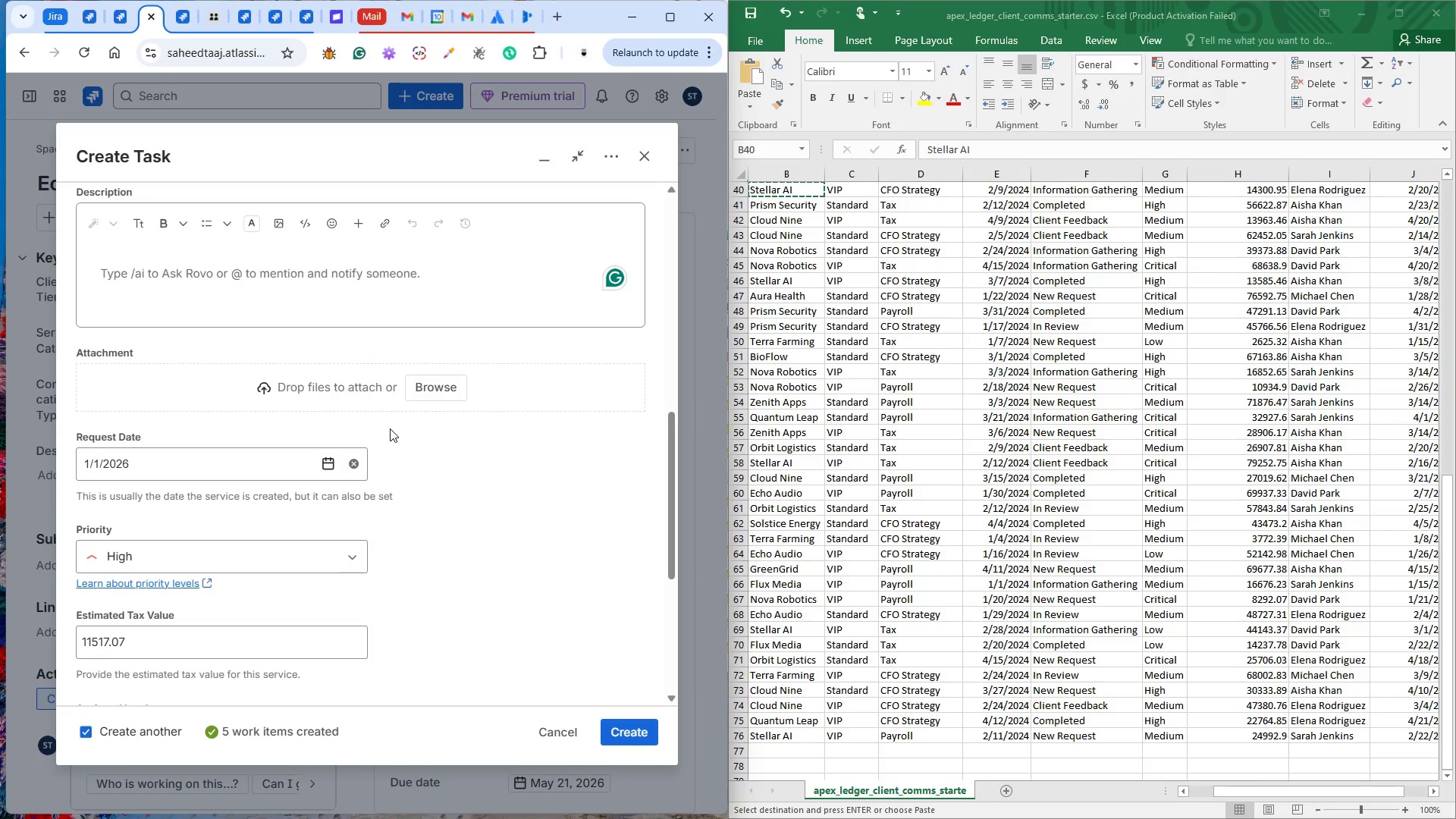 
left_click([333, 455])
 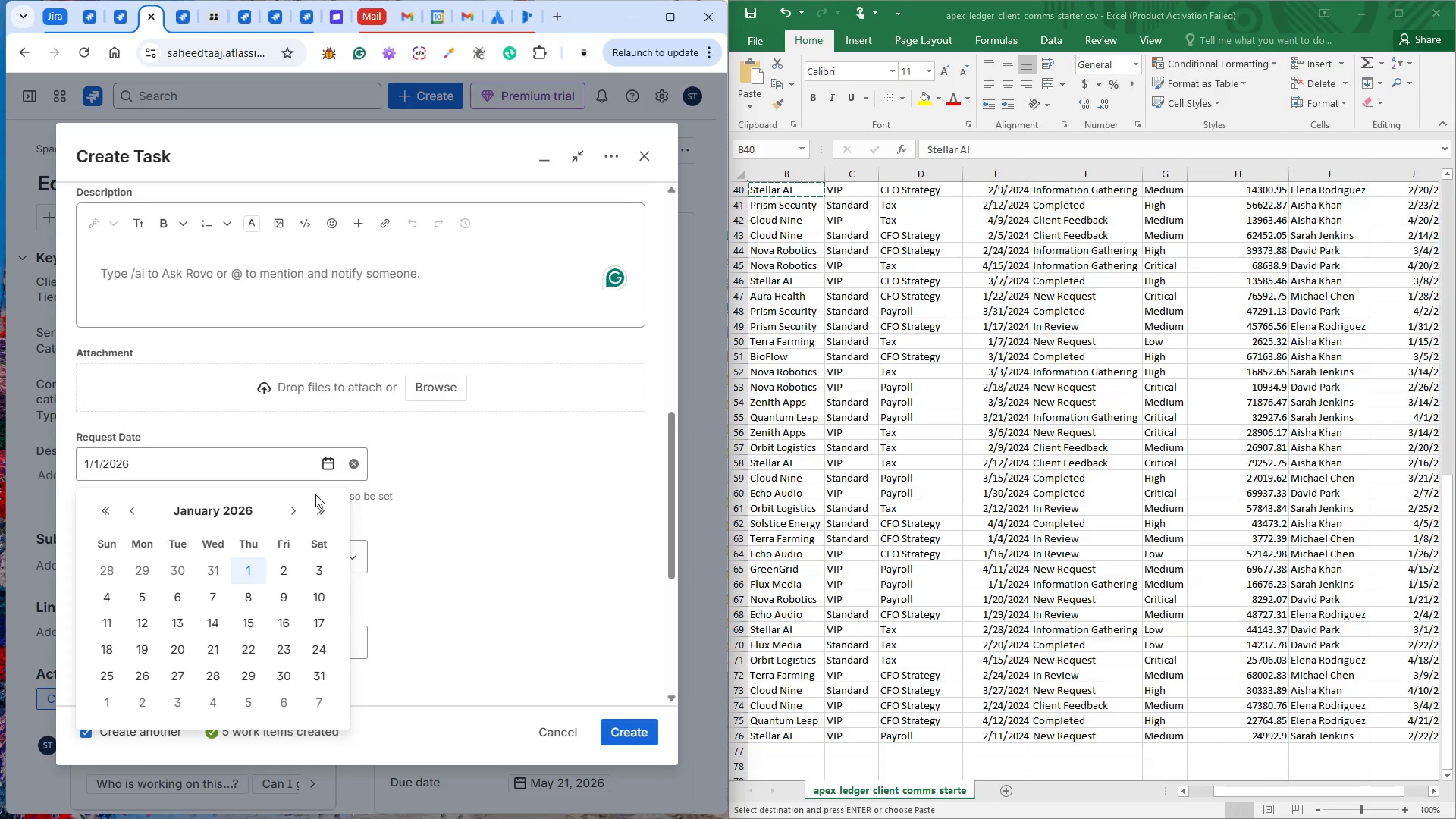 
left_click([303, 497])
 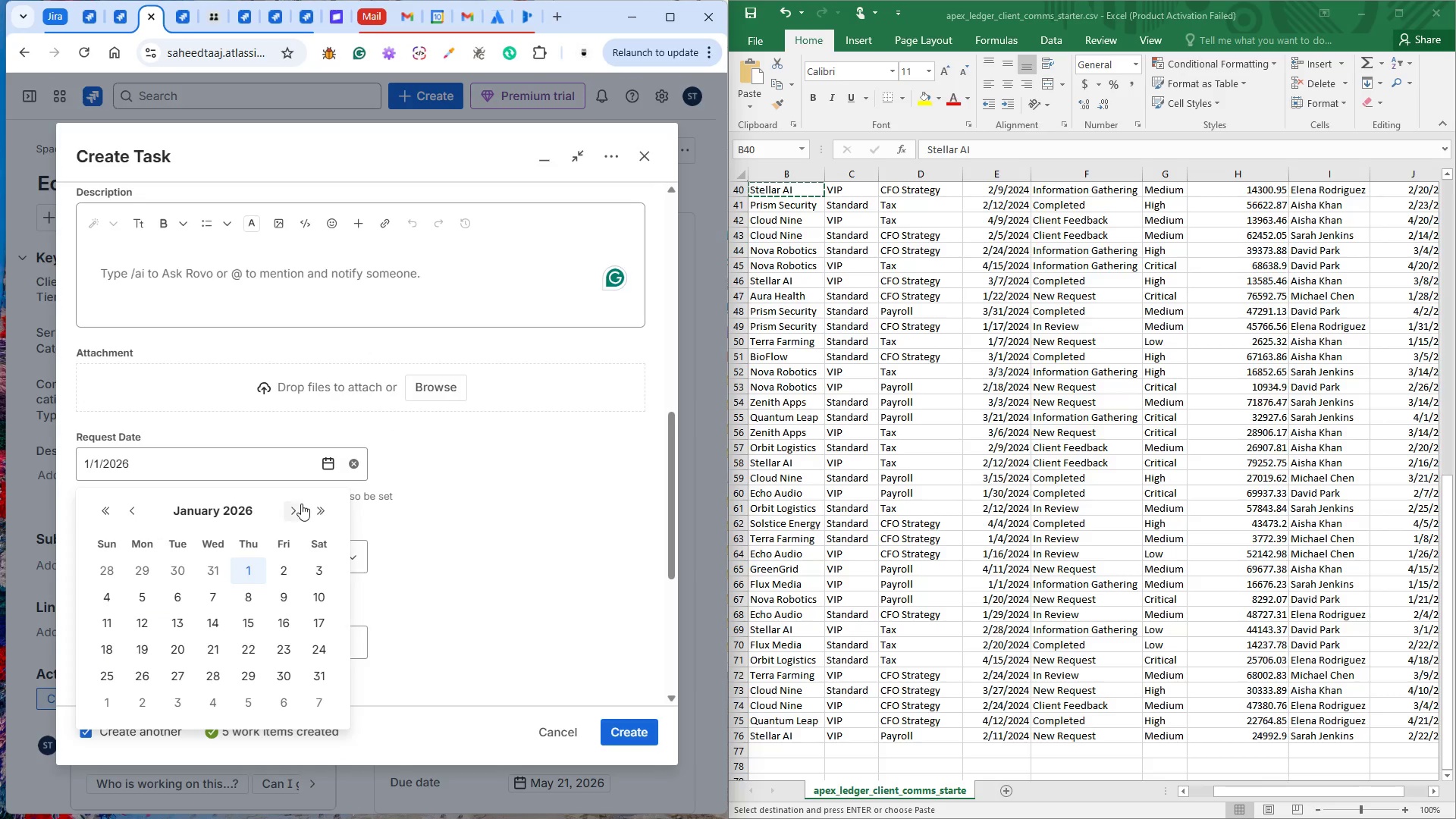 
double_click([301, 504])
 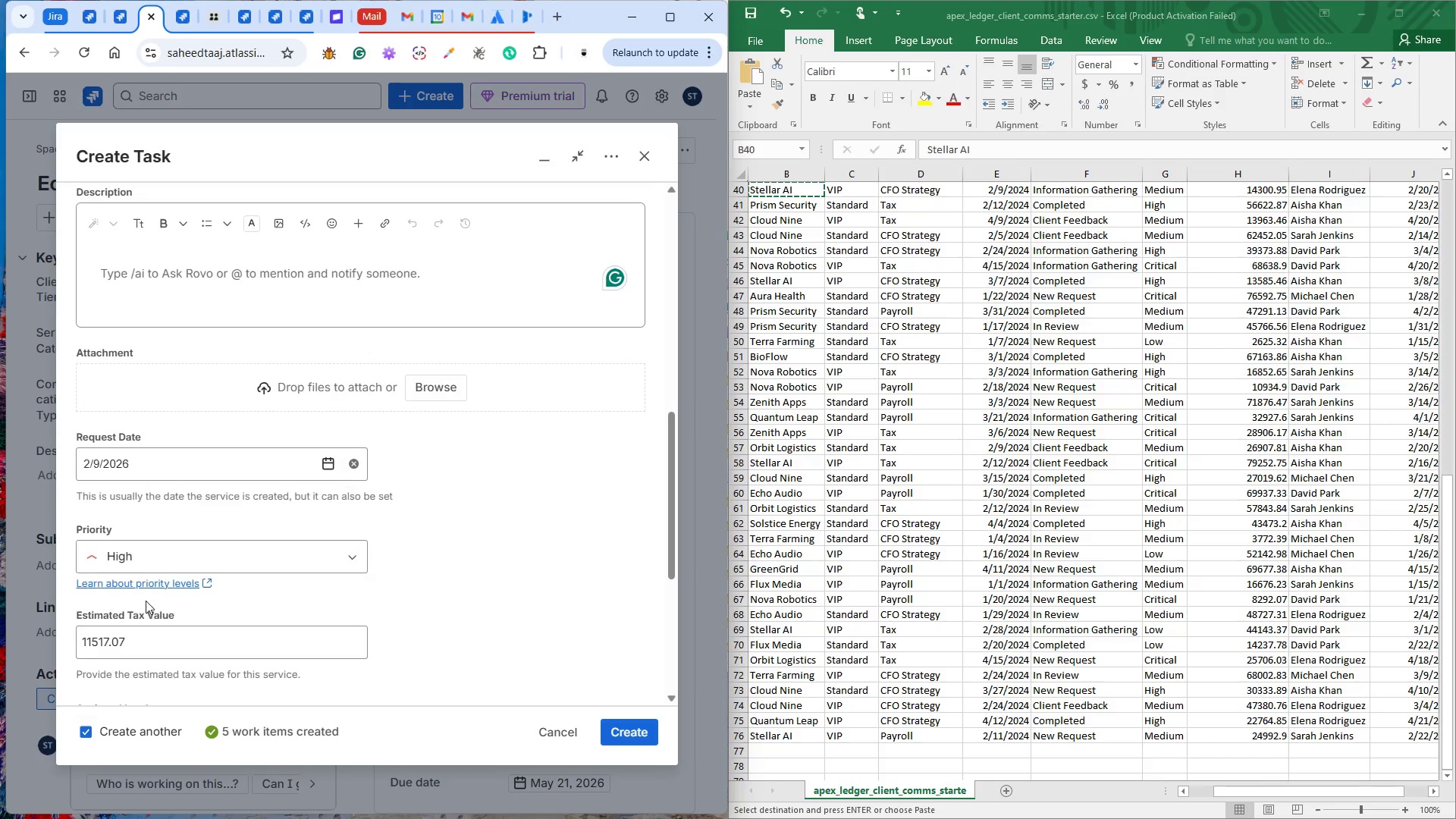 
key(Control+ControlLeft)
 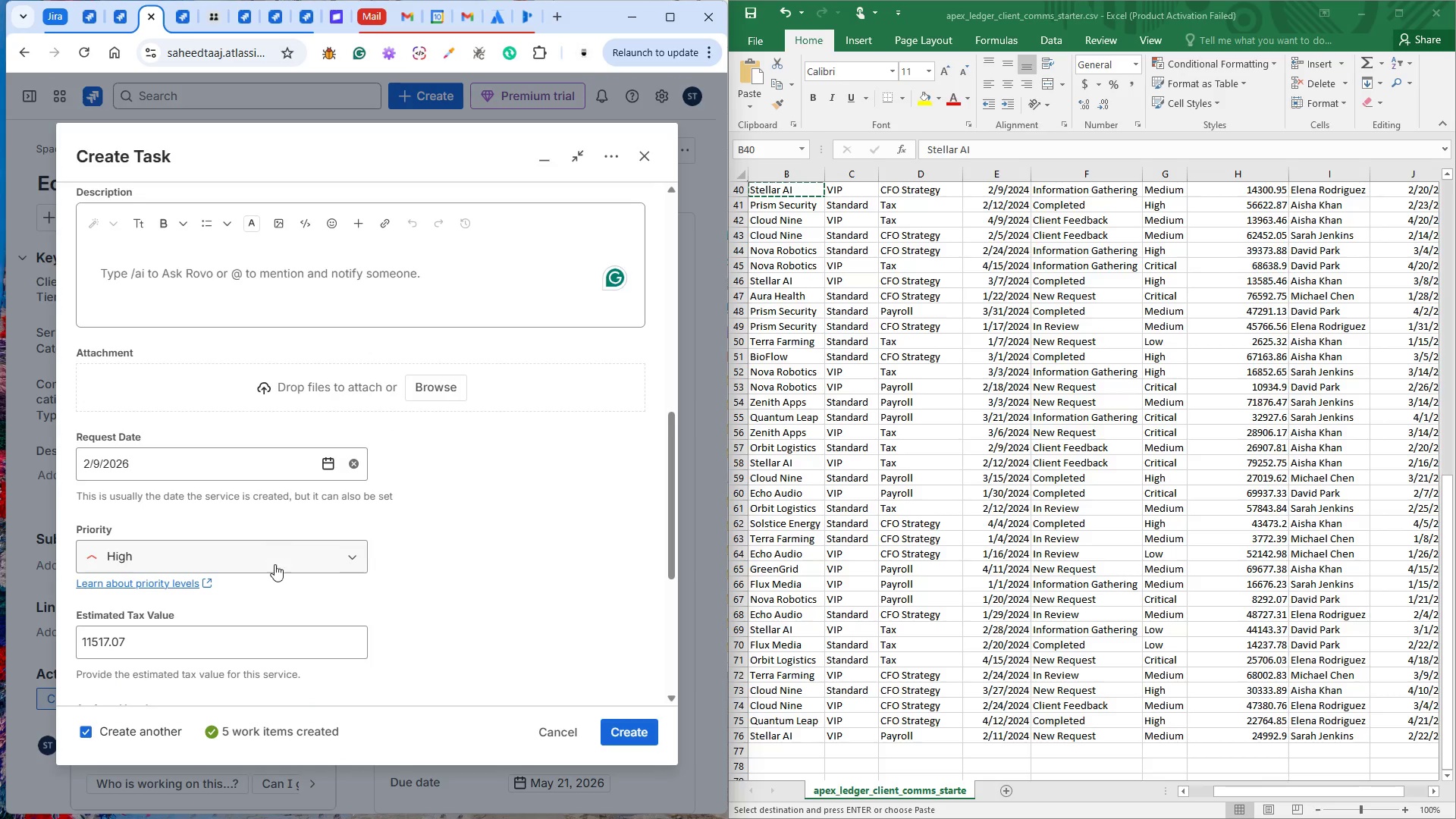 
left_click([275, 557])
 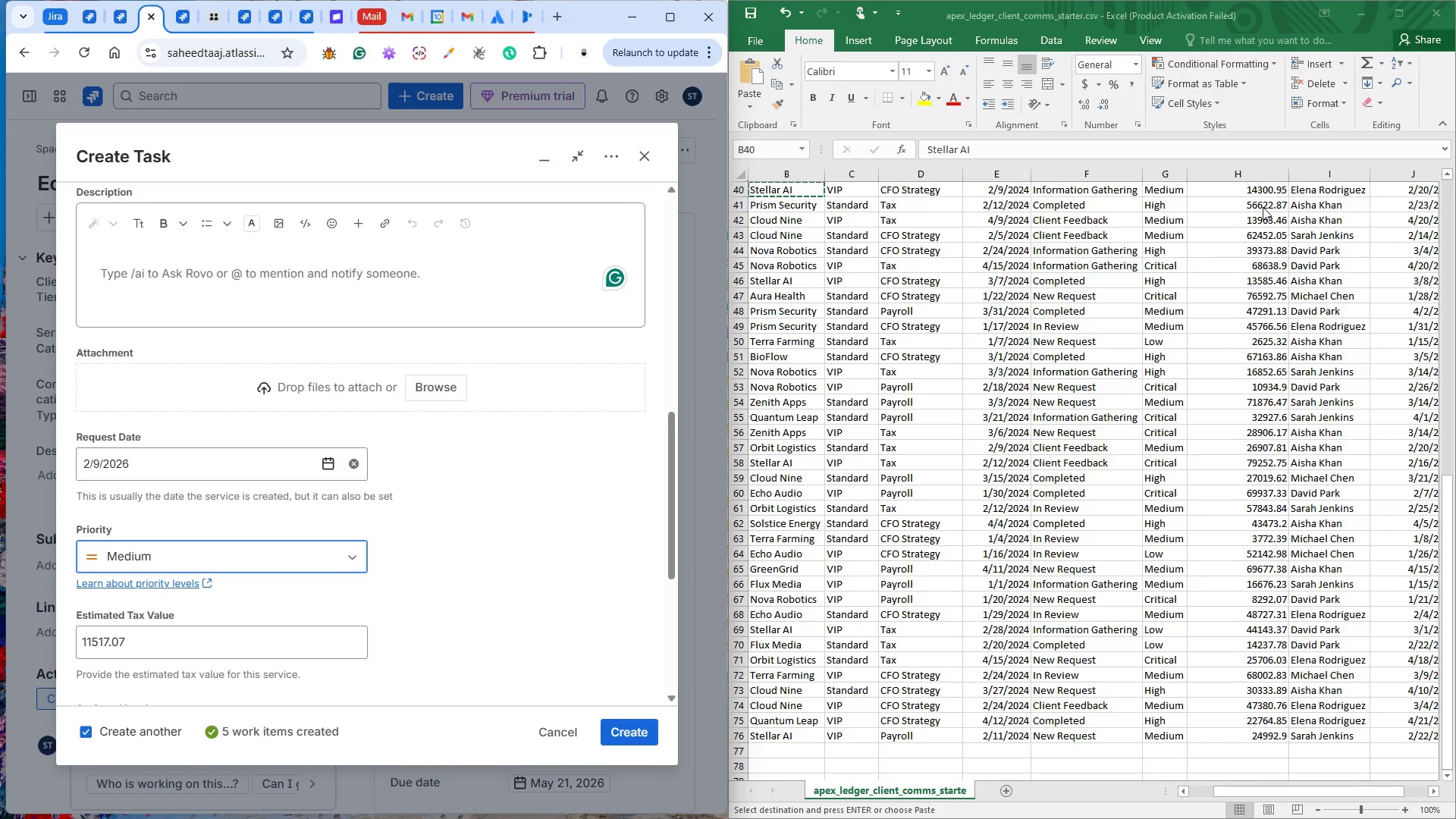 
double_click([1258, 187])
 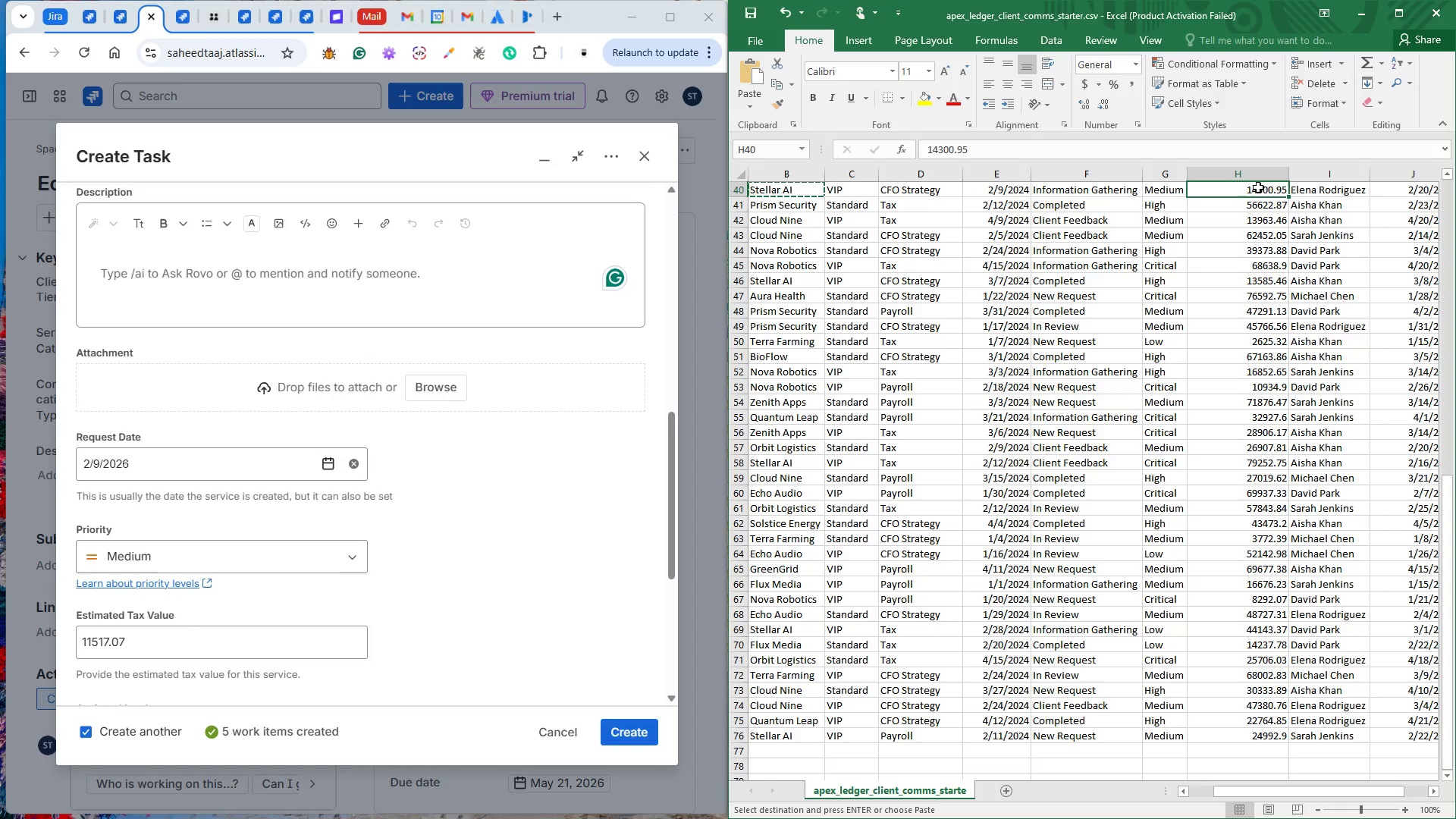 
key(Control+C)
 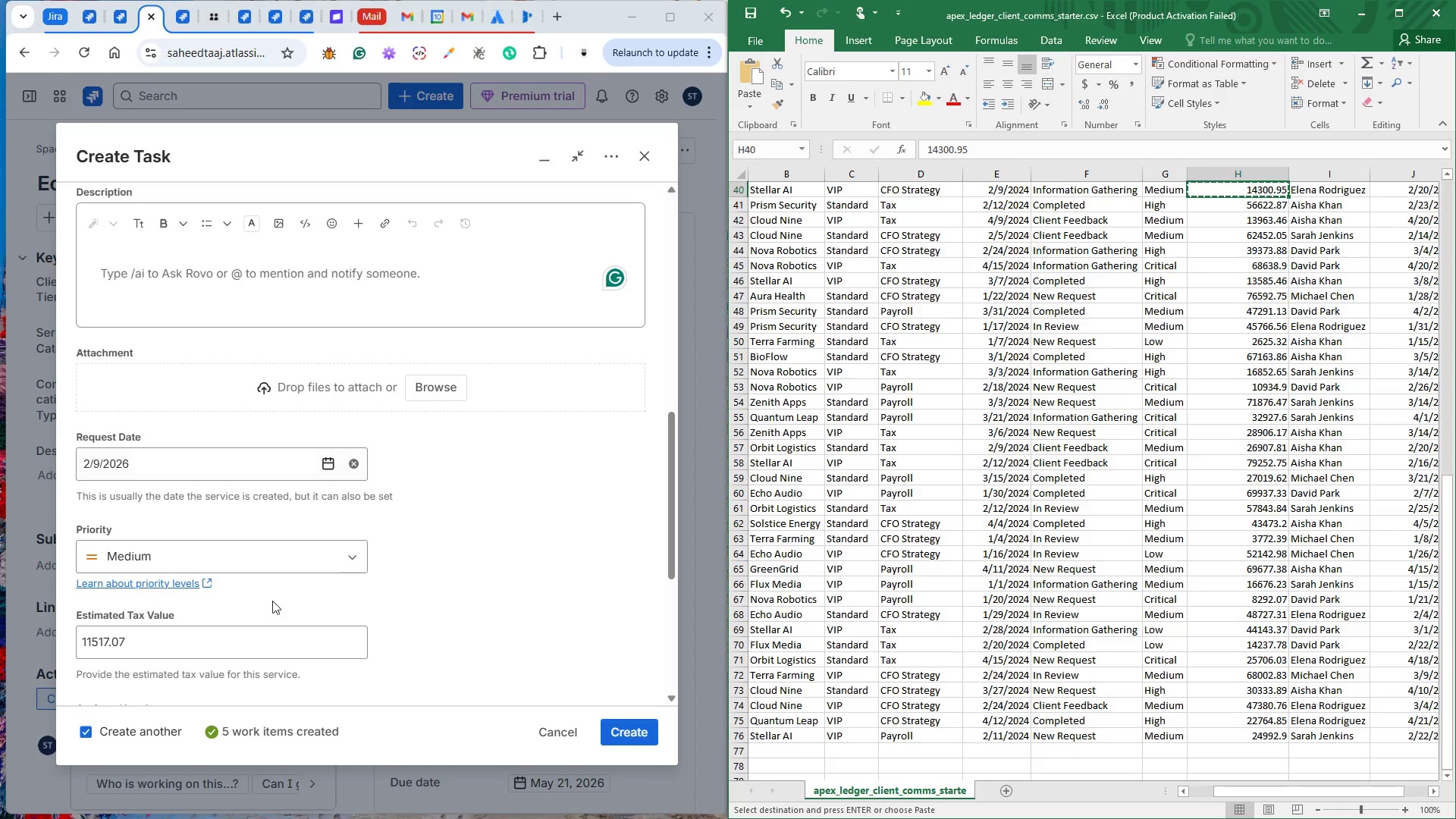 
left_click([249, 641])
 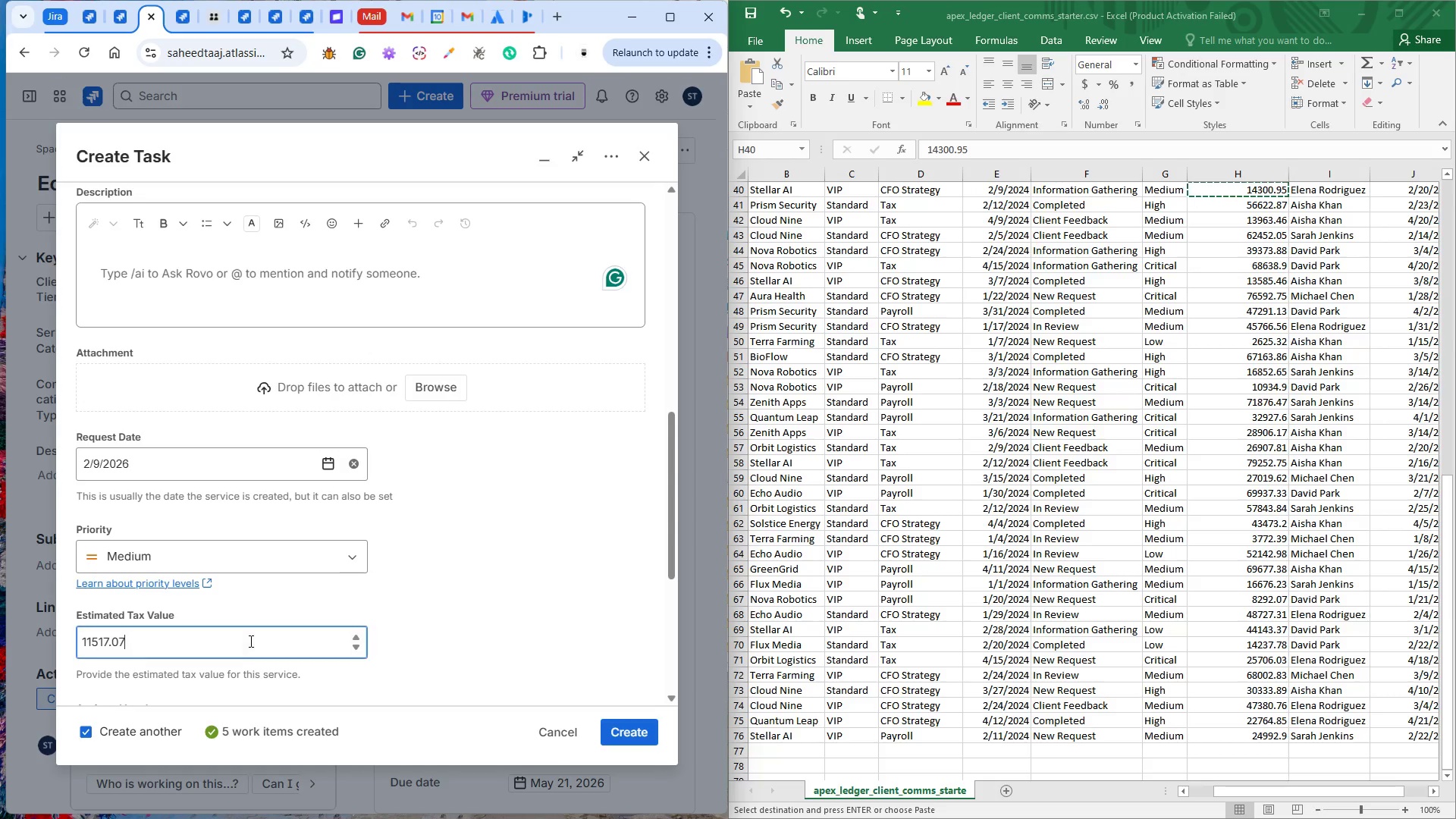 
key(Control+A)
 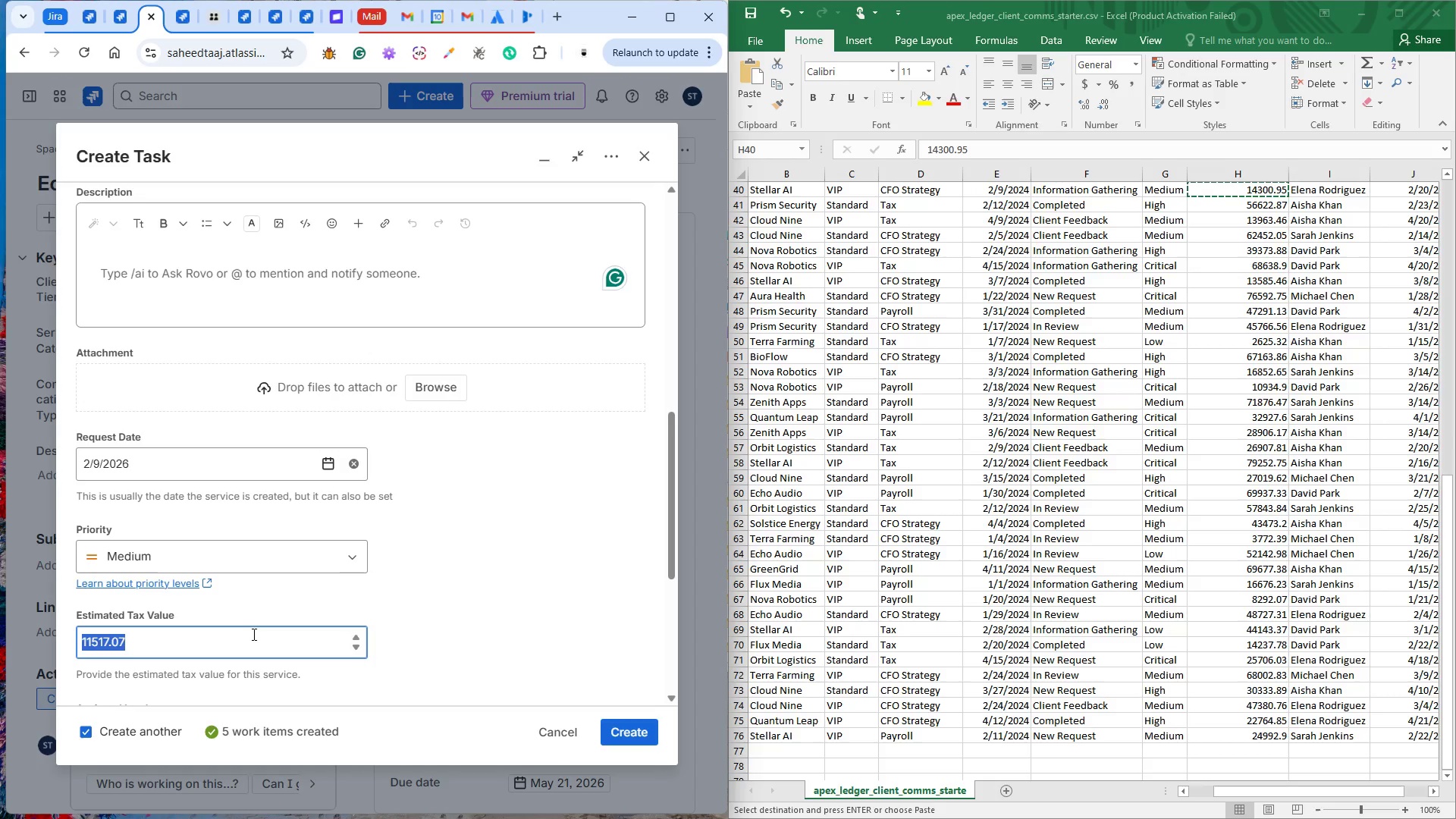 
key(Control+V)
 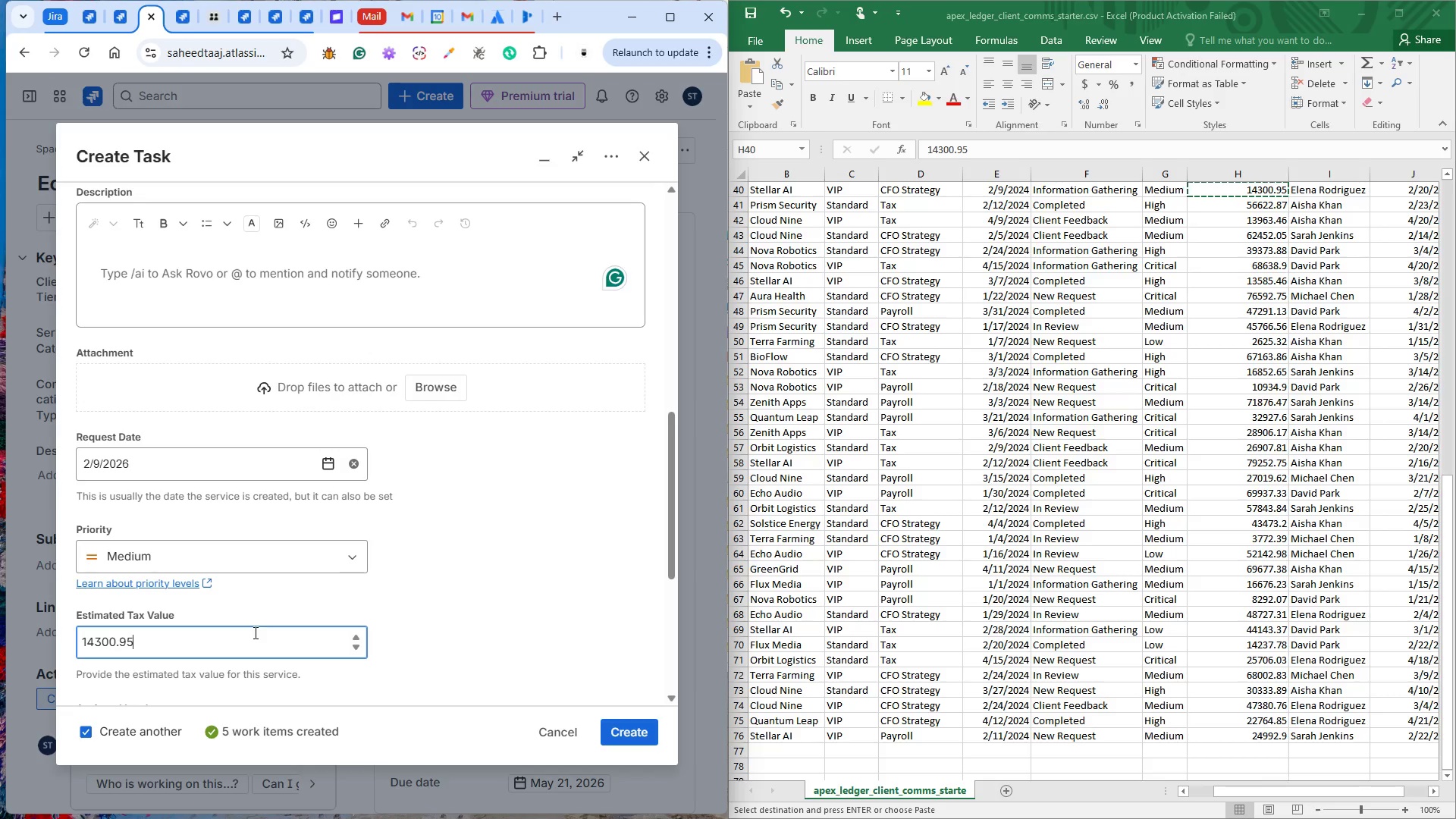 
scroll: coordinate [257, 632], scroll_direction: down, amount: 3.0
 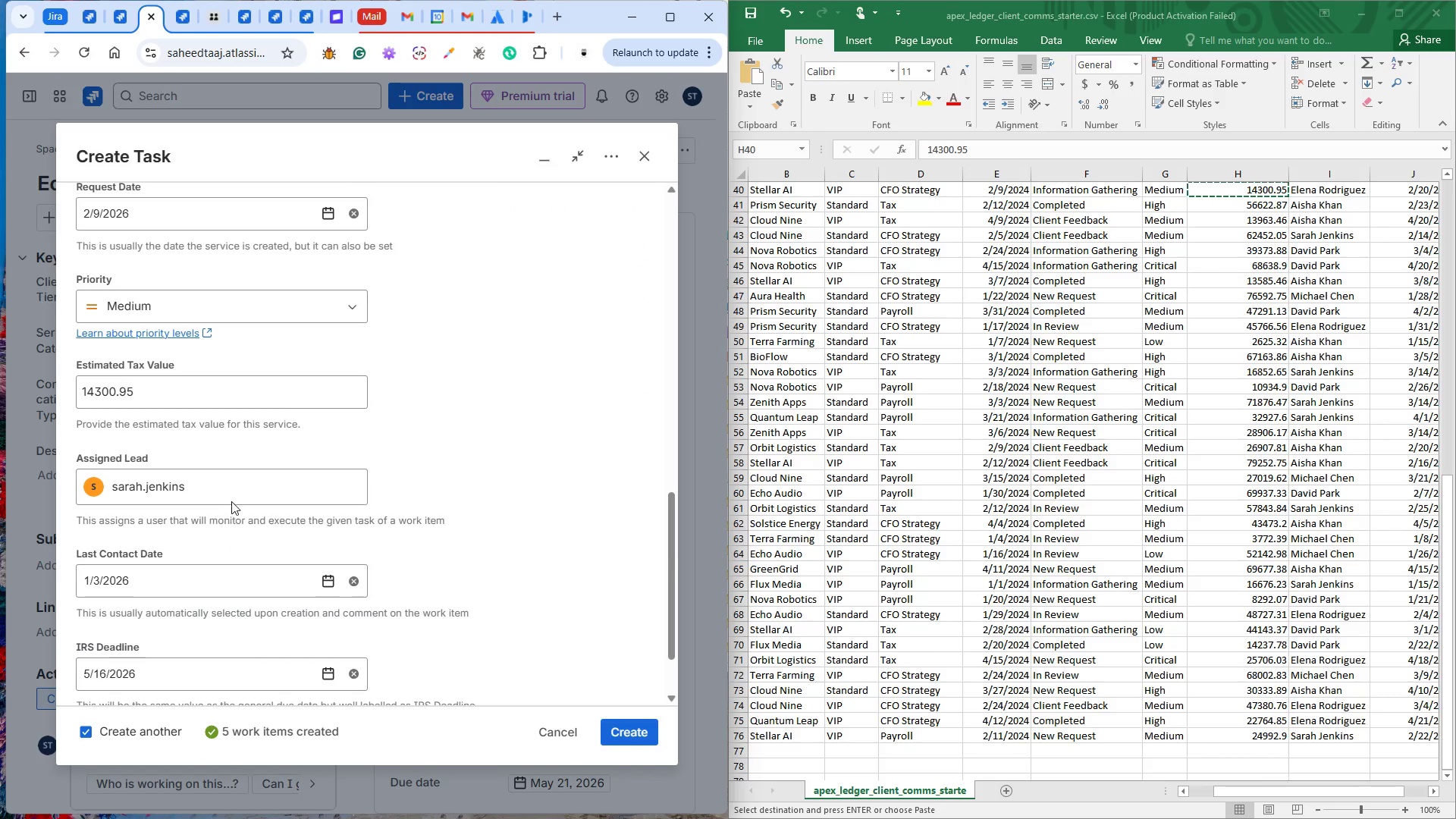 
left_click([231, 495])
 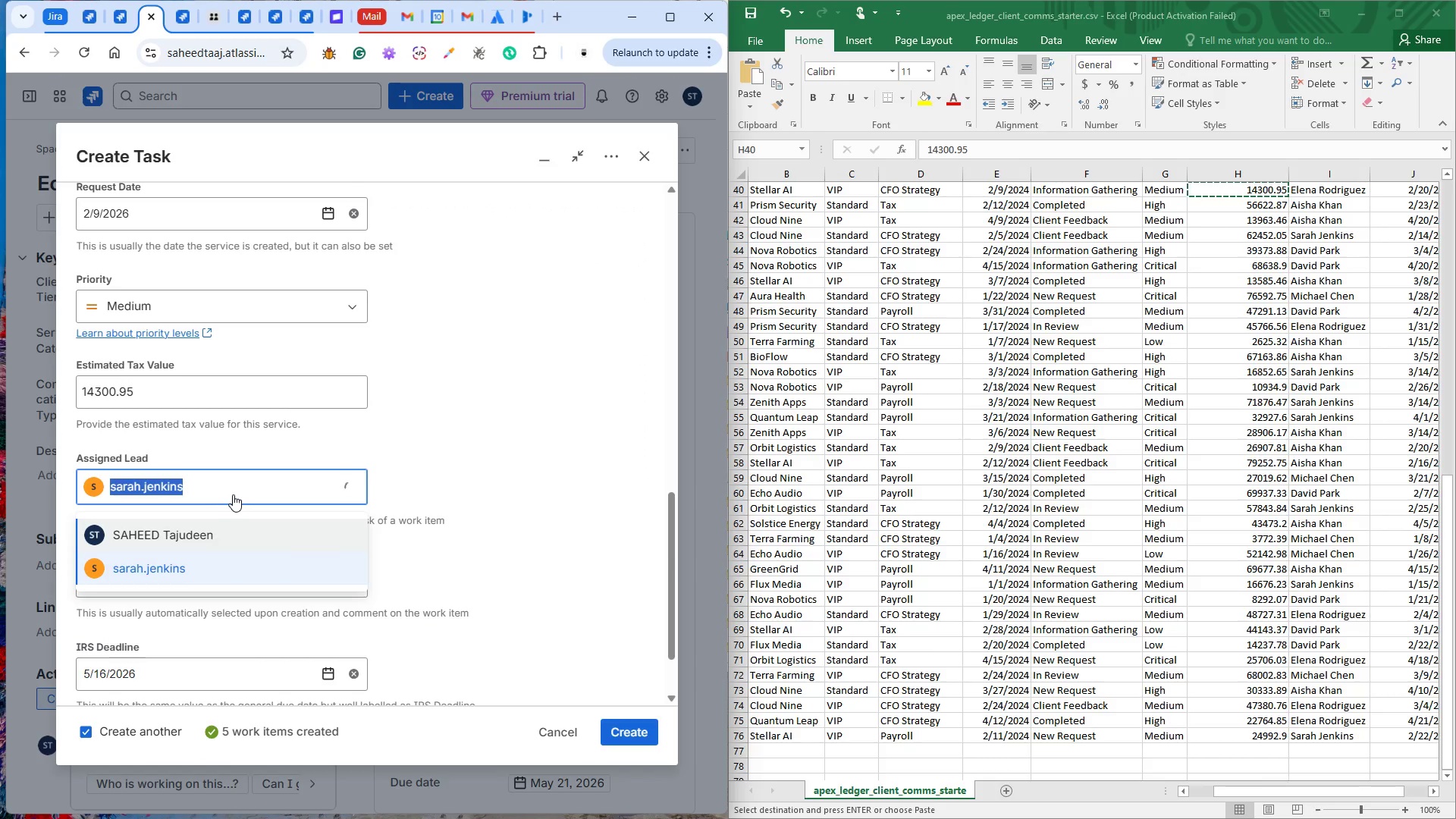 
type(el)
 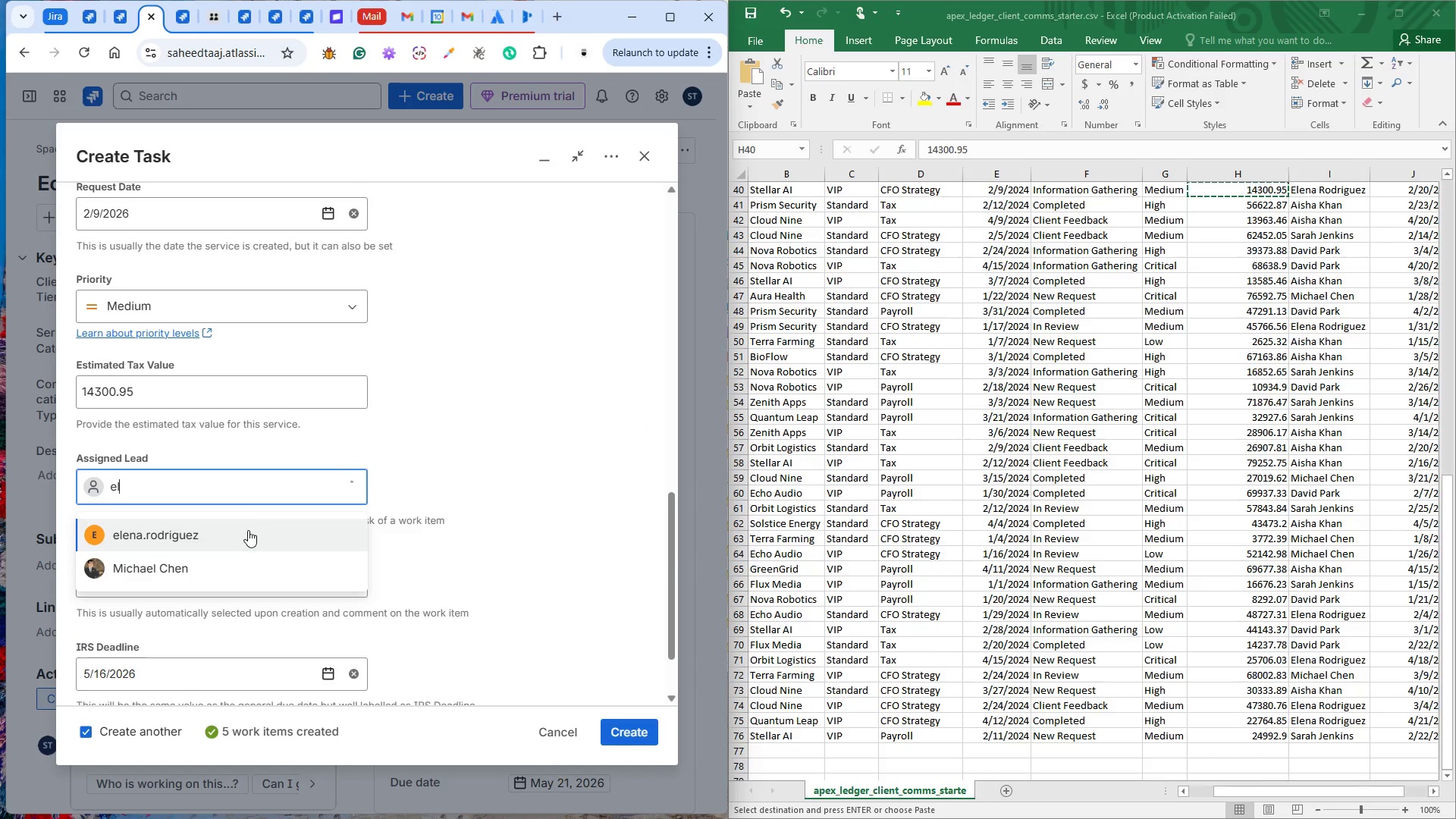 
left_click([246, 529])
 